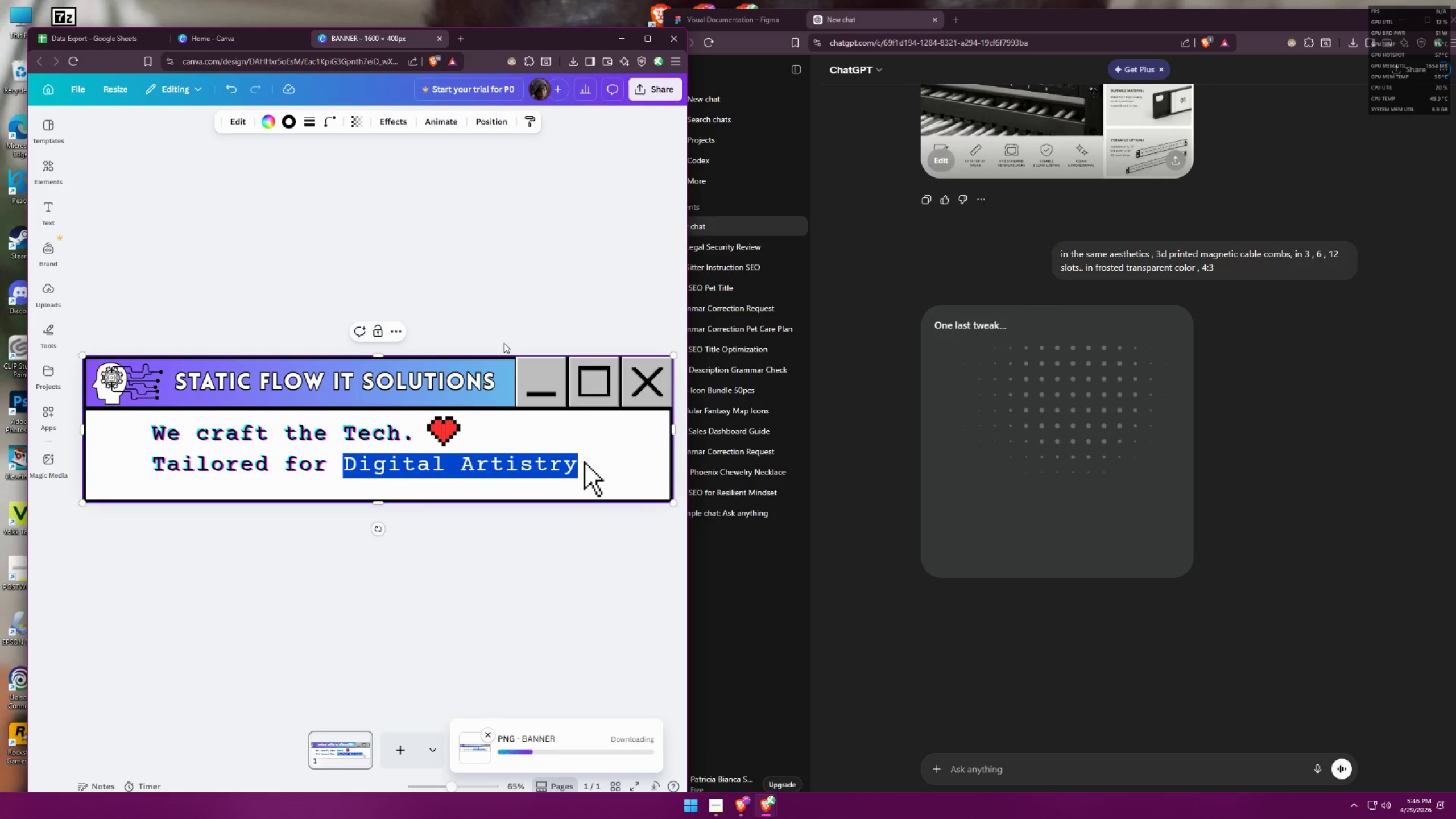 
double_click([190, 168])
 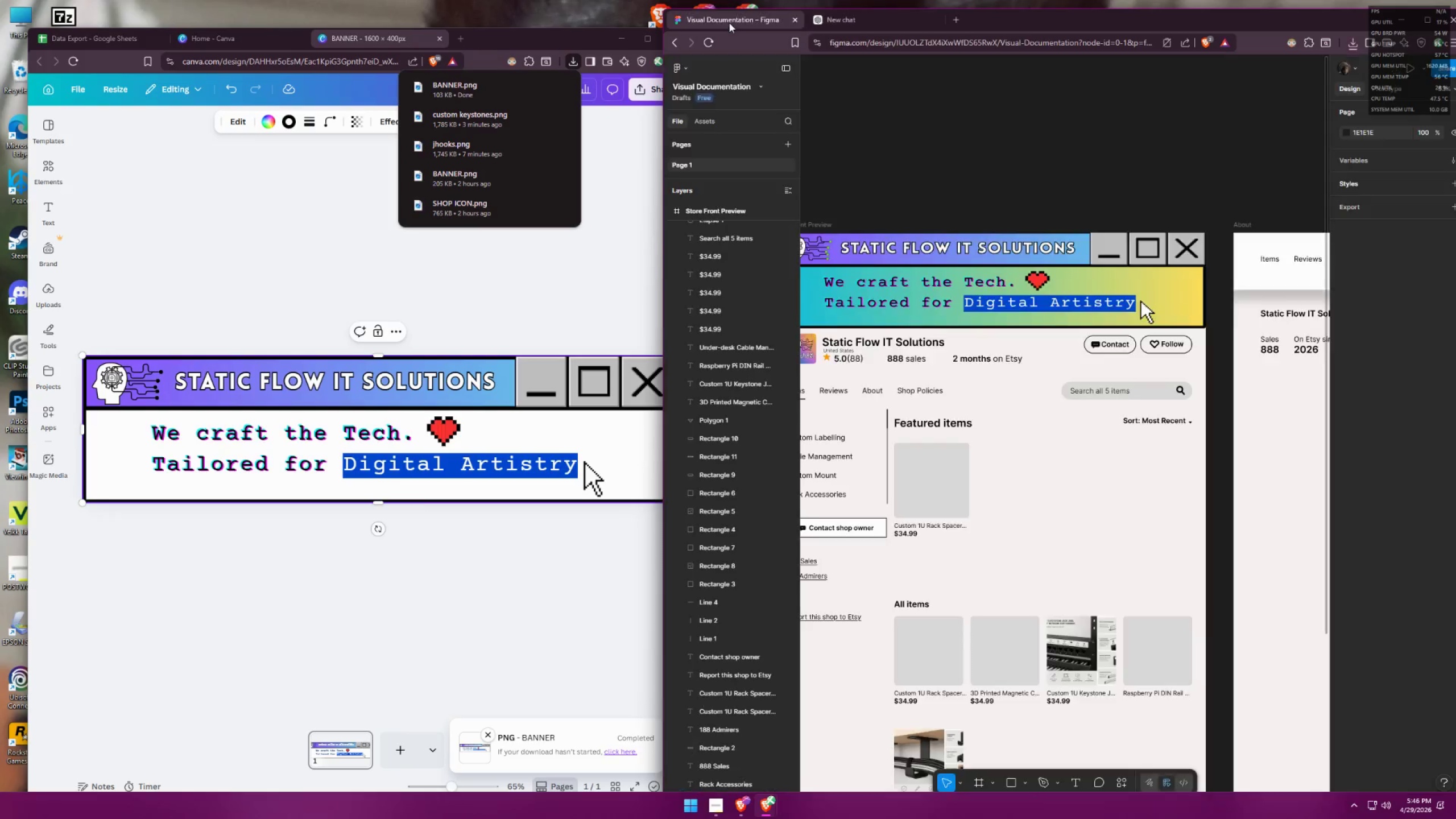 
double_click([938, 283])
 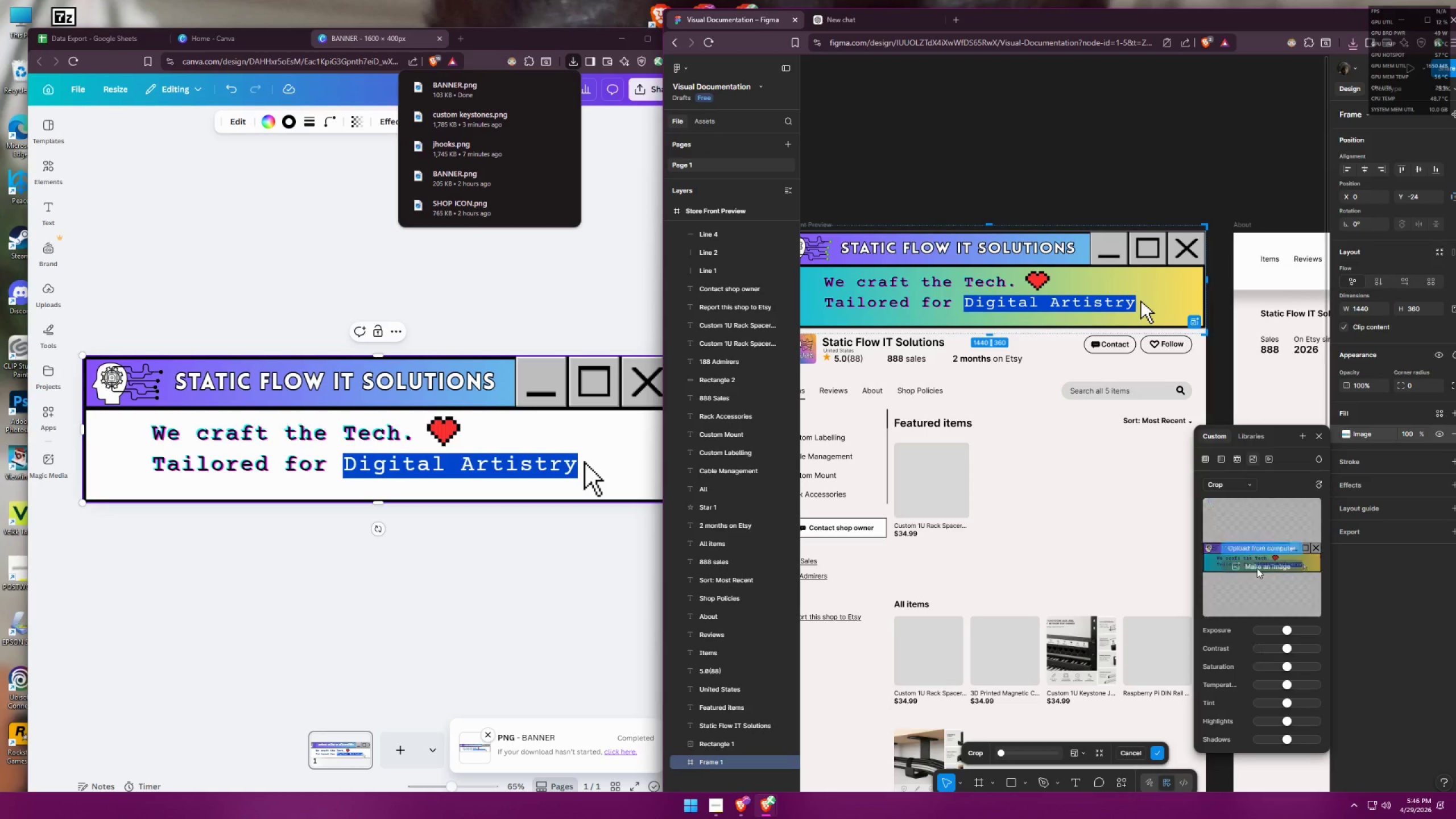 
left_click([1262, 551])
 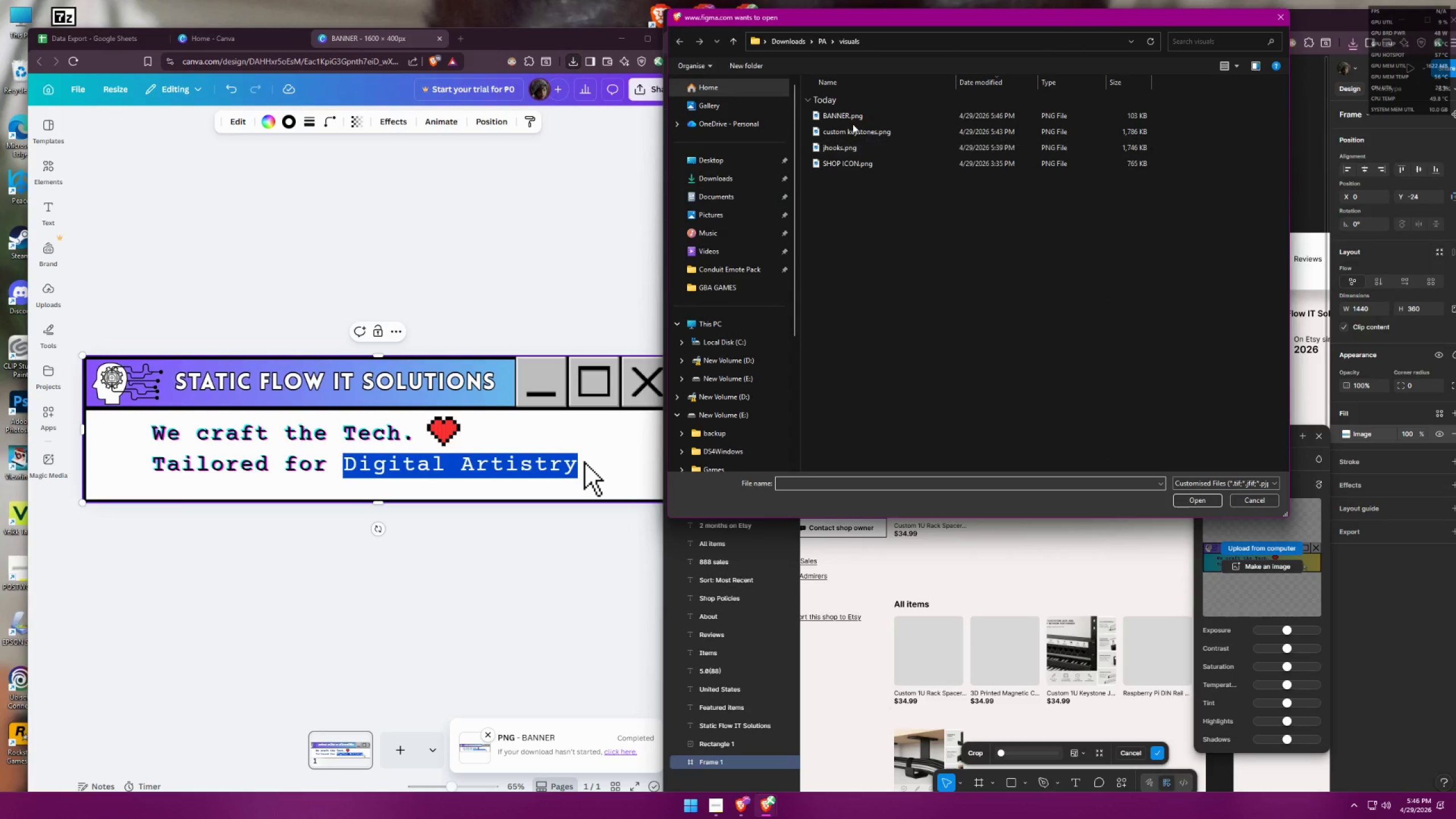 
double_click([854, 117])
 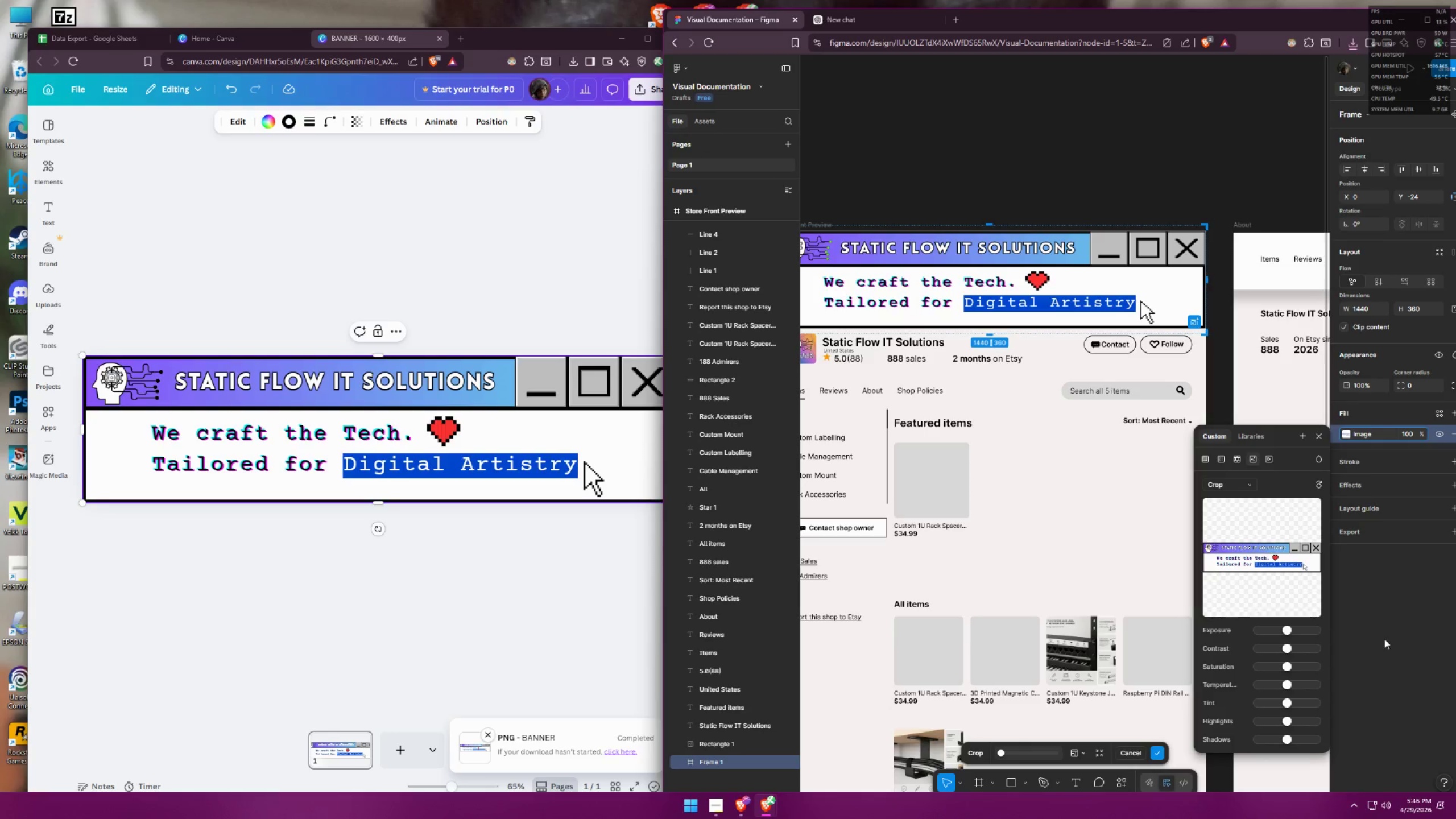 
left_click([1383, 631])
 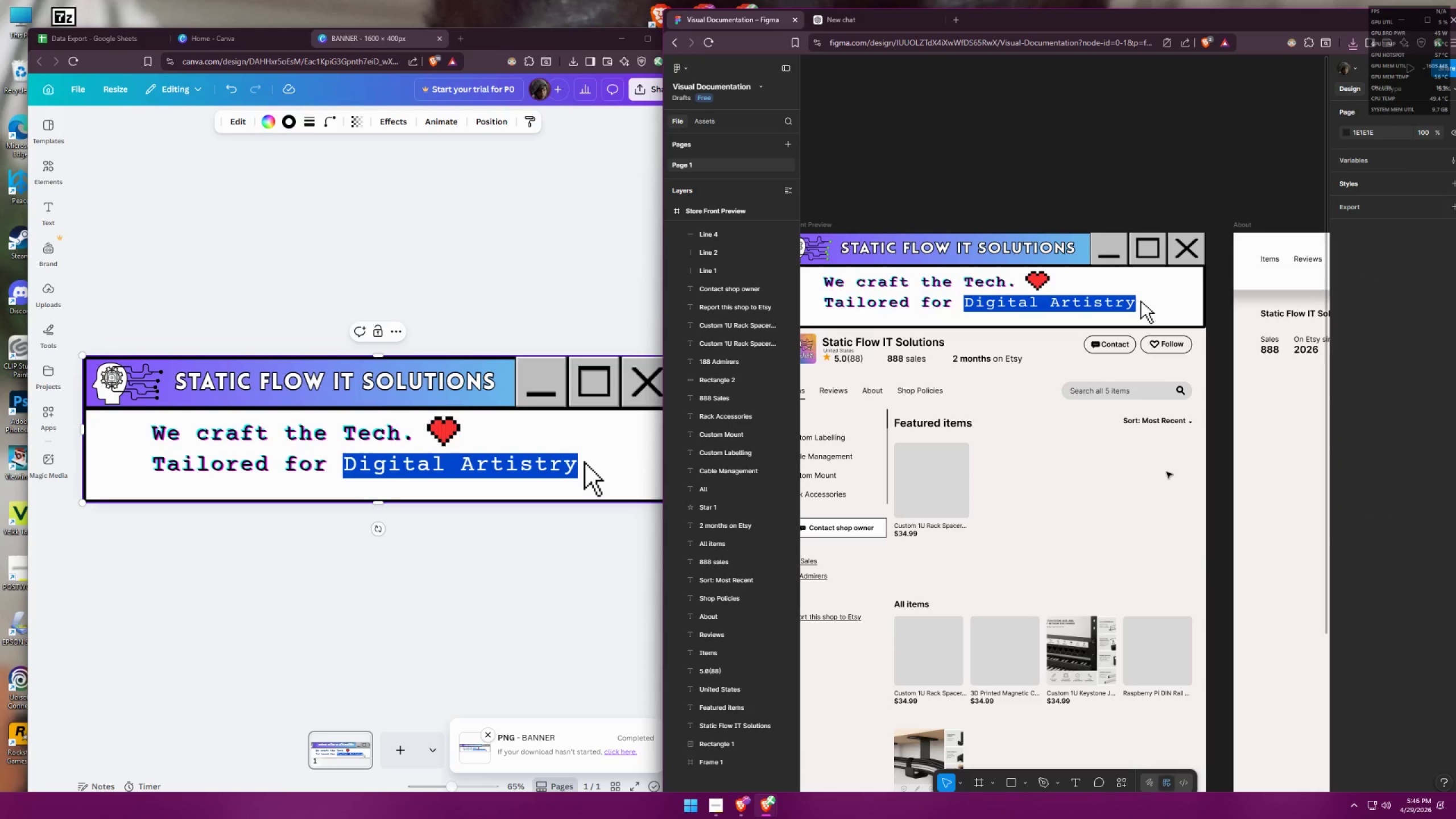 
hold_key(key=ControlLeft, duration=1.08)
scroll: coordinate [1186, 472], scroll_direction: down, amount: 7.0
 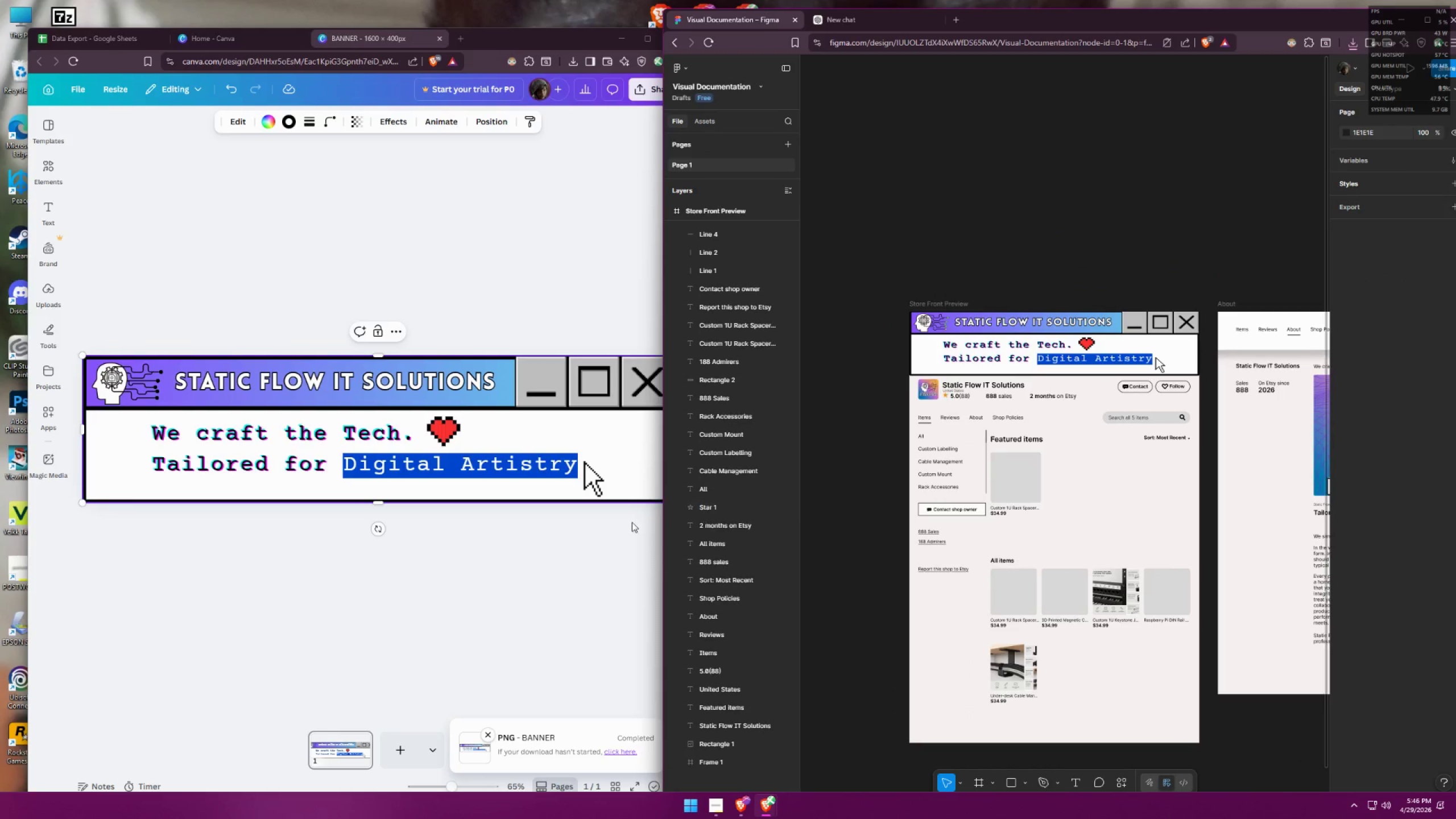 
wait(5.38)
 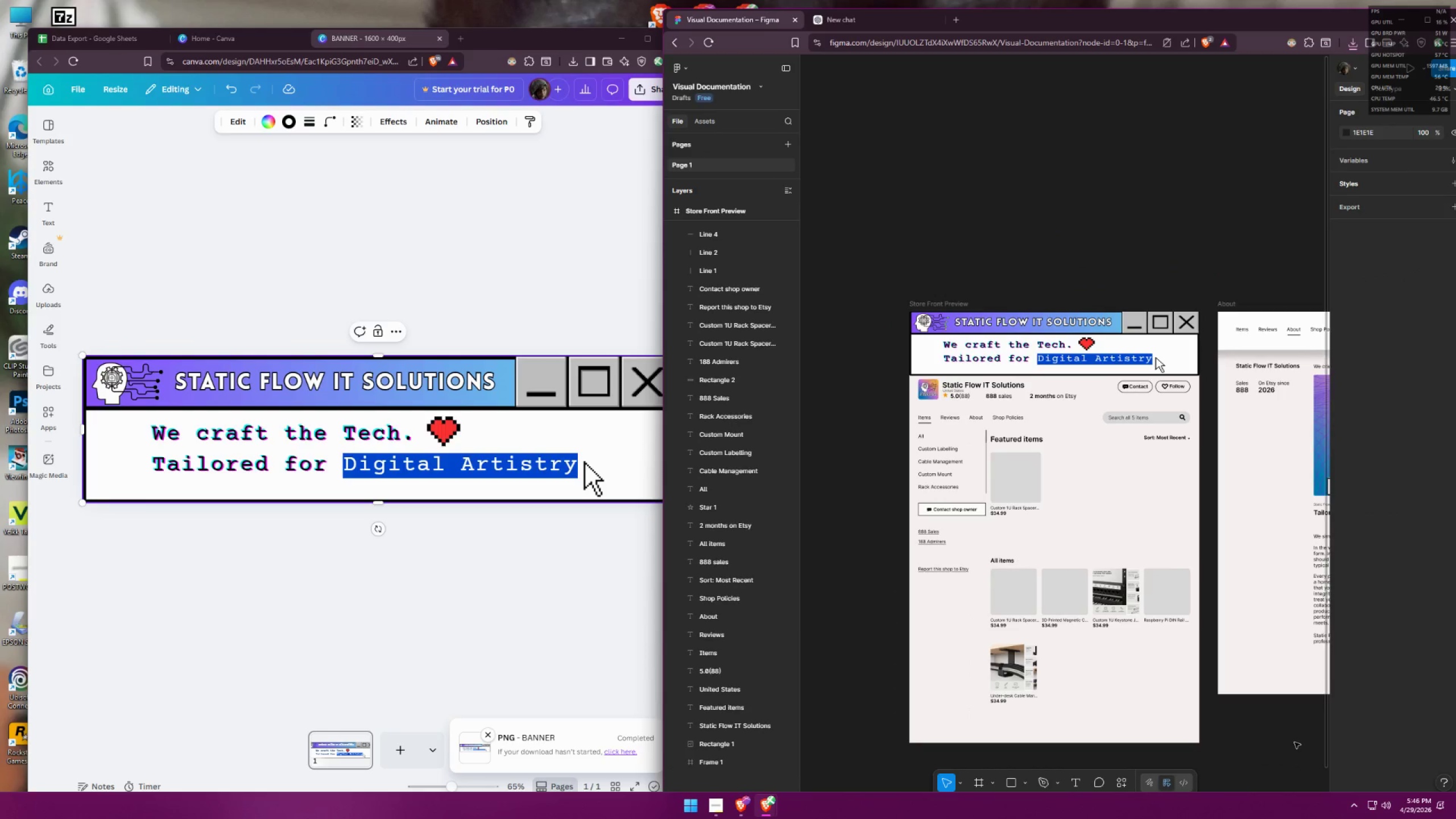 
double_click([949, 115])
 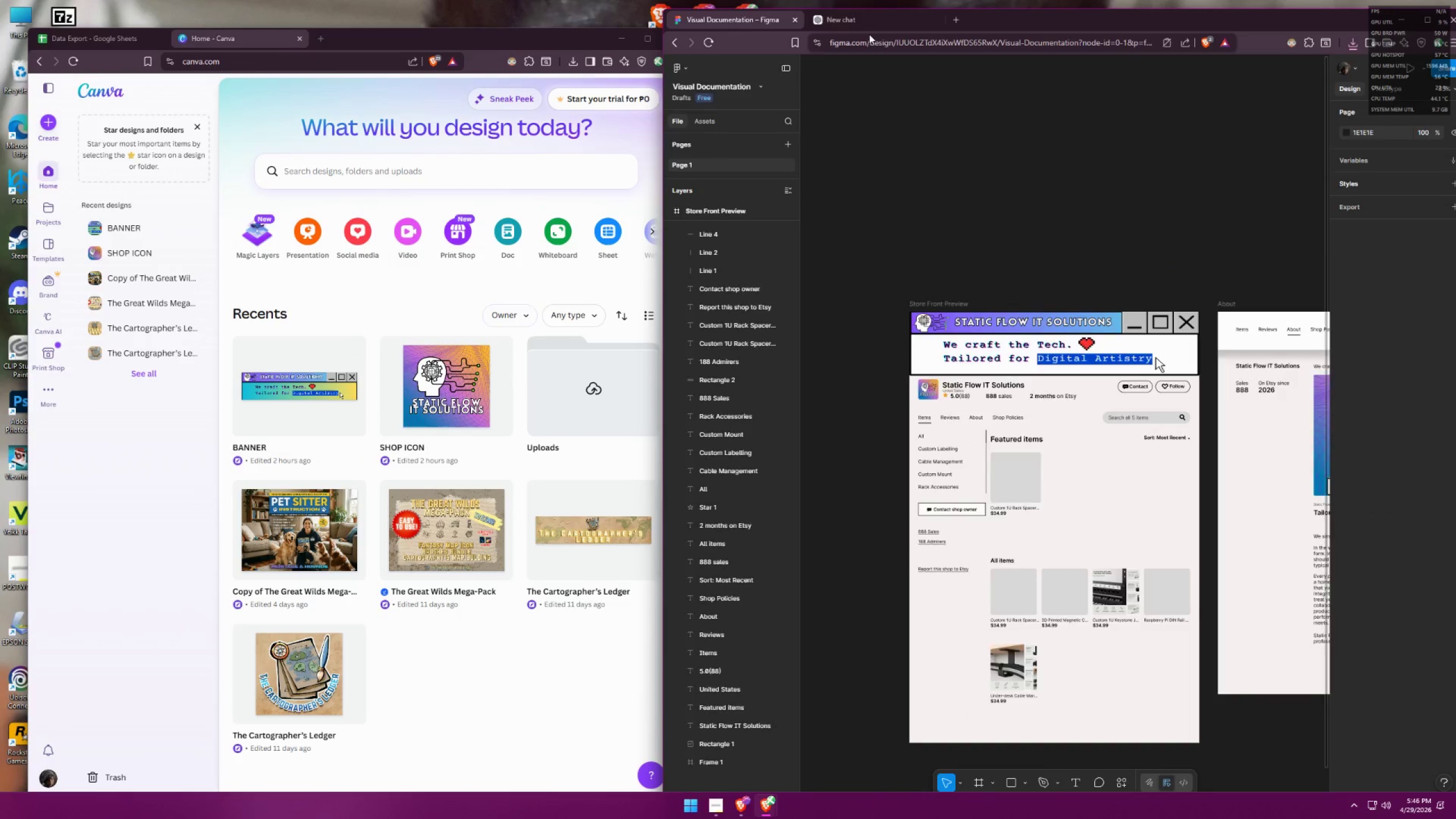 
triple_click([872, 25])
 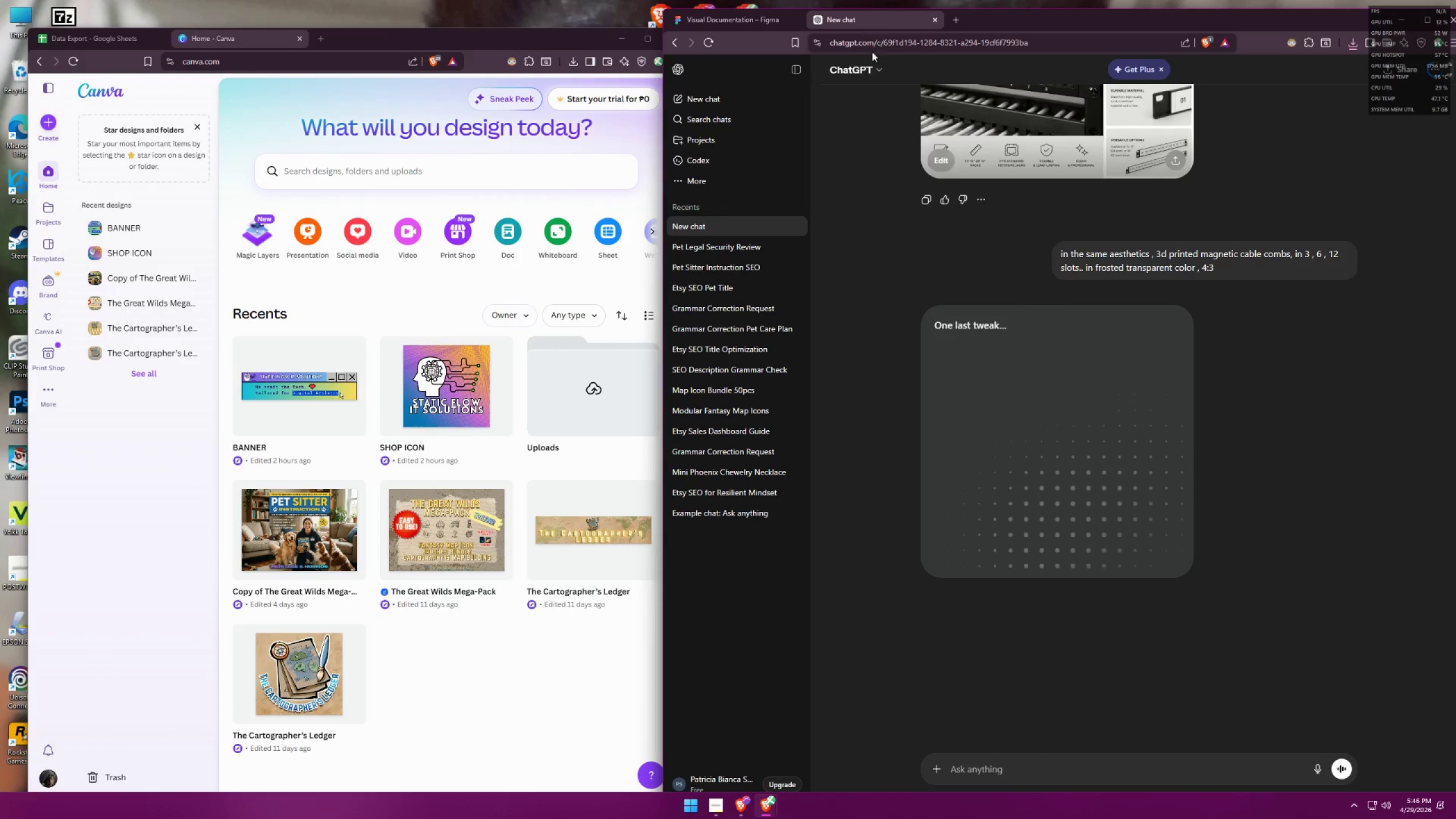 
left_click([883, 176])
 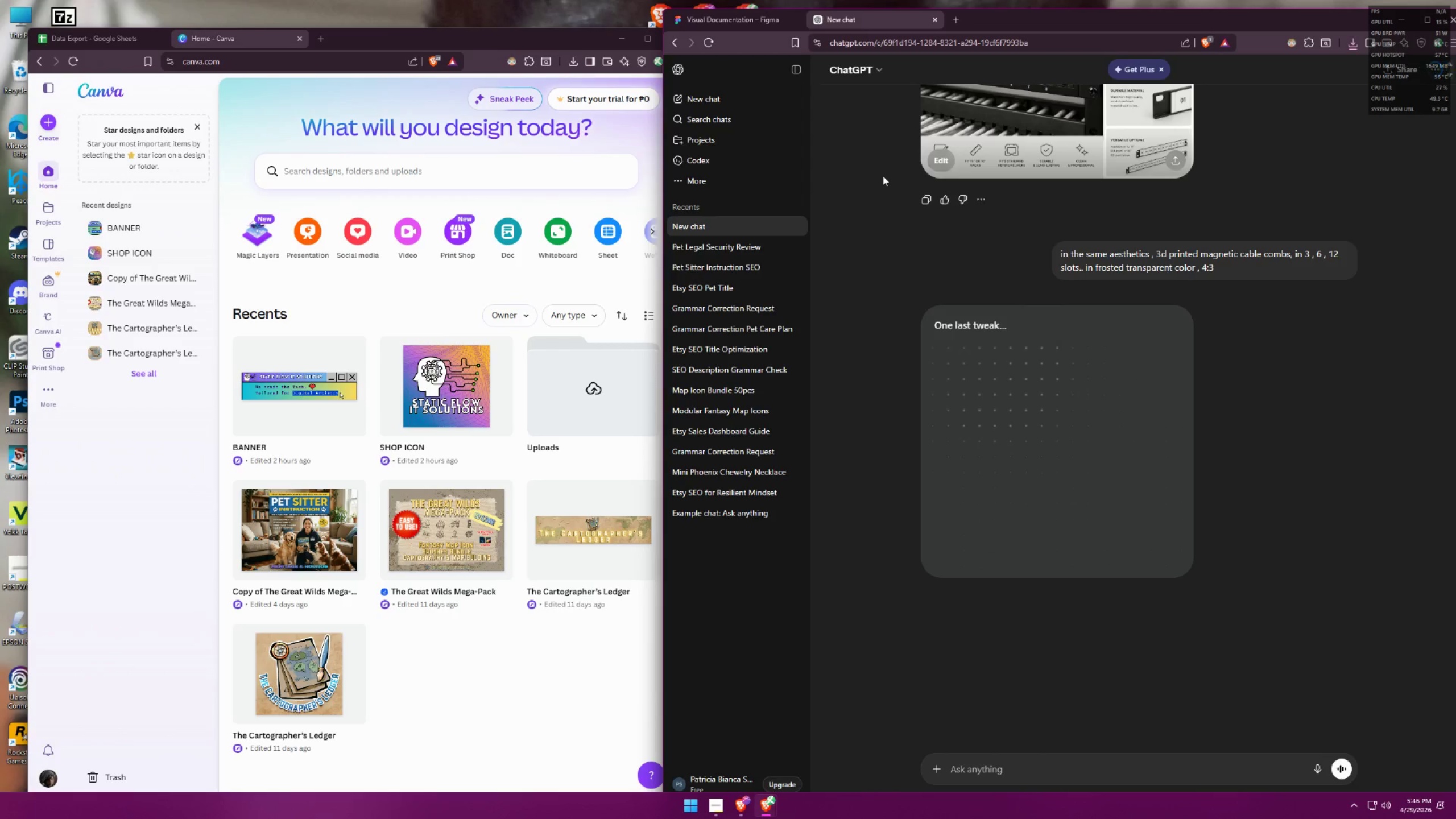 
left_click([301, 34])
 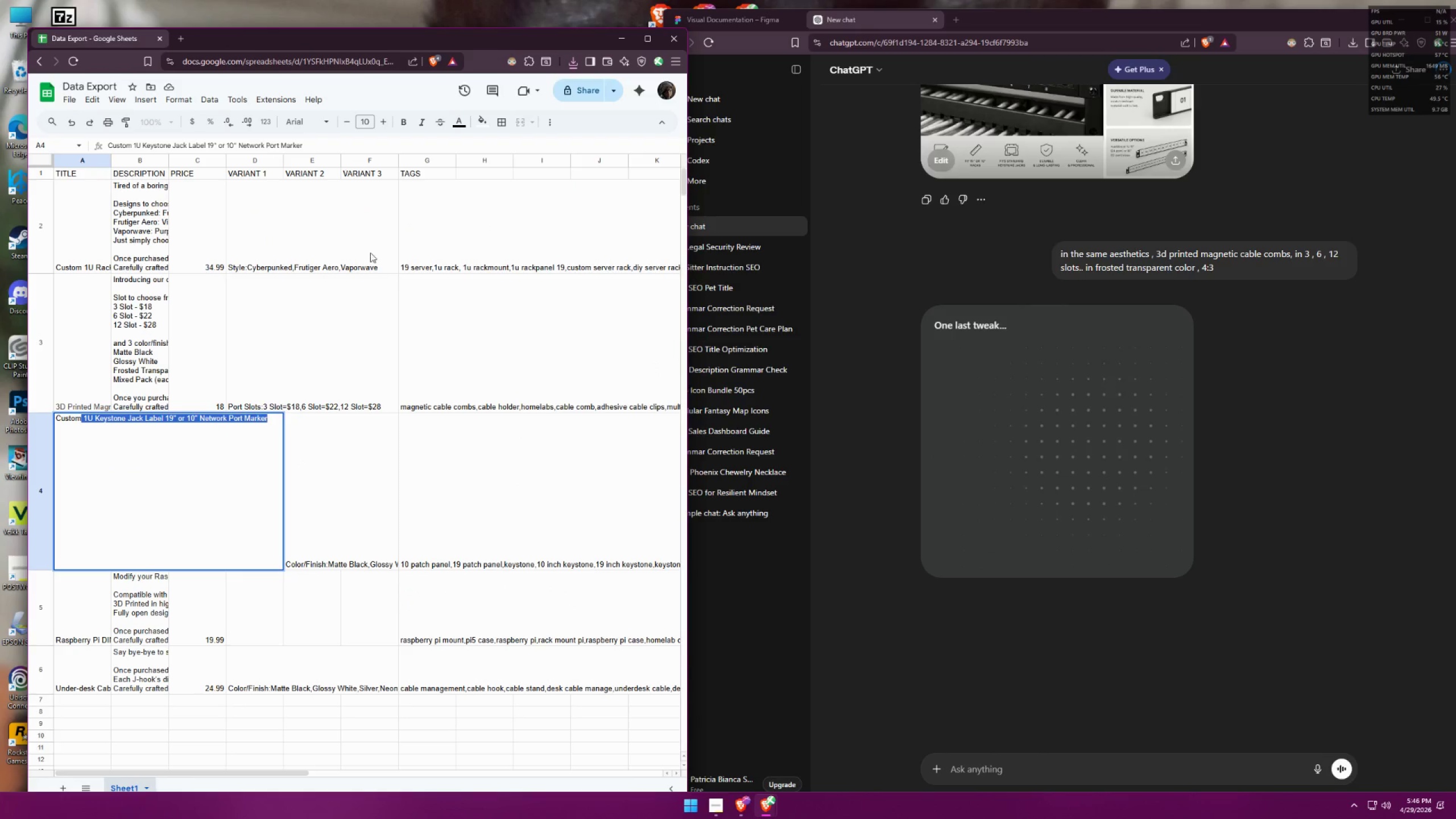 
left_click([351, 373])
 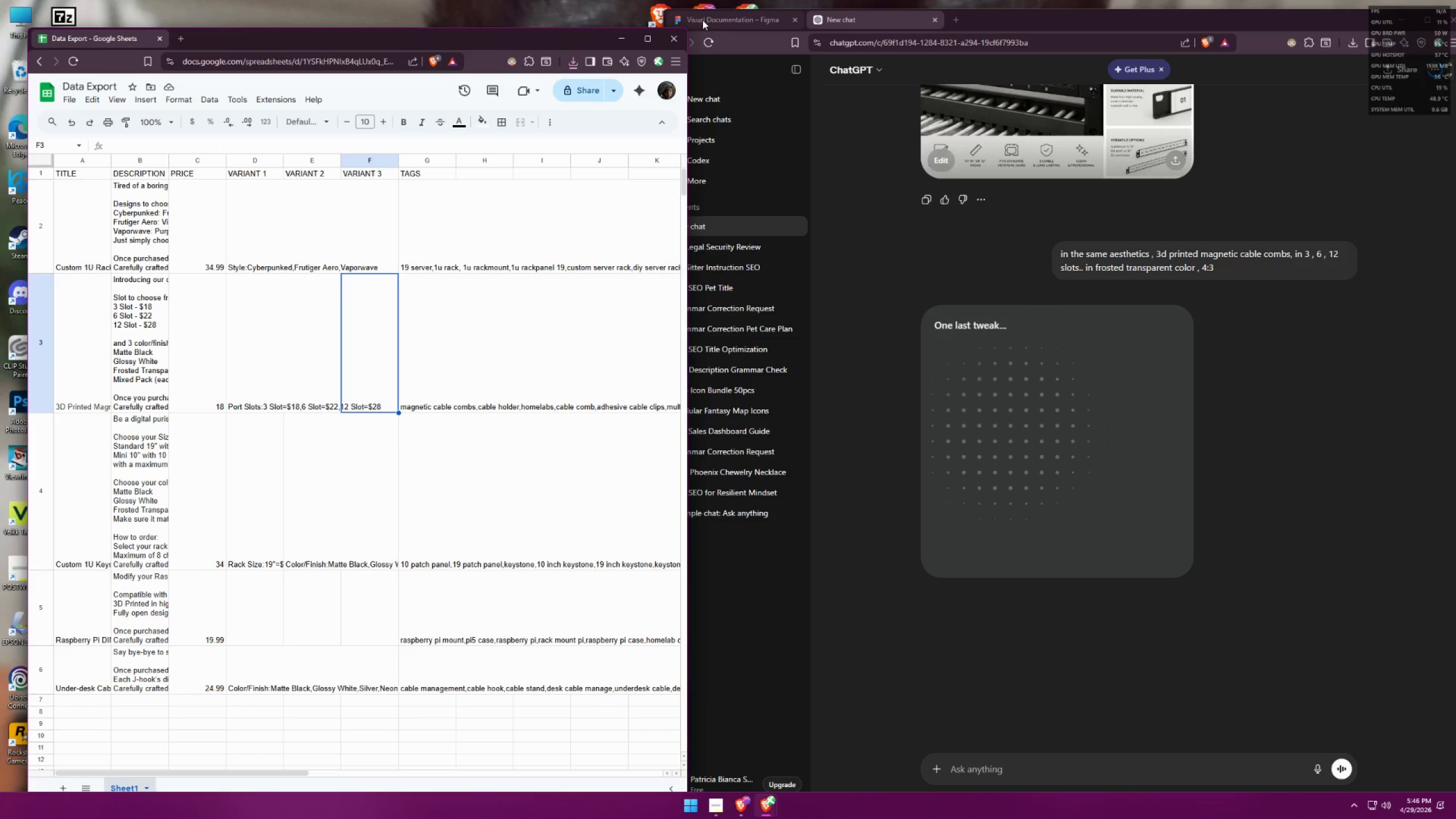 
wait(5.46)
 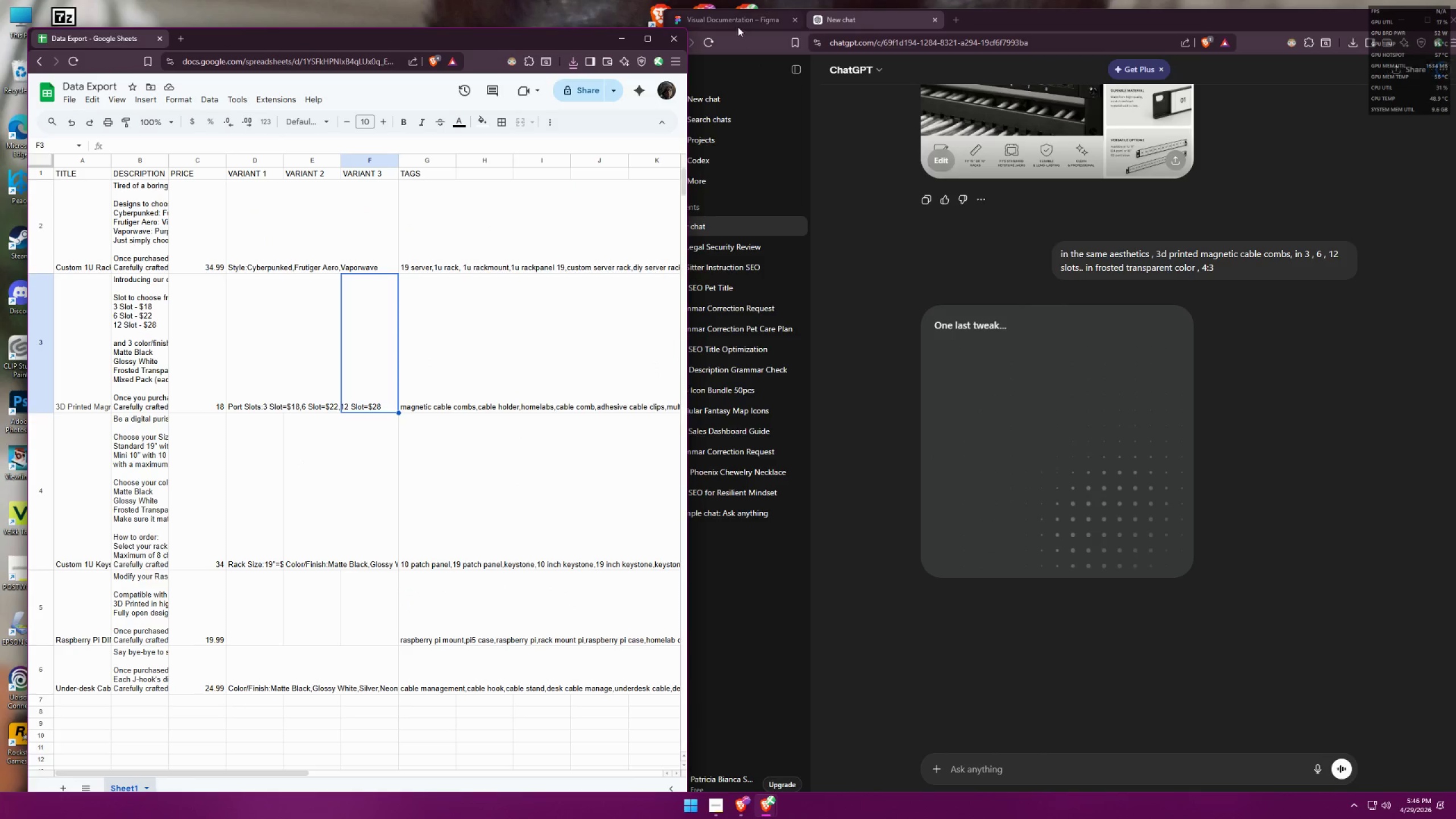 
mouse_move([709, 54])
 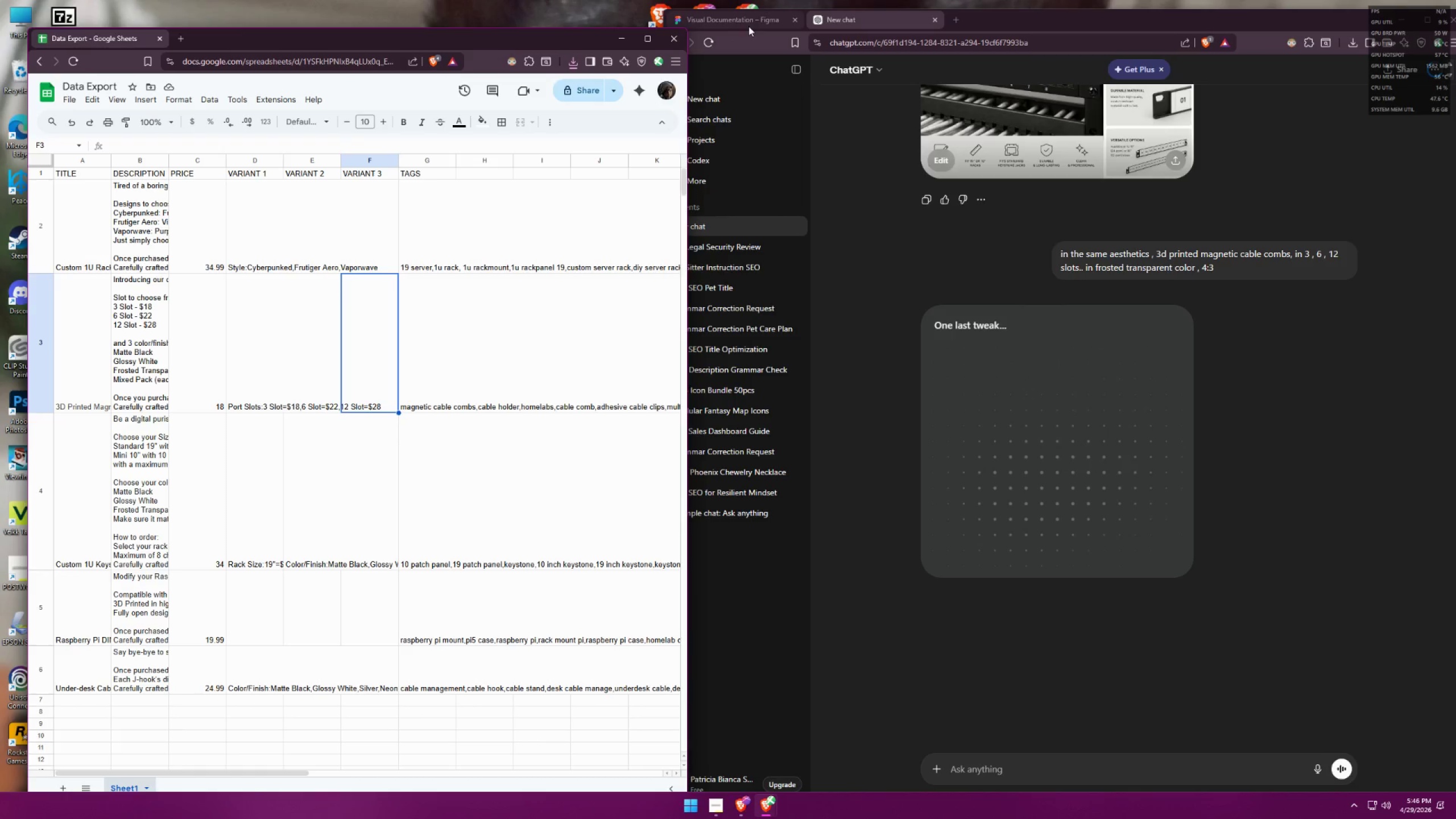 
left_click([751, 19])
 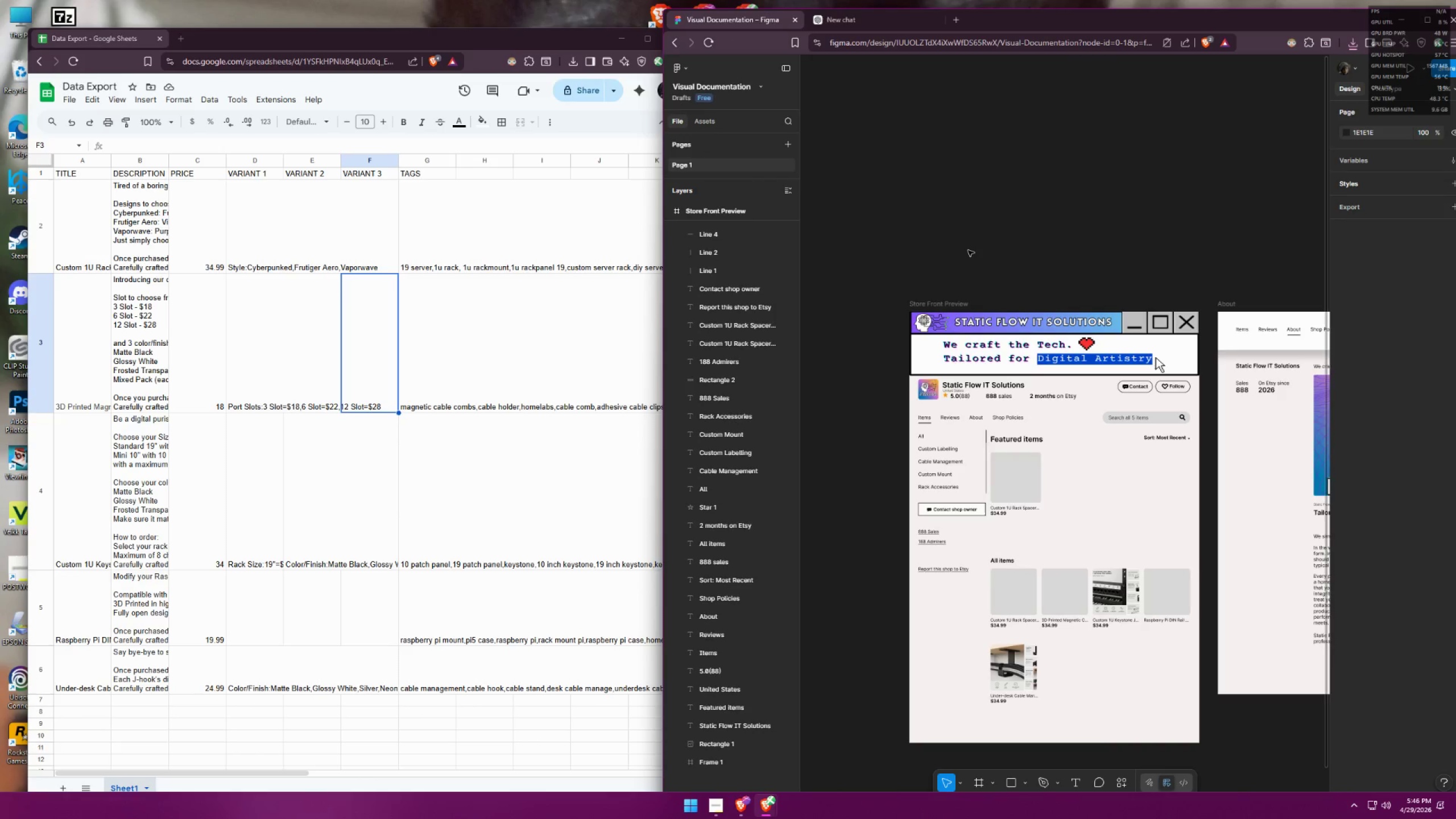 
wait(5.41)
 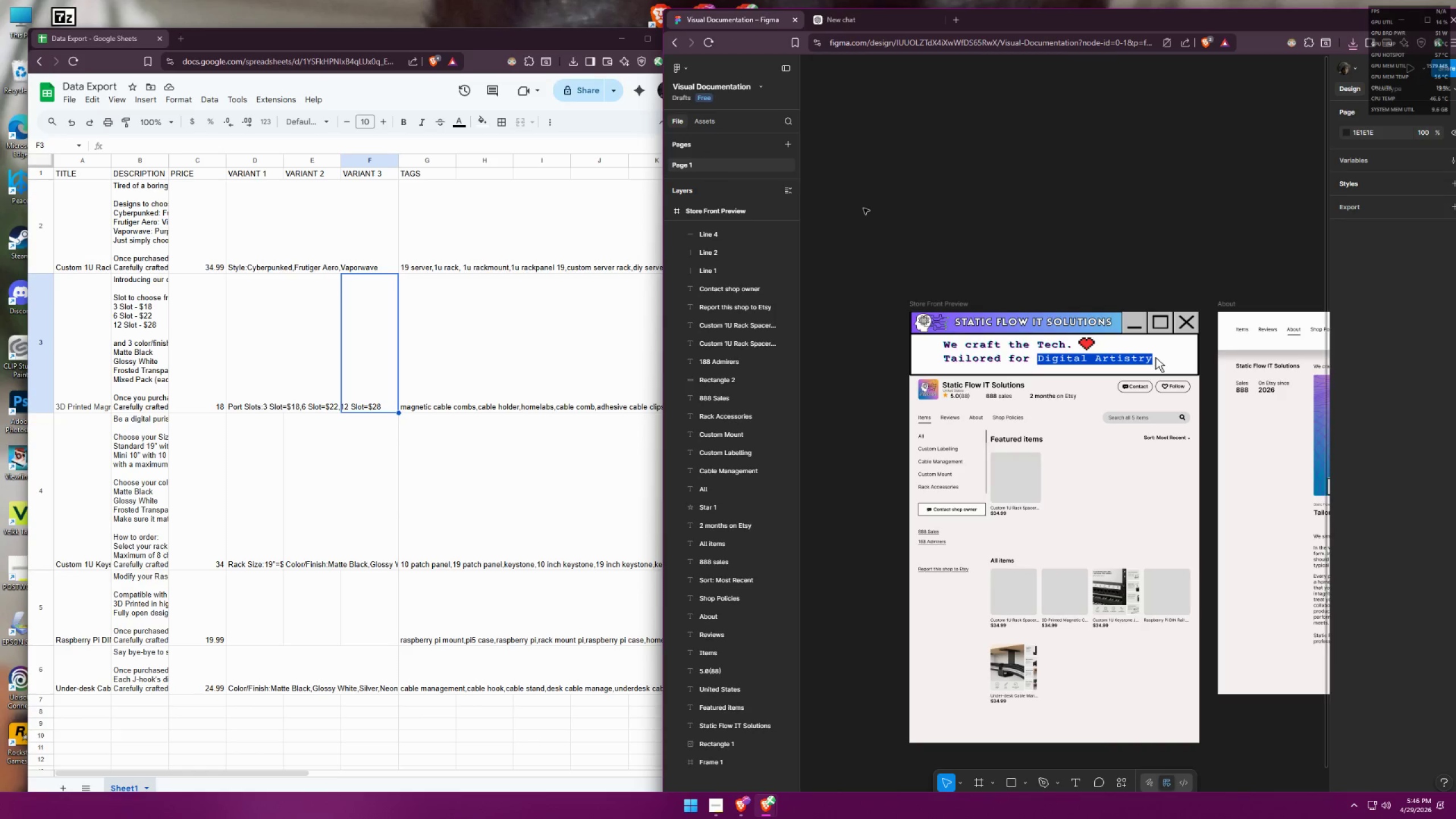 
left_click([832, 17])
 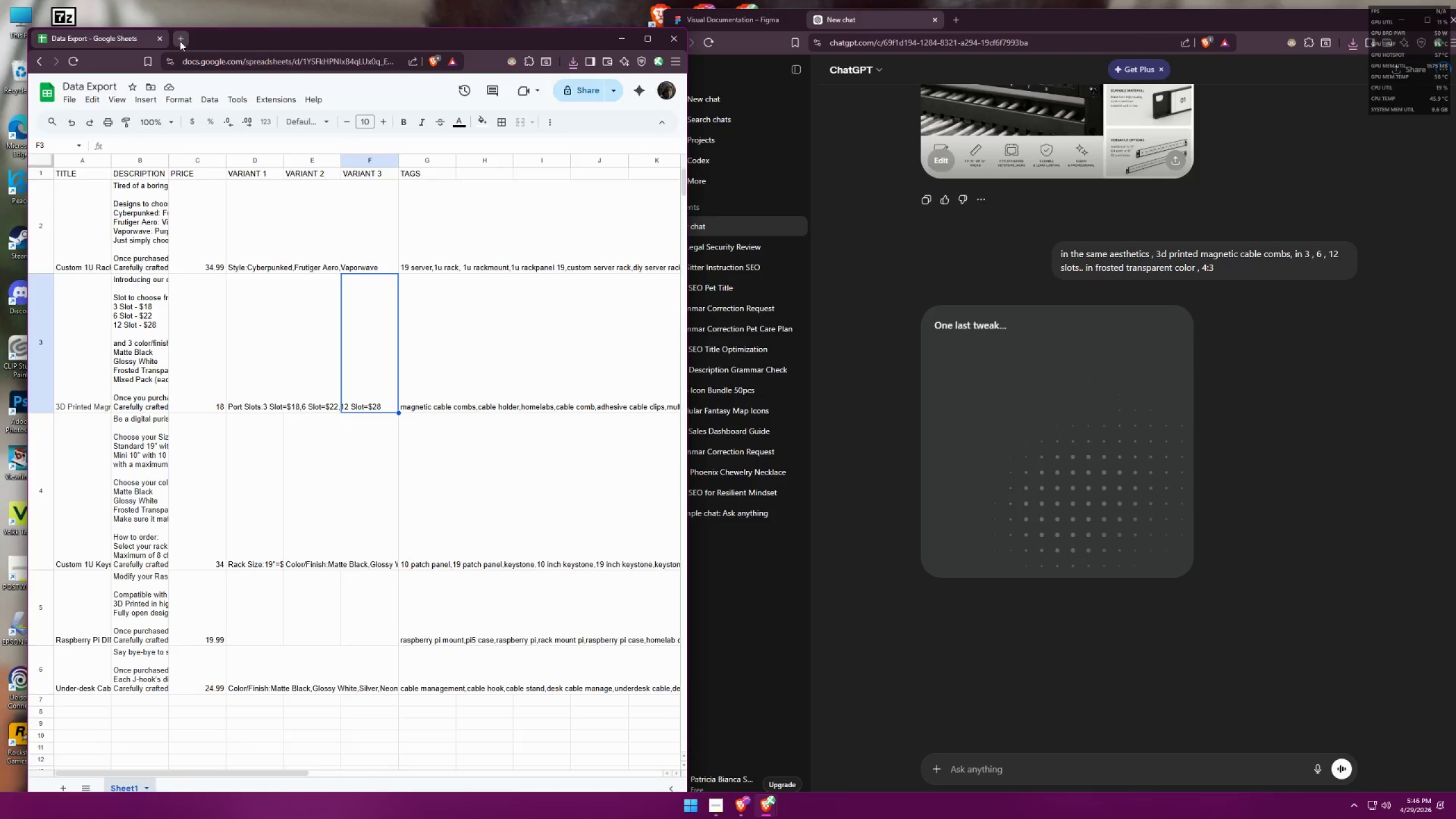 
type(canva)
 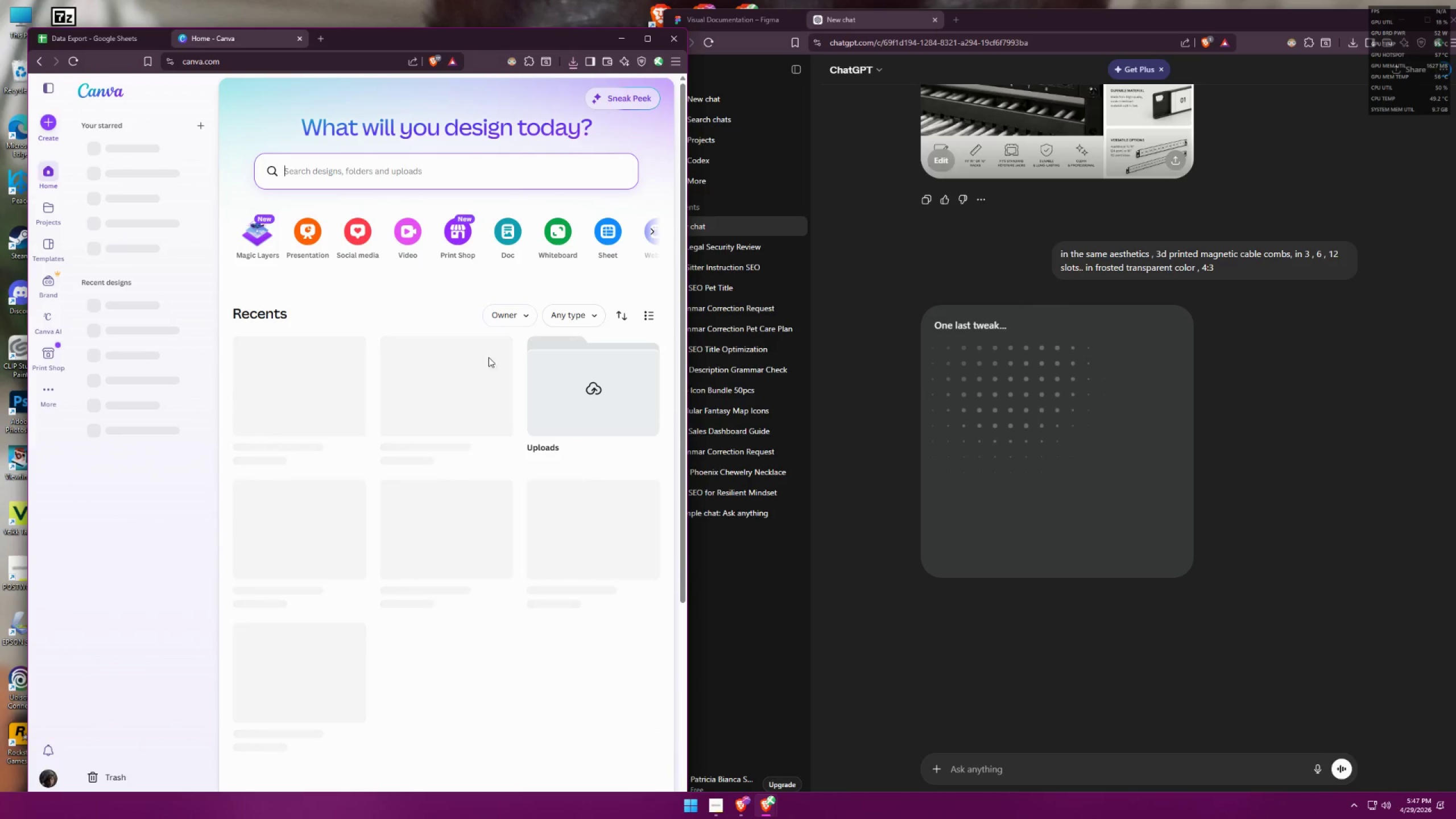 
wait(5.03)
 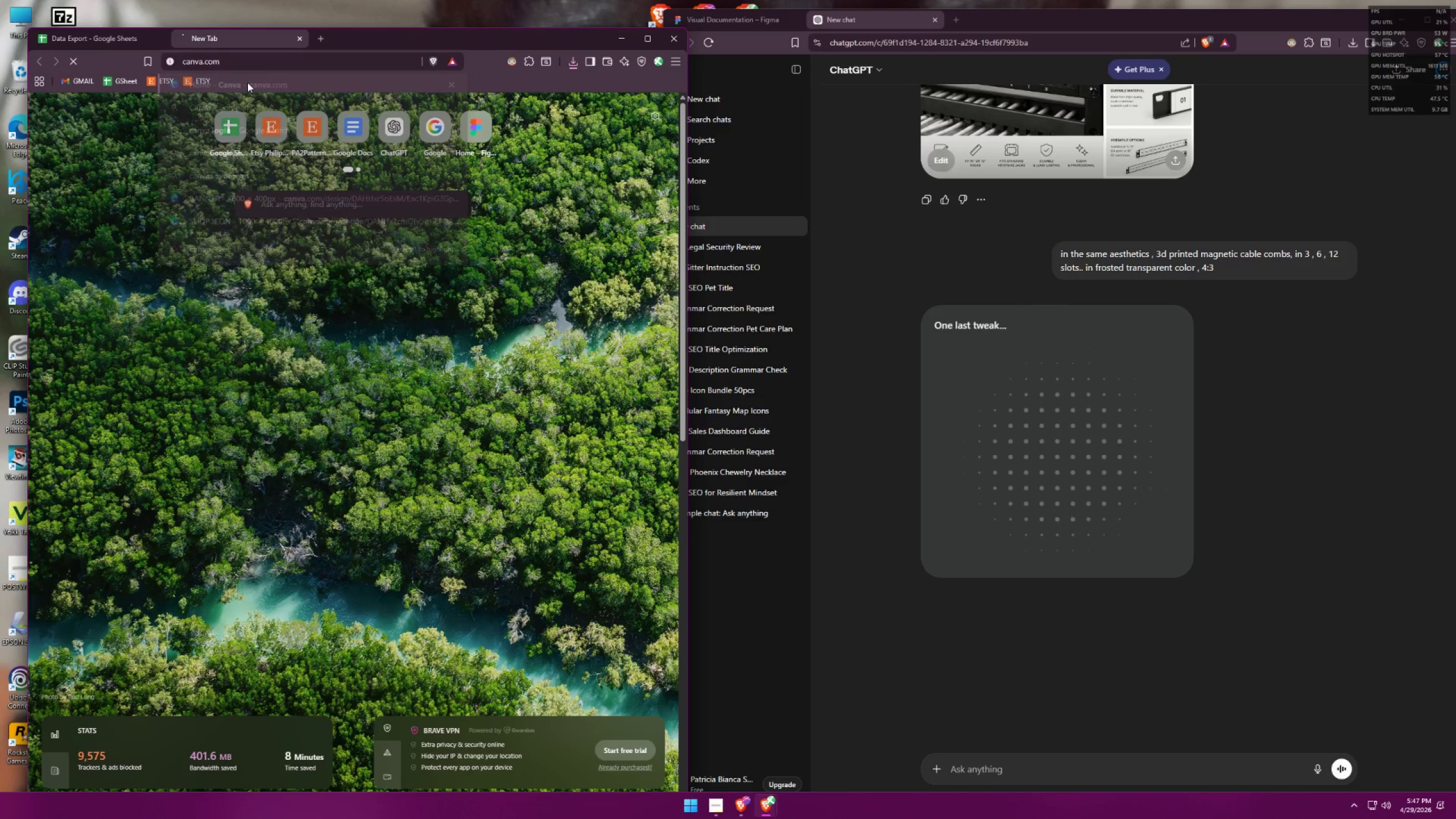 
left_click([431, 378])
 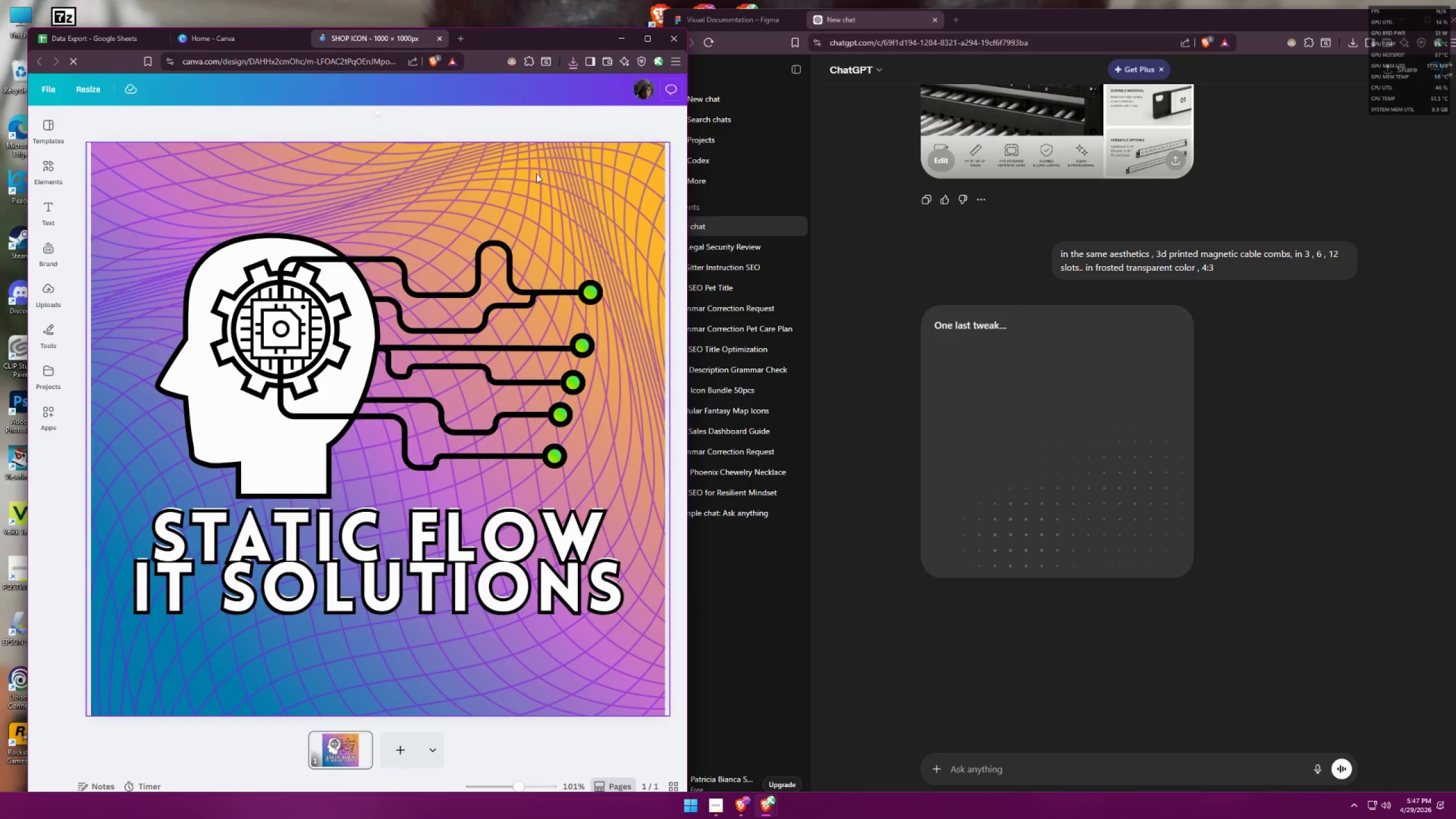 
left_click([453, 184])
 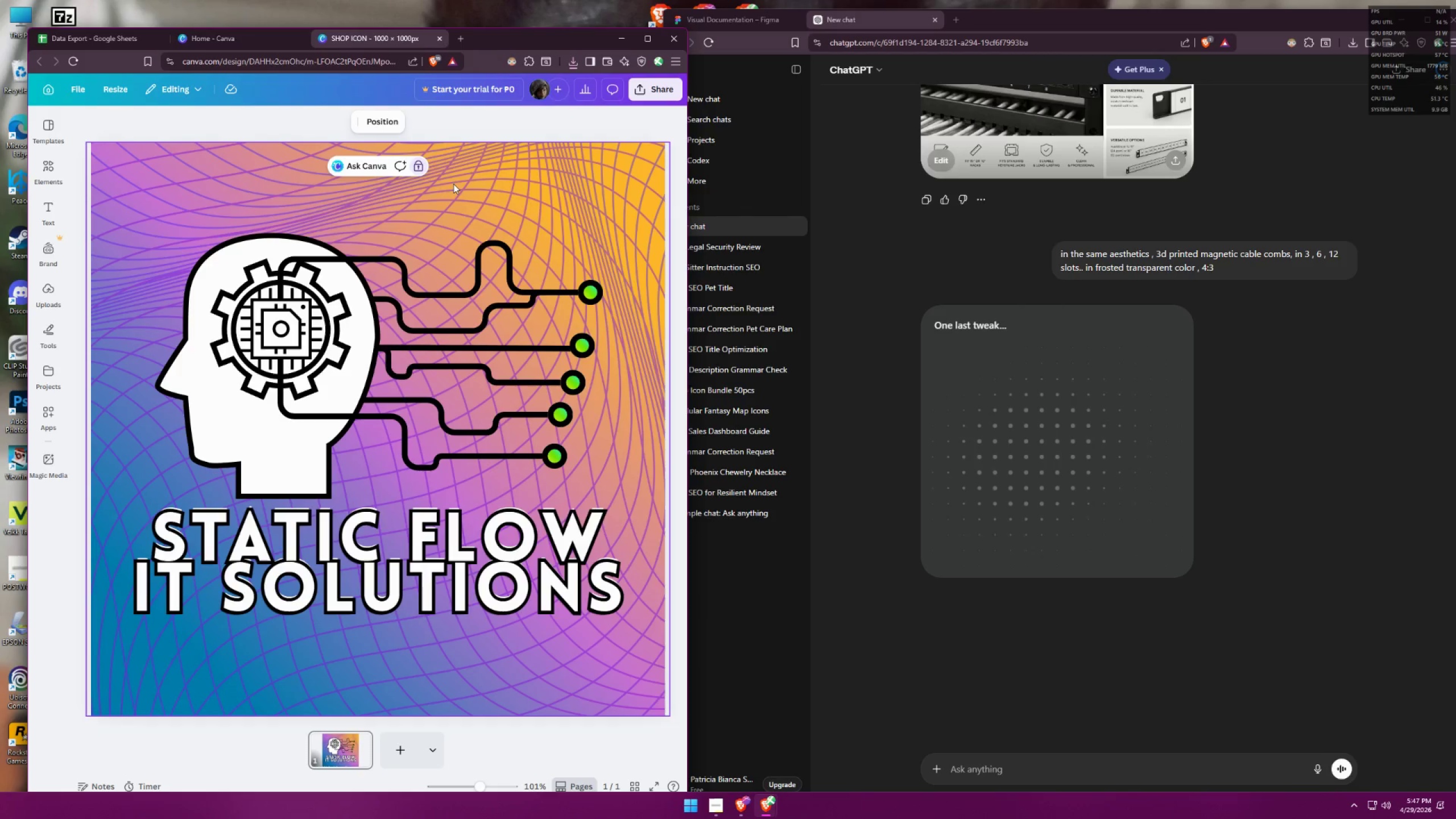 
mouse_move([541, 163])
 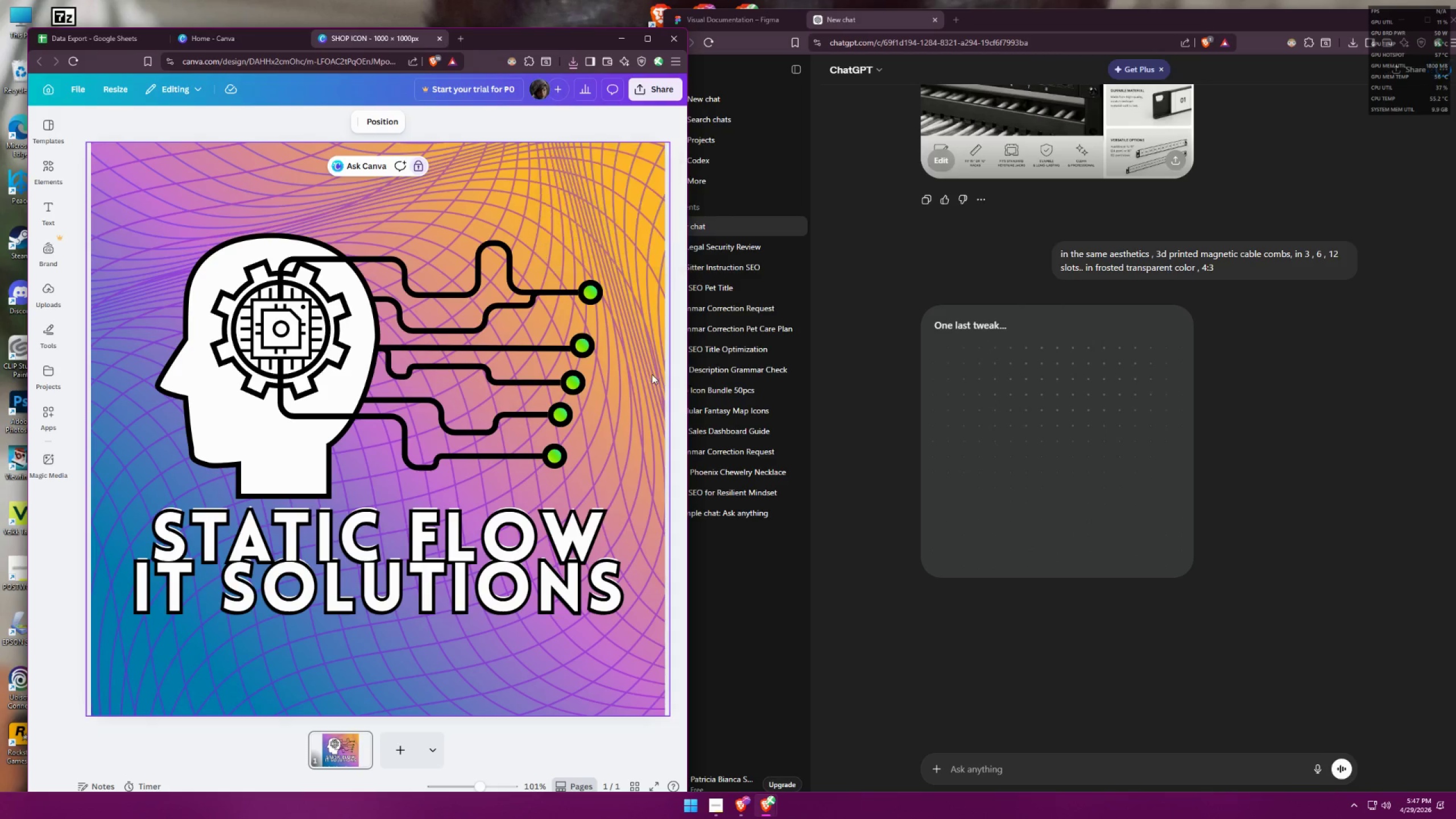 
double_click([537, 359])
 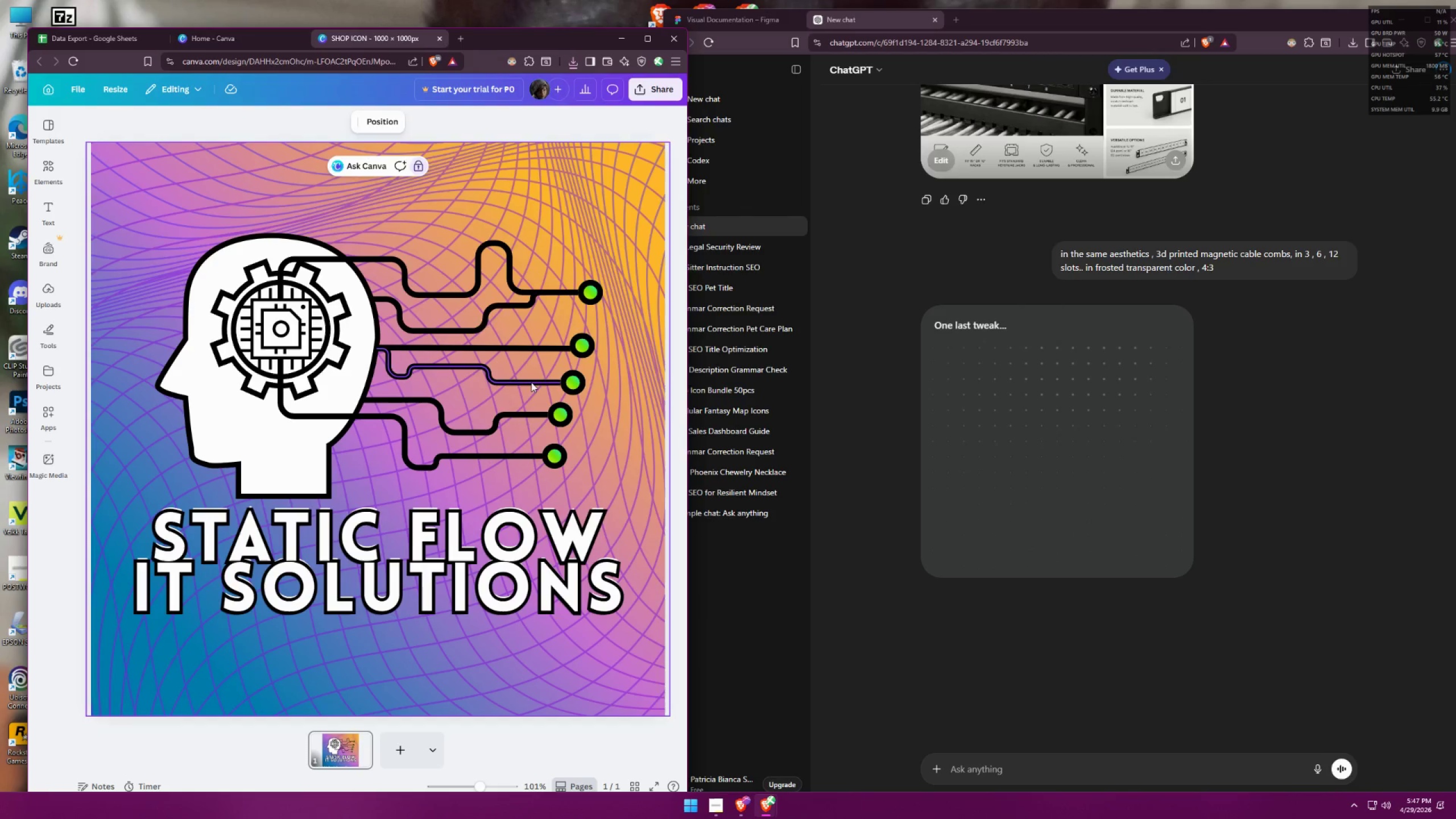 
triple_click([530, 384])
 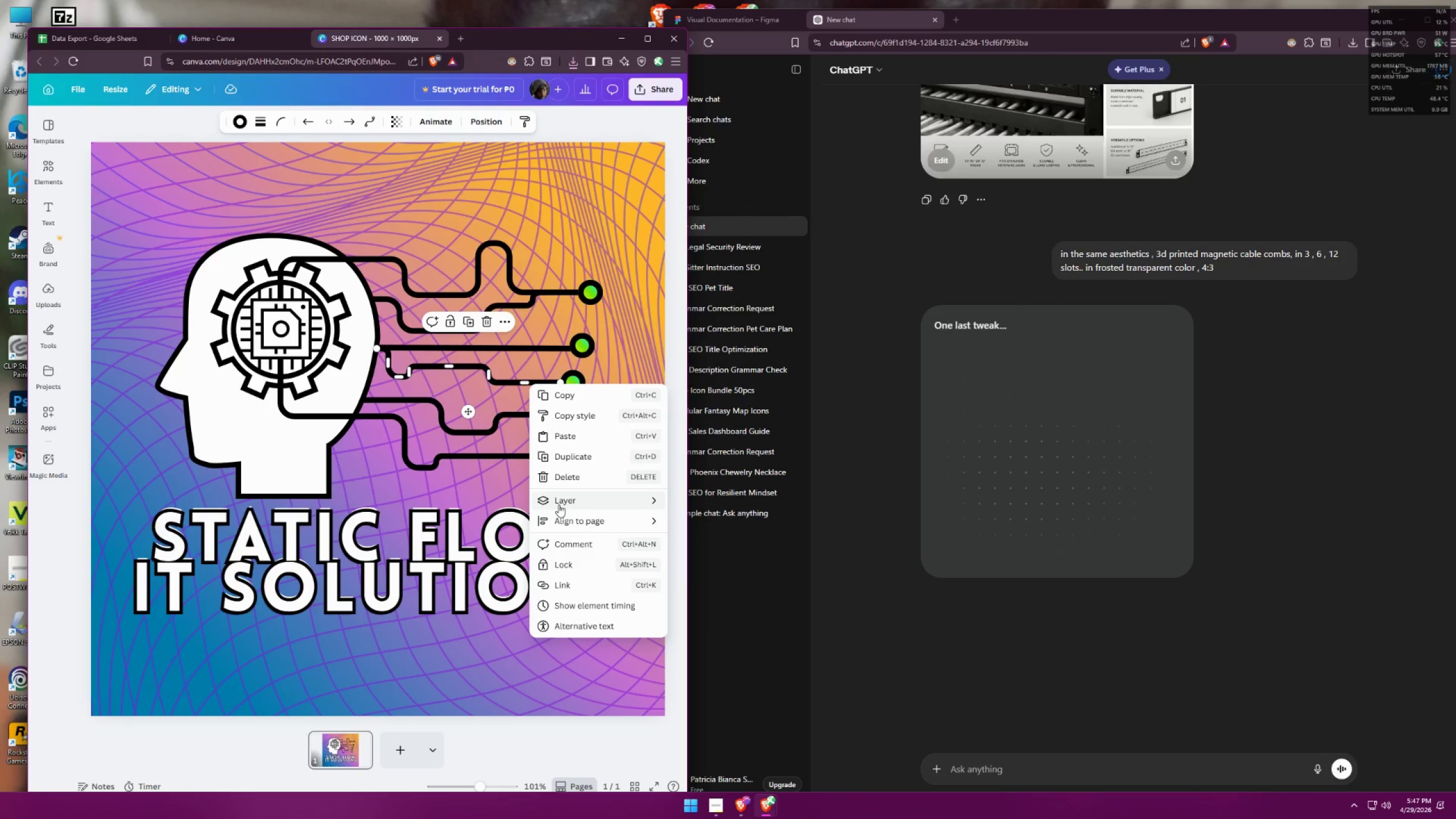 
left_click([445, 582])
 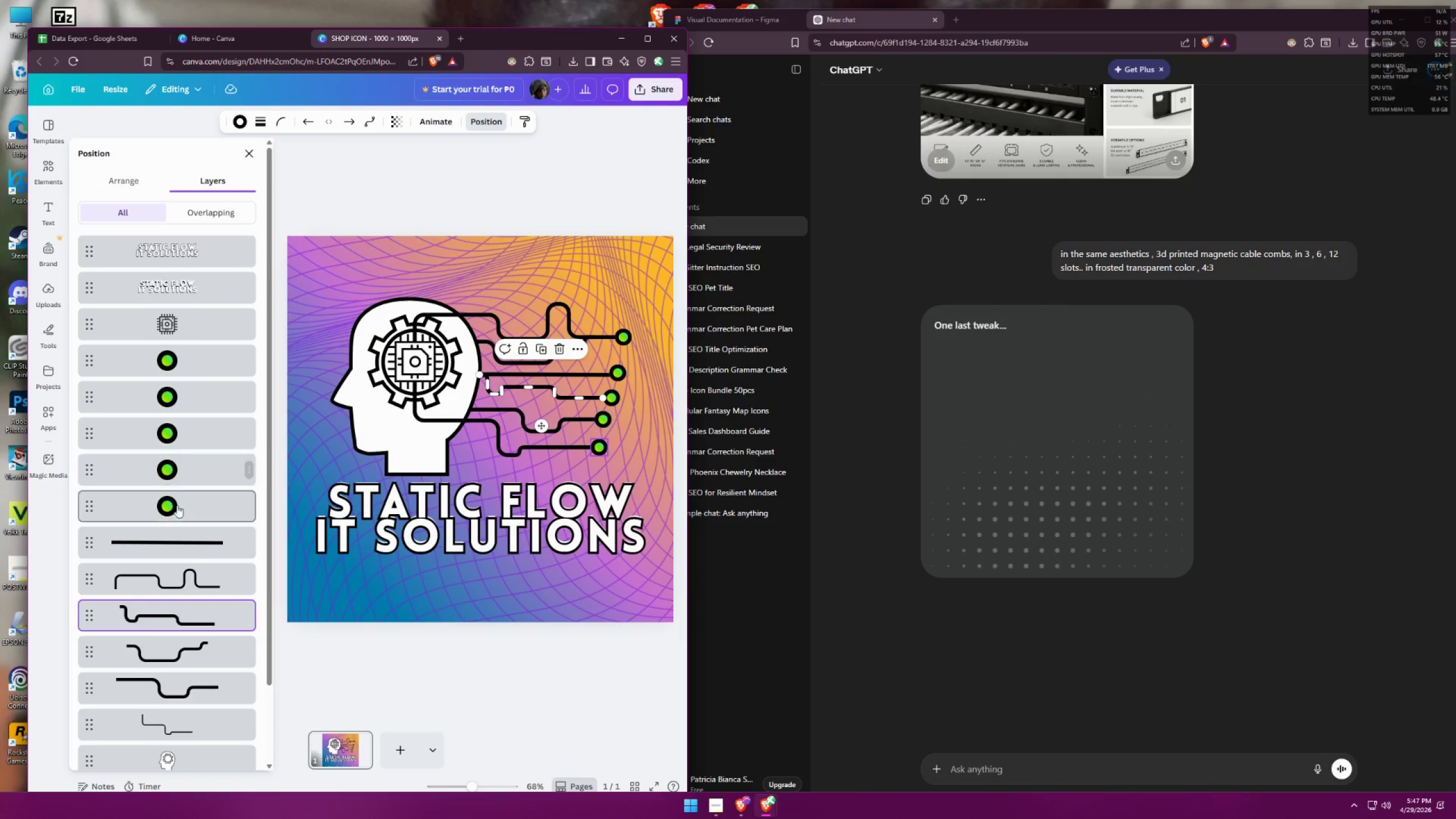 
scroll: coordinate [201, 584], scroll_direction: down, amount: 7.0
 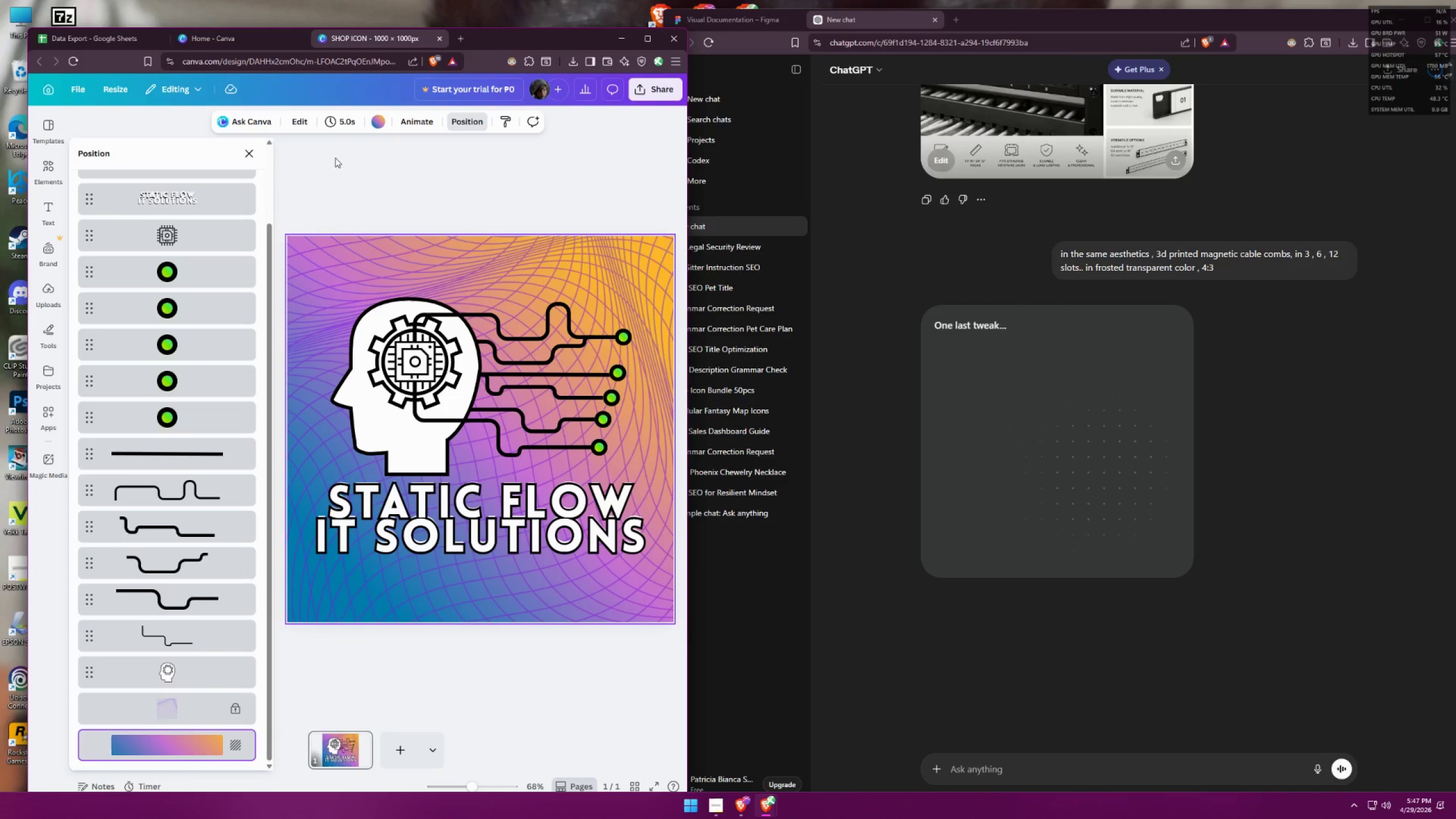 
left_click([377, 119])
 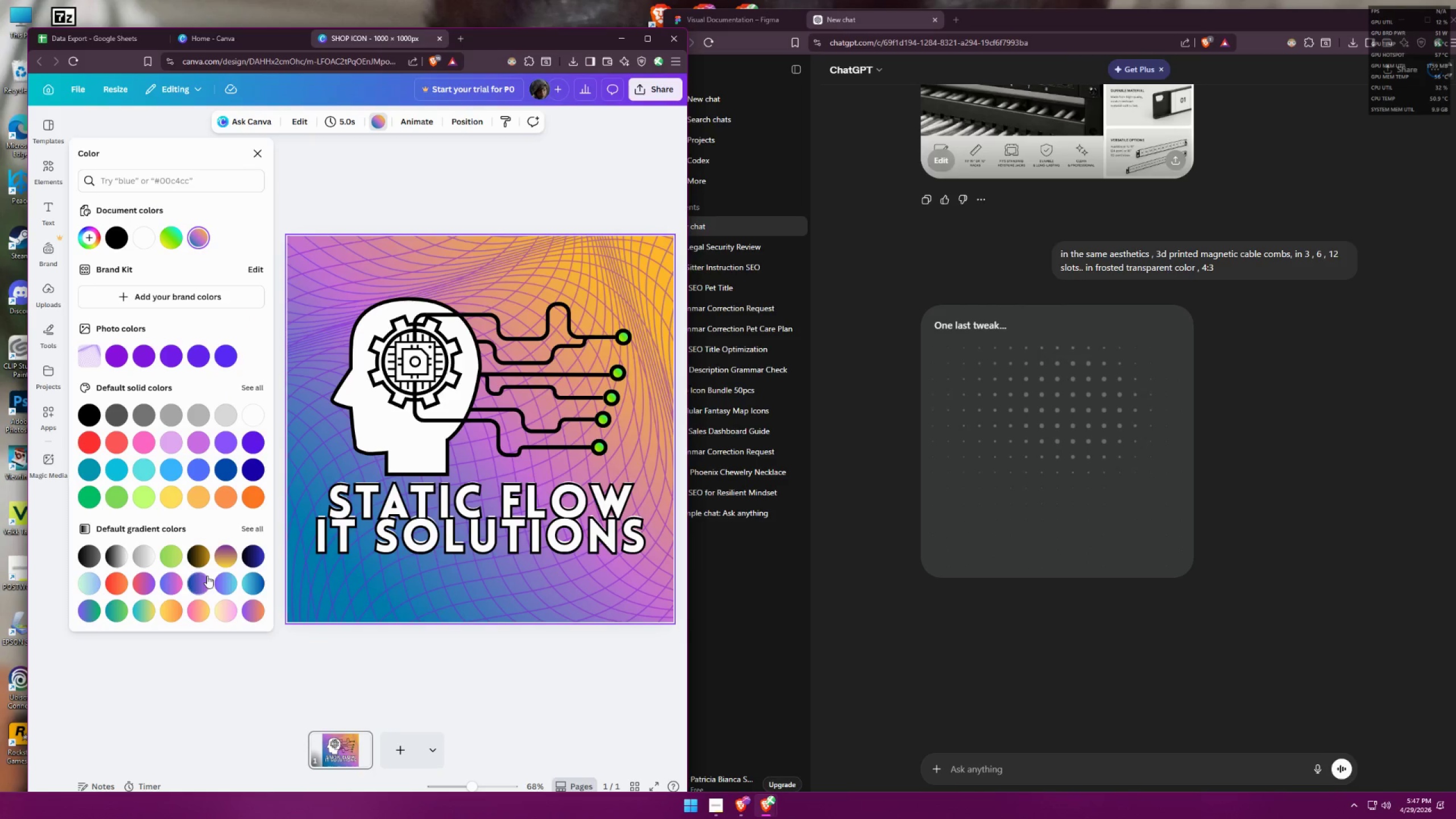 
left_click([134, 556])
 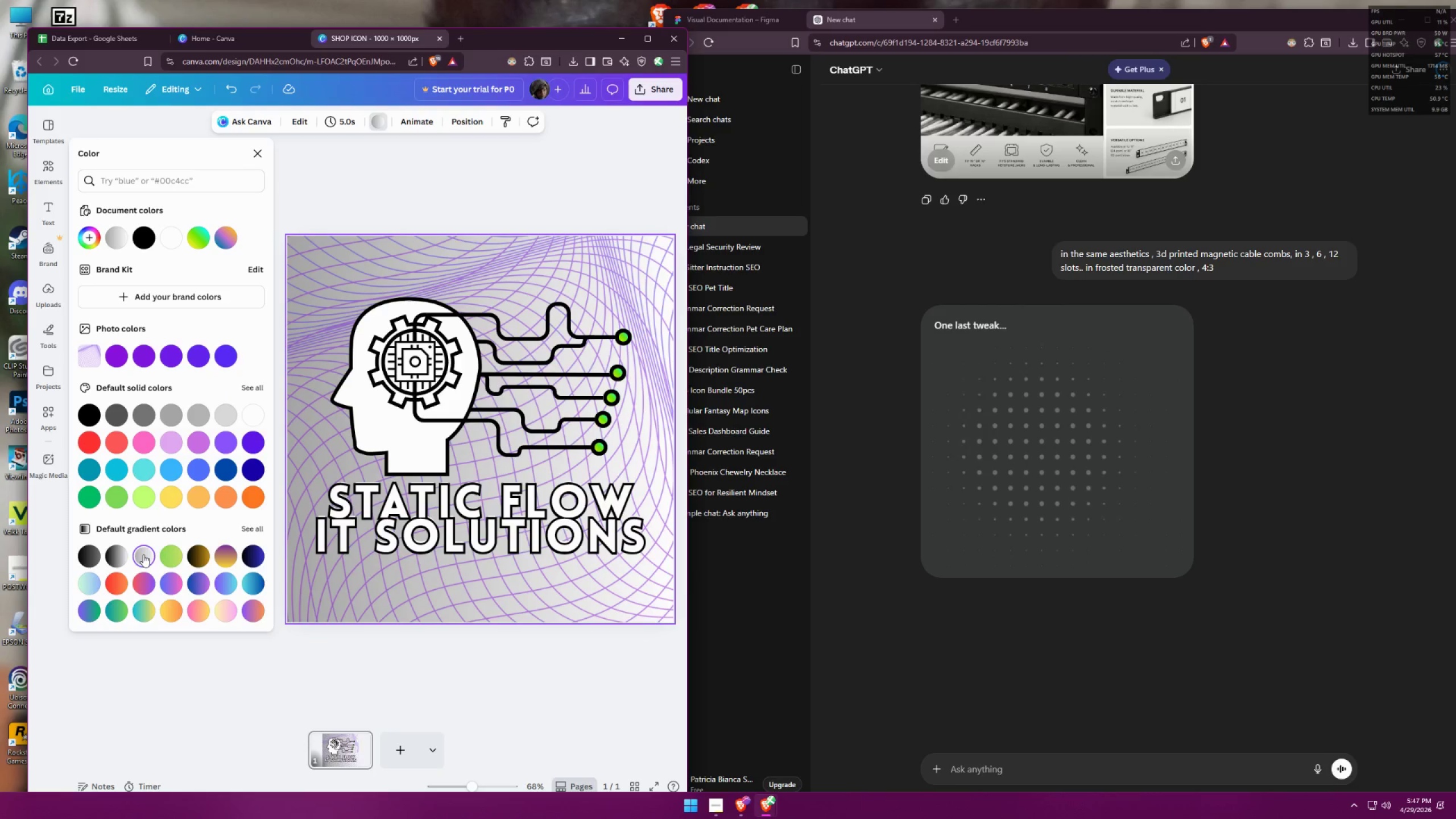 
mouse_move([172, 543])
 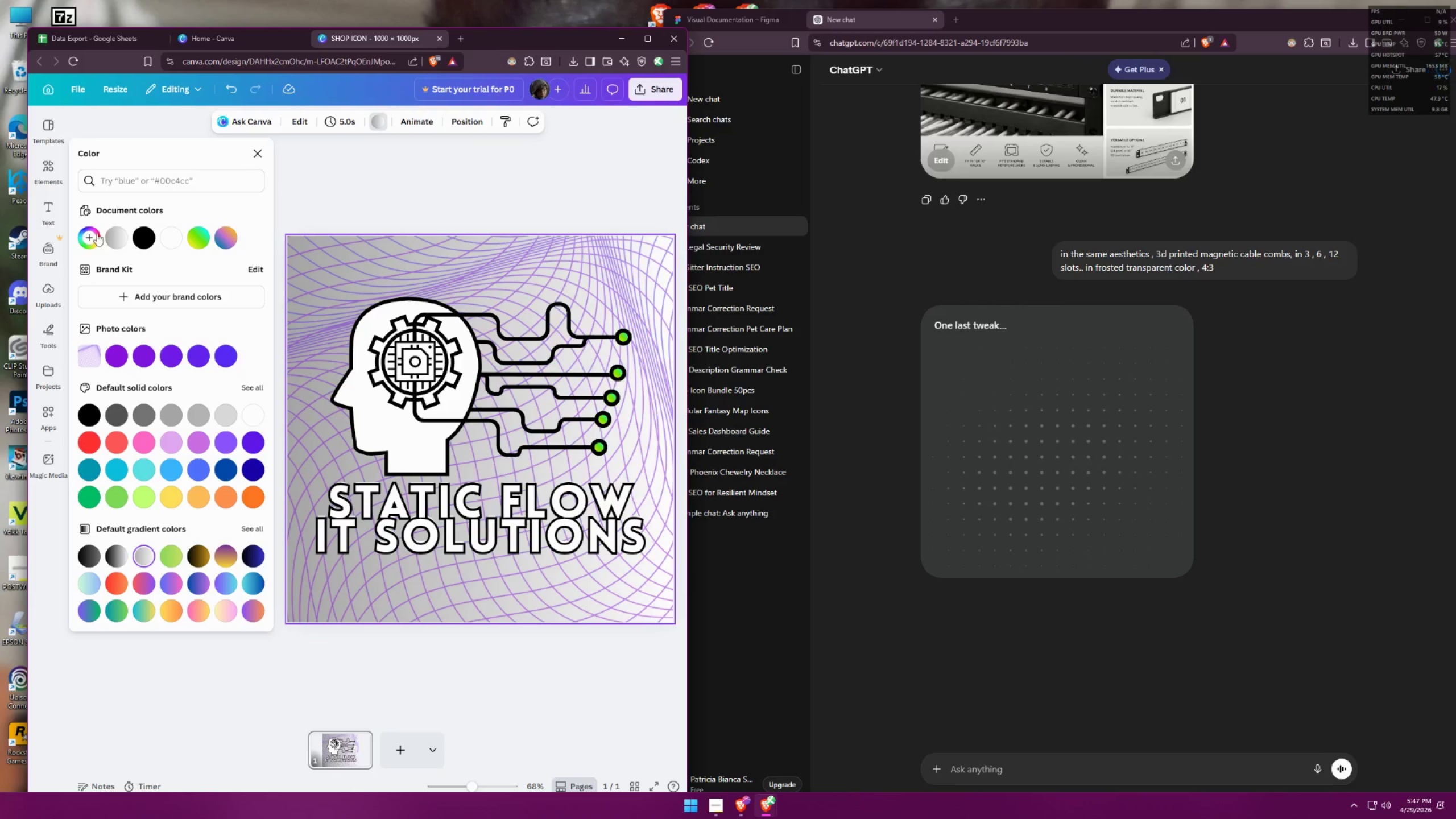 
left_click([85, 231])
 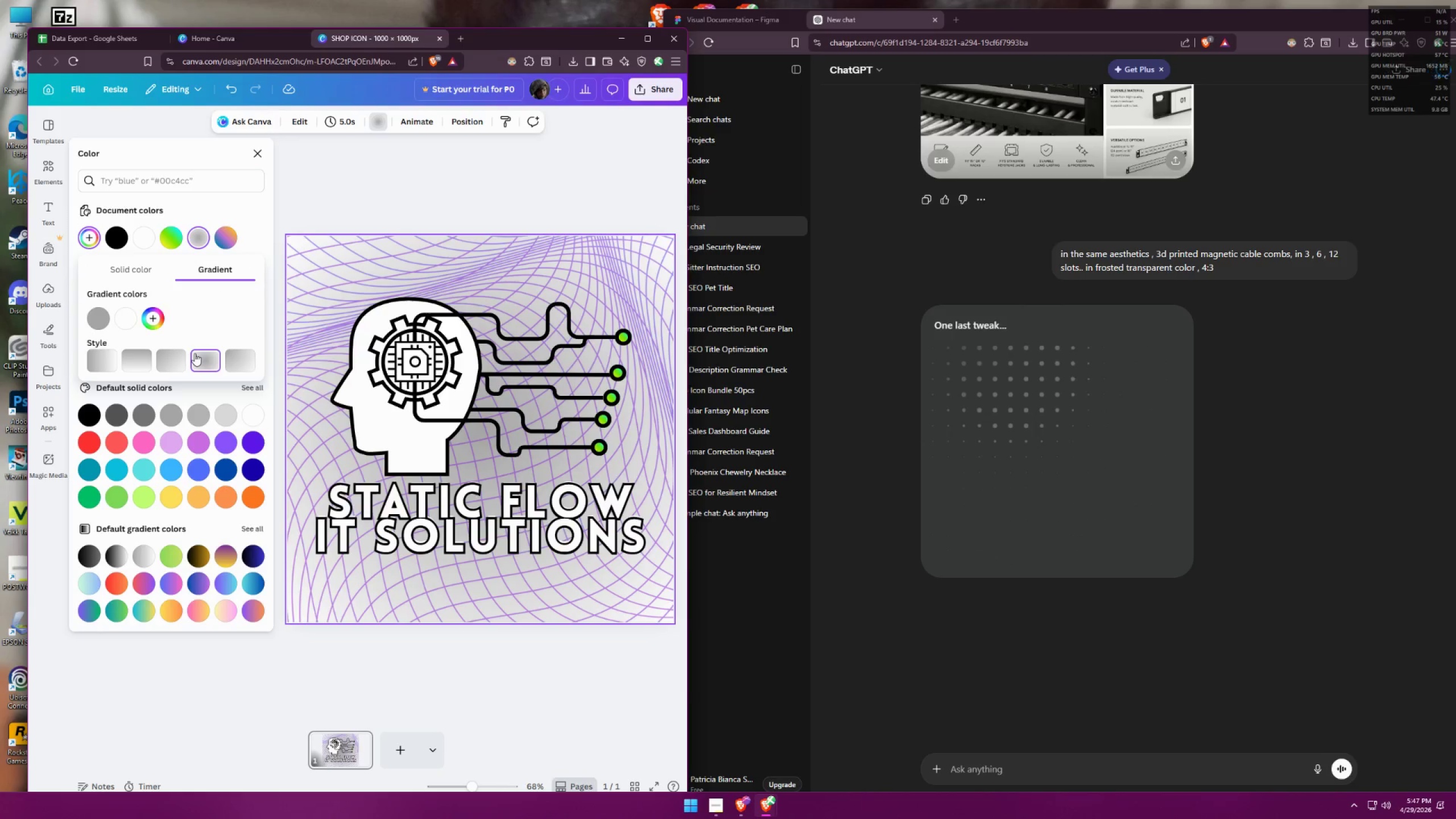 
left_click([126, 355])
 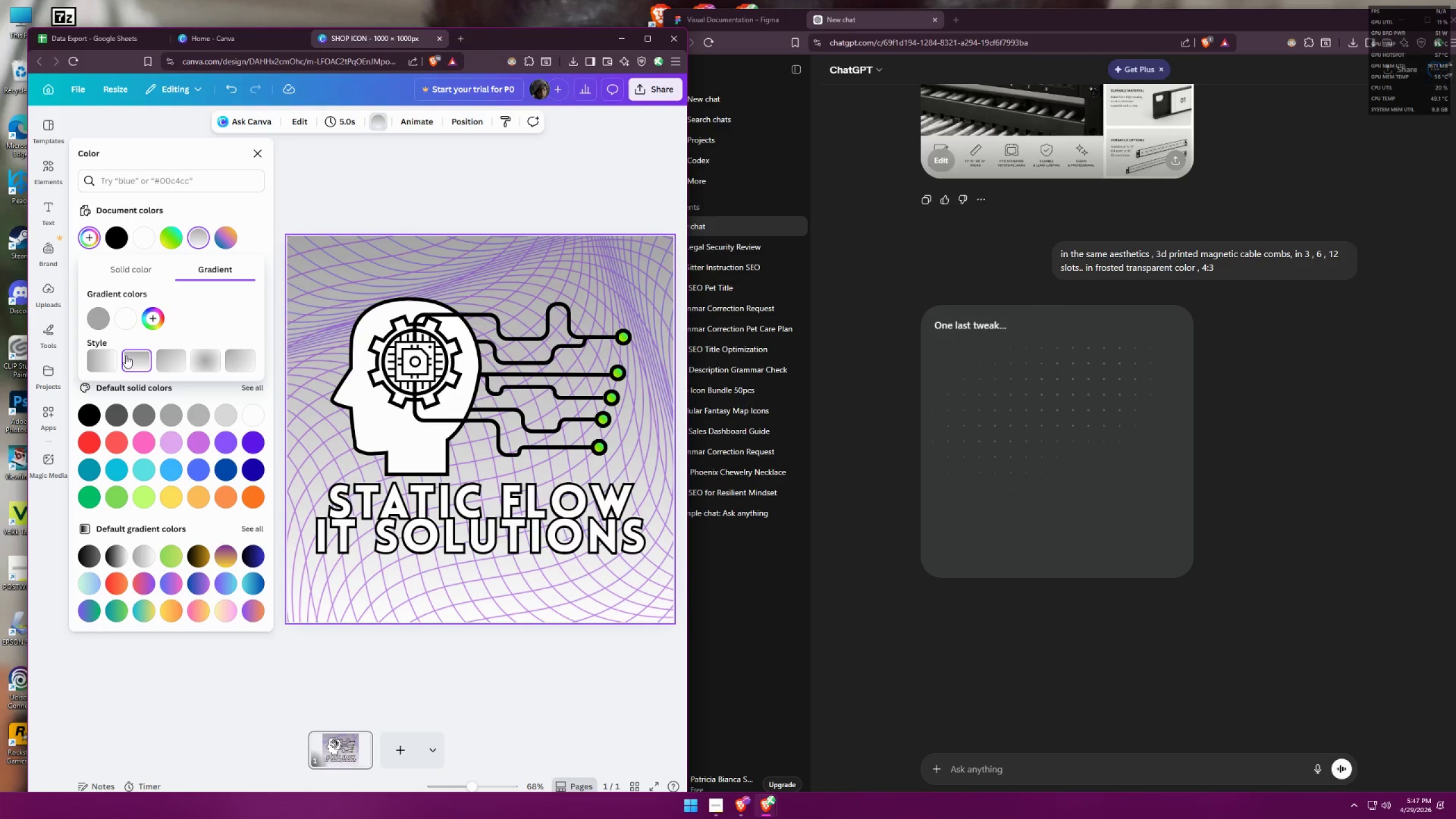 
left_click([78, 355])
 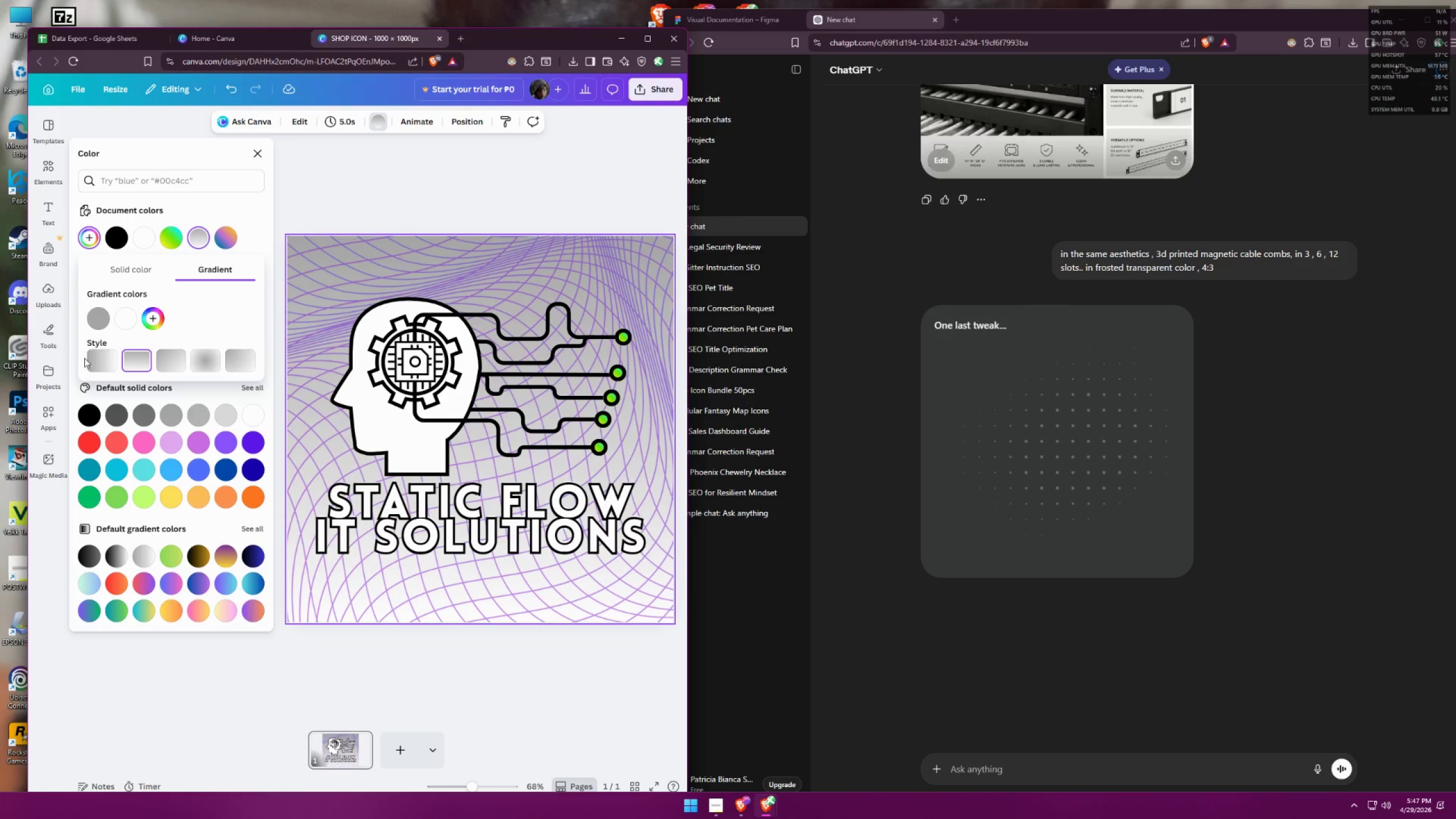 
left_click([96, 361])
 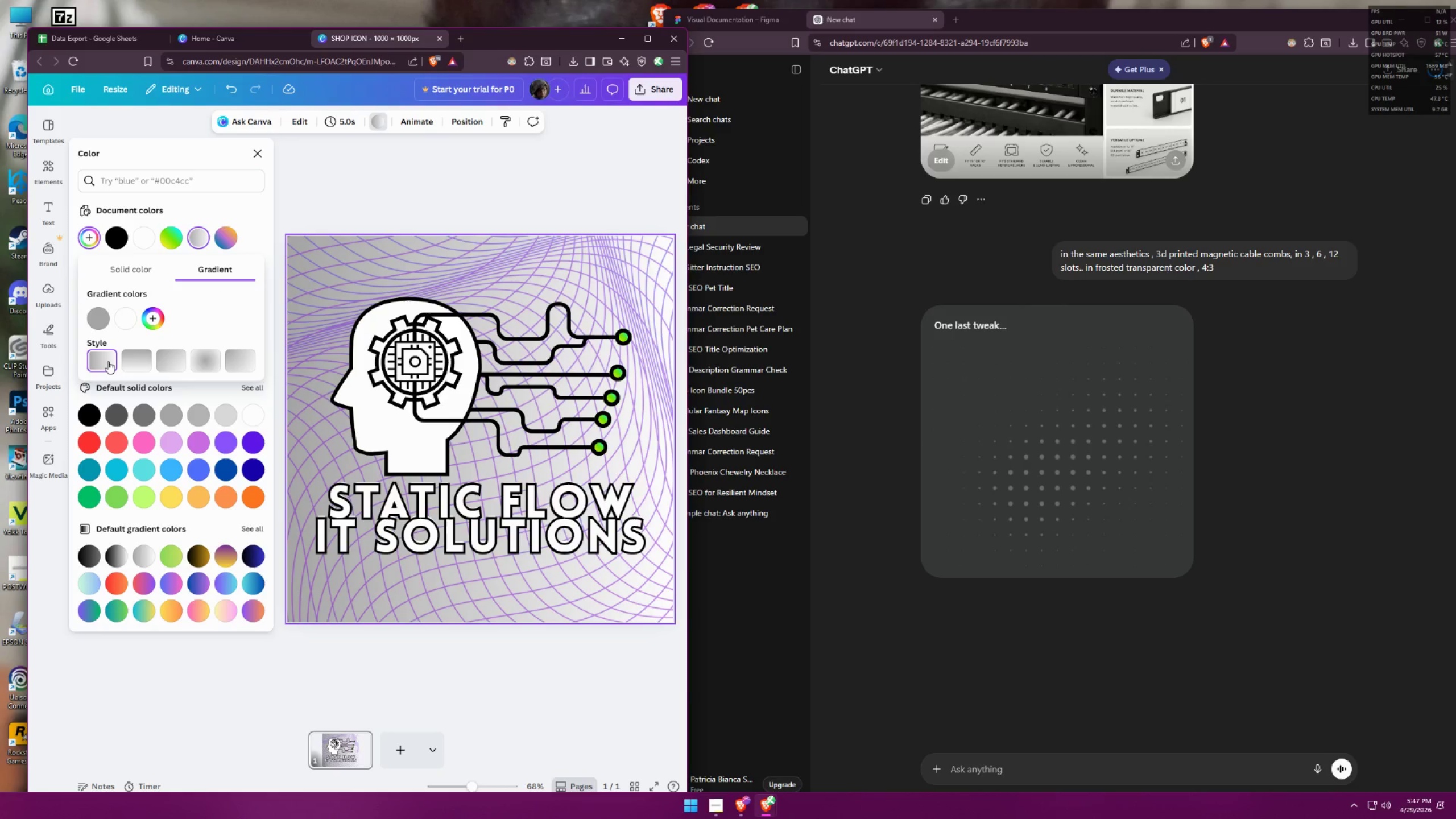 
left_click([613, 271])
 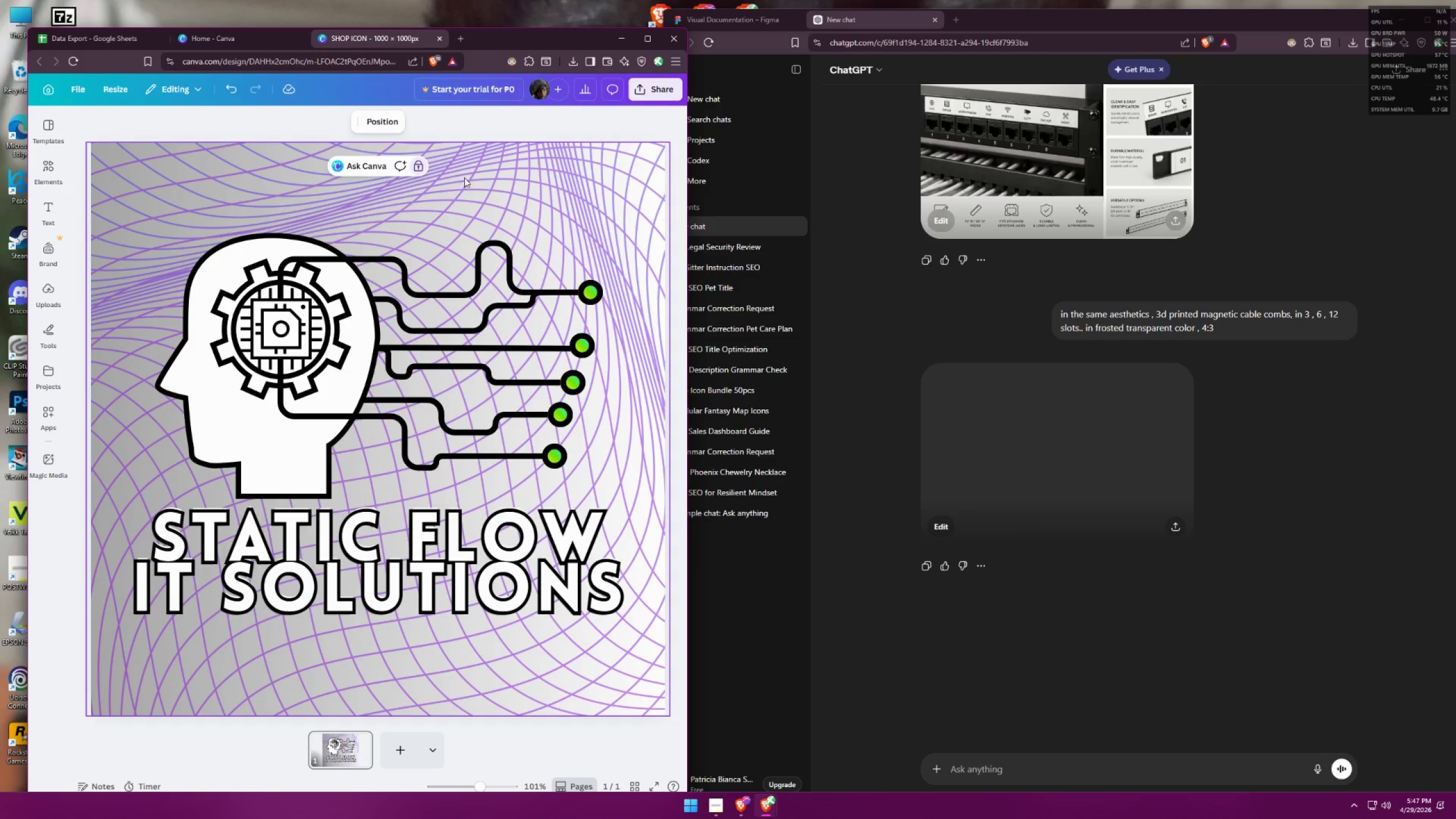 
left_click([418, 170])
 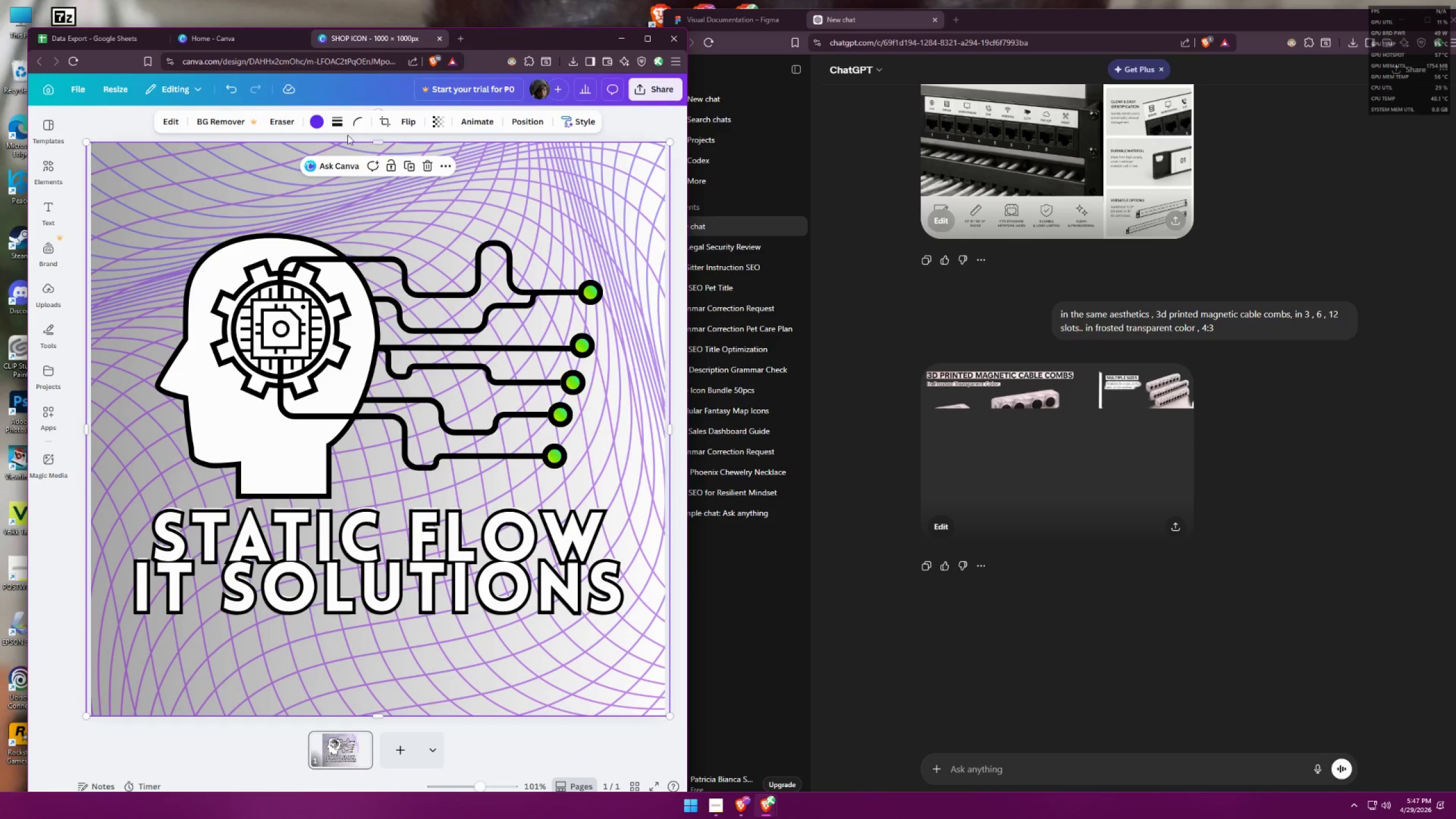 
left_click([320, 130])
 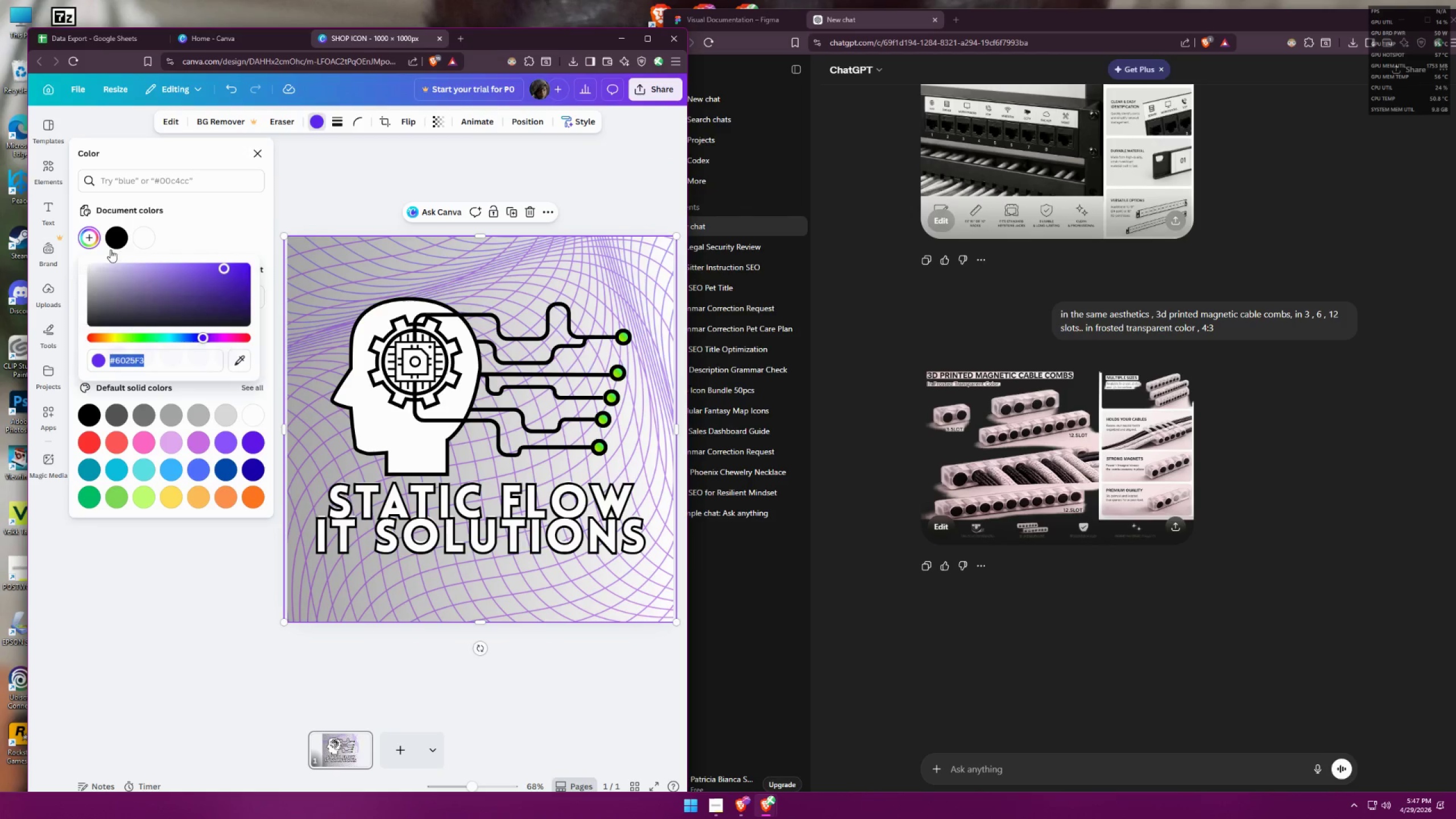 
left_click_drag(start_coordinate=[204, 336], to_coordinate=[138, 332])
 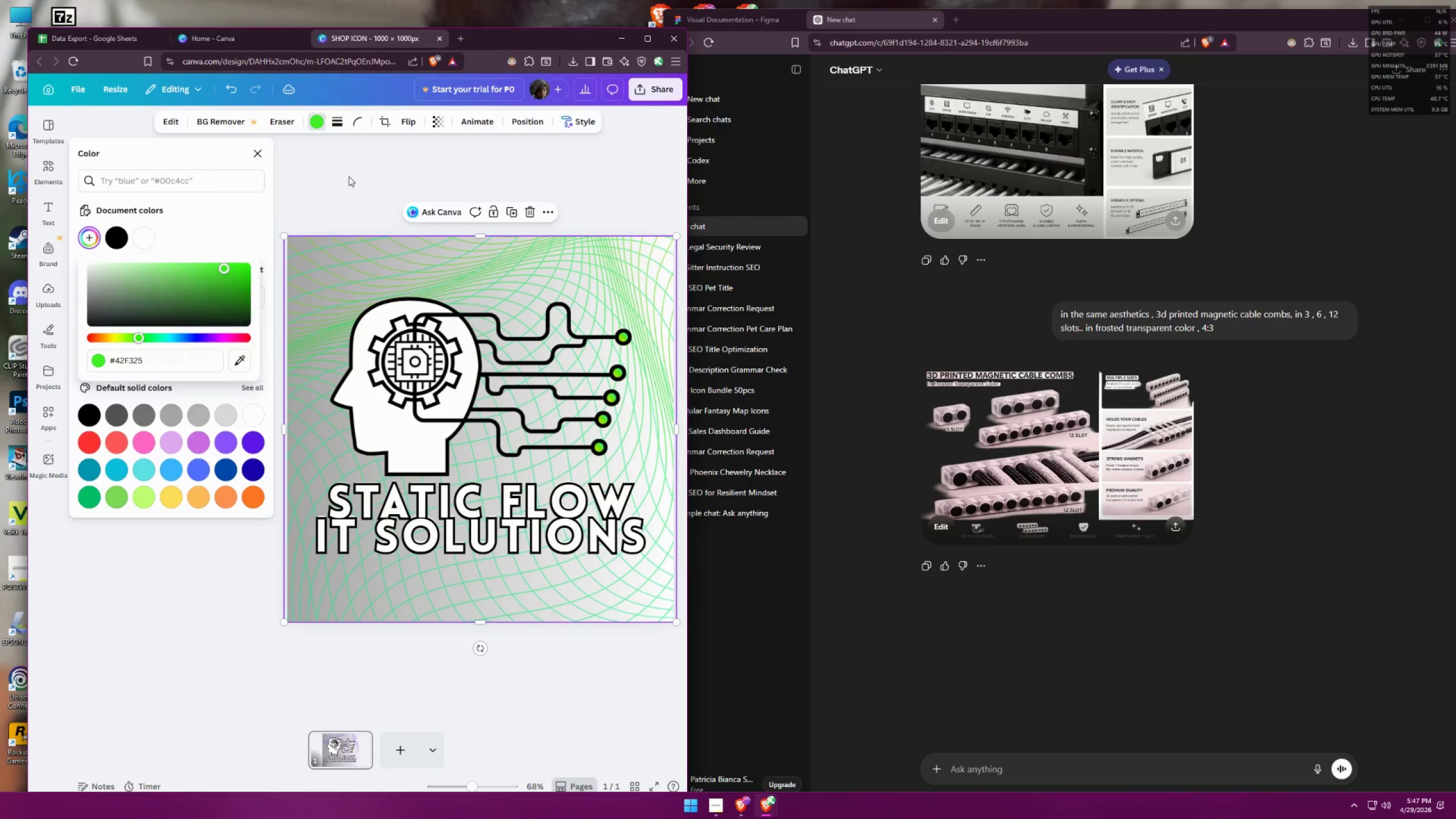 
double_click([349, 176])
 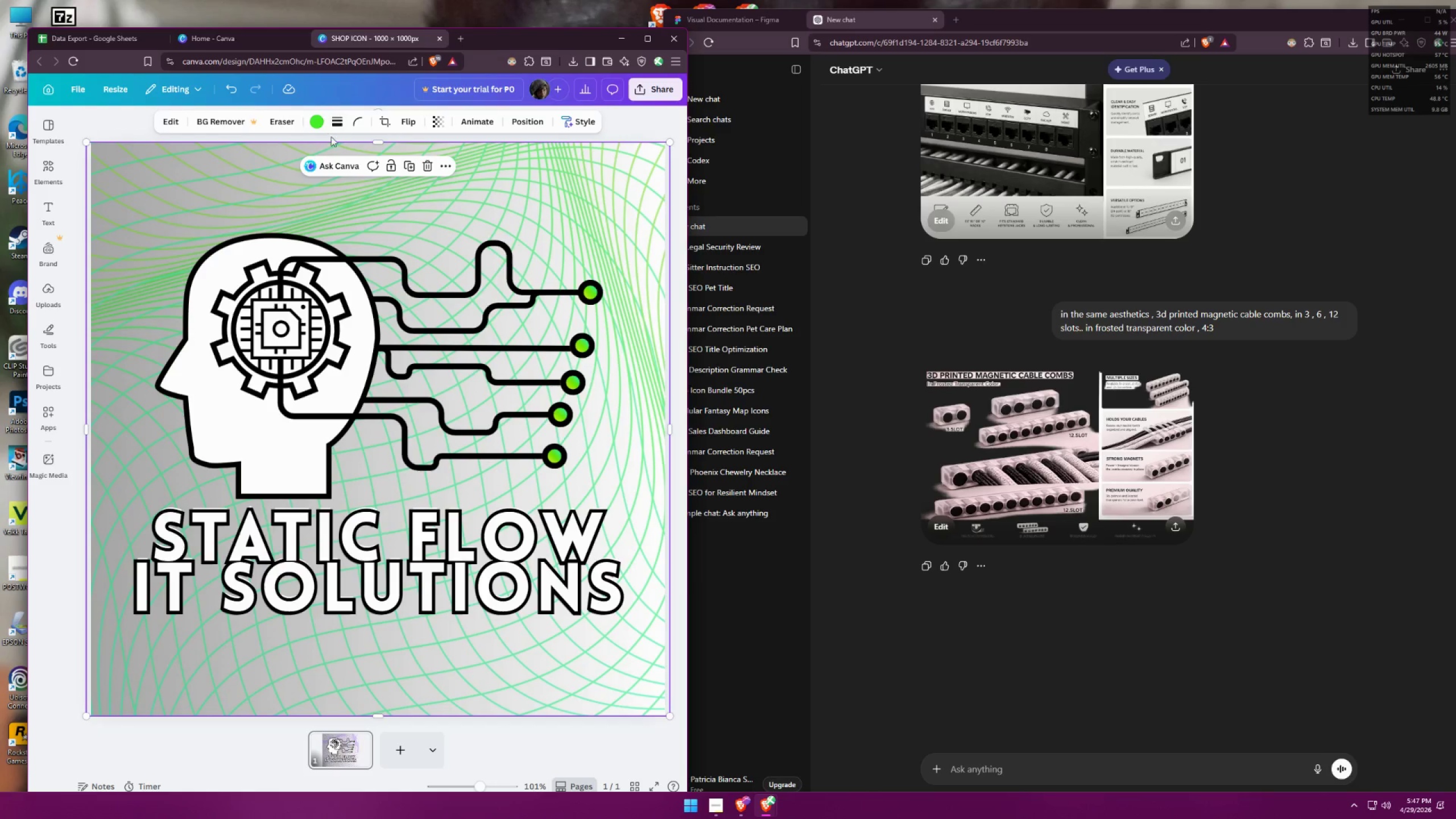 
right_click([555, 202])
 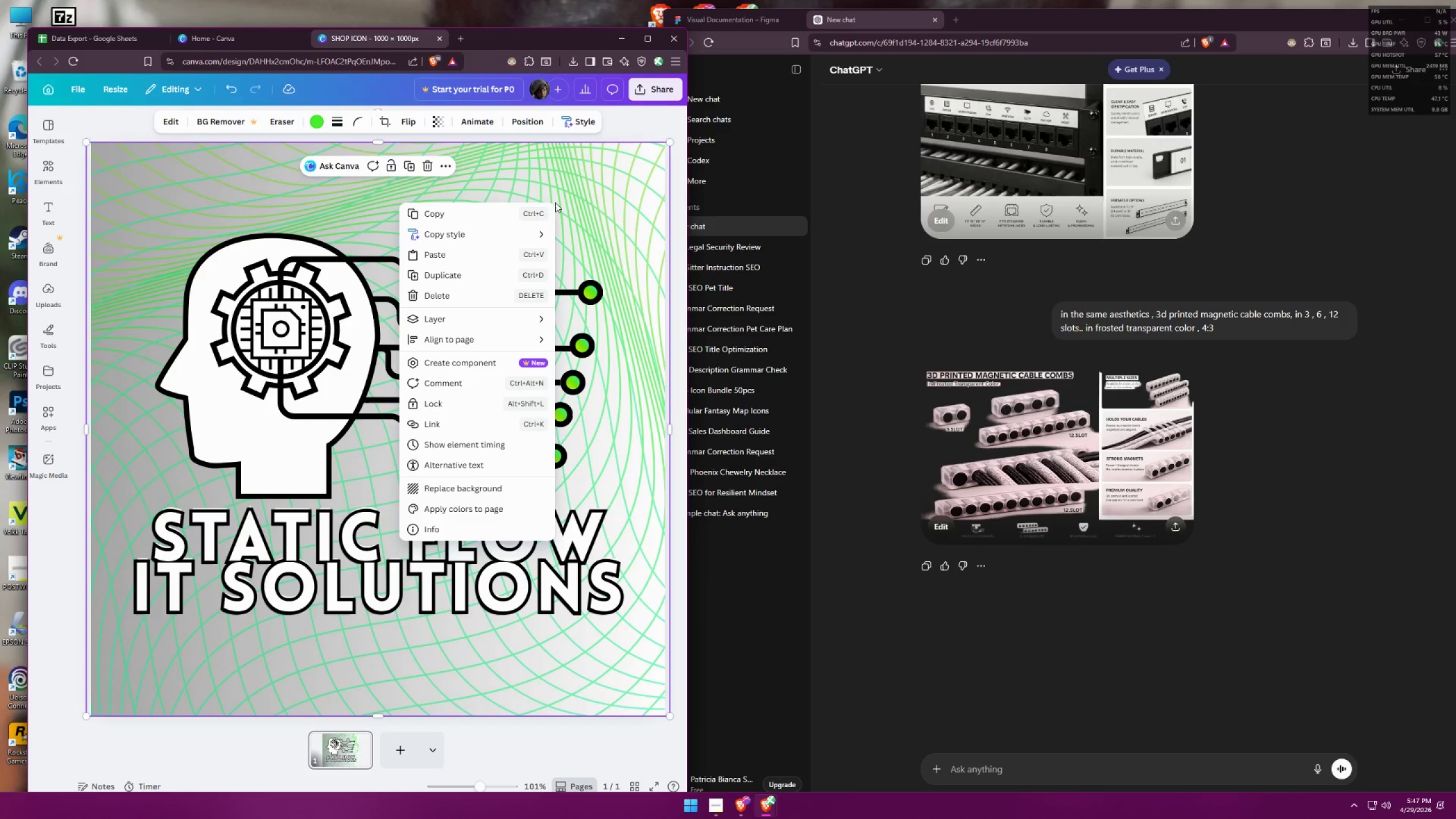 
wait(10.25)
 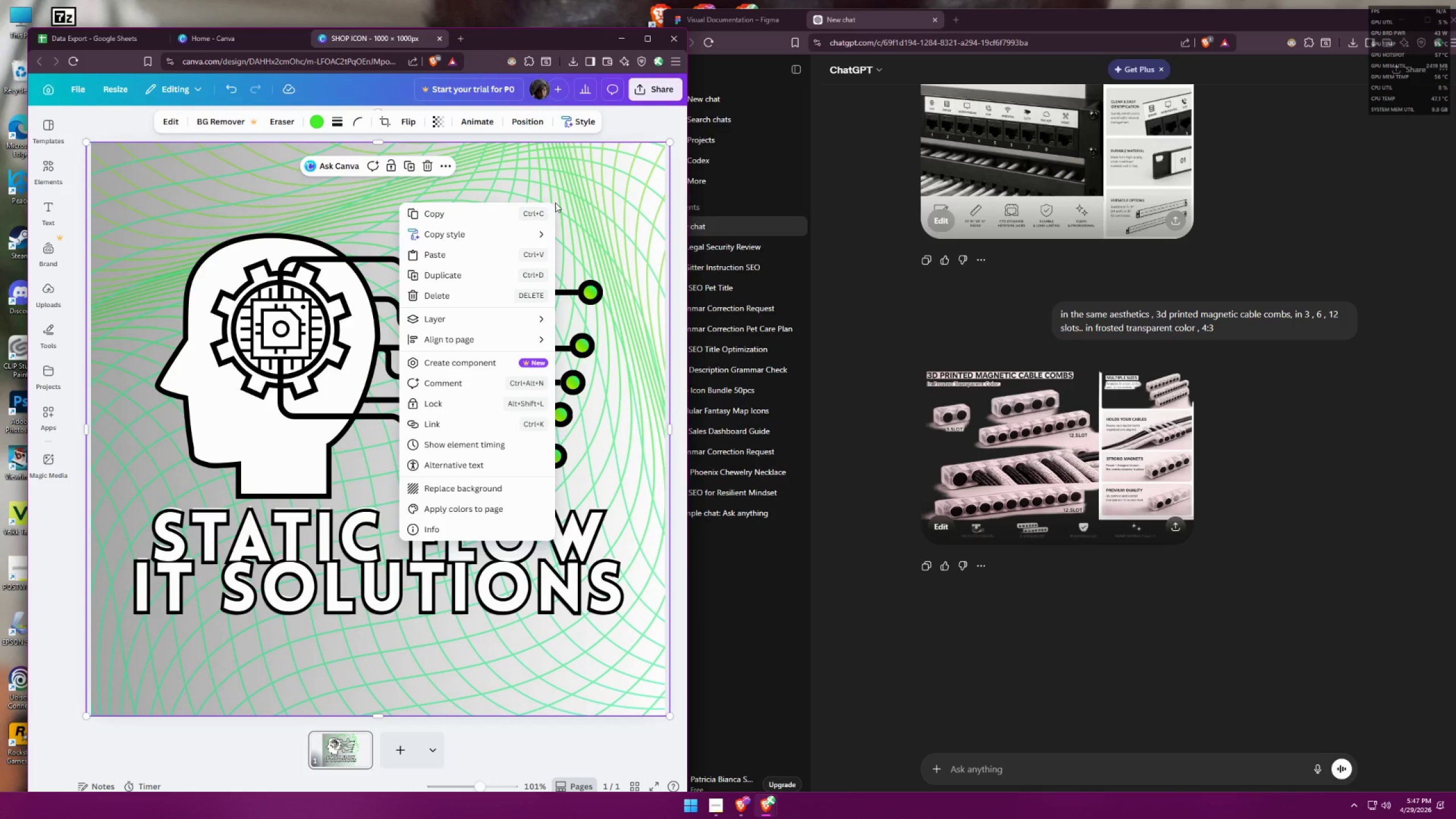 
left_click([303, 406])
 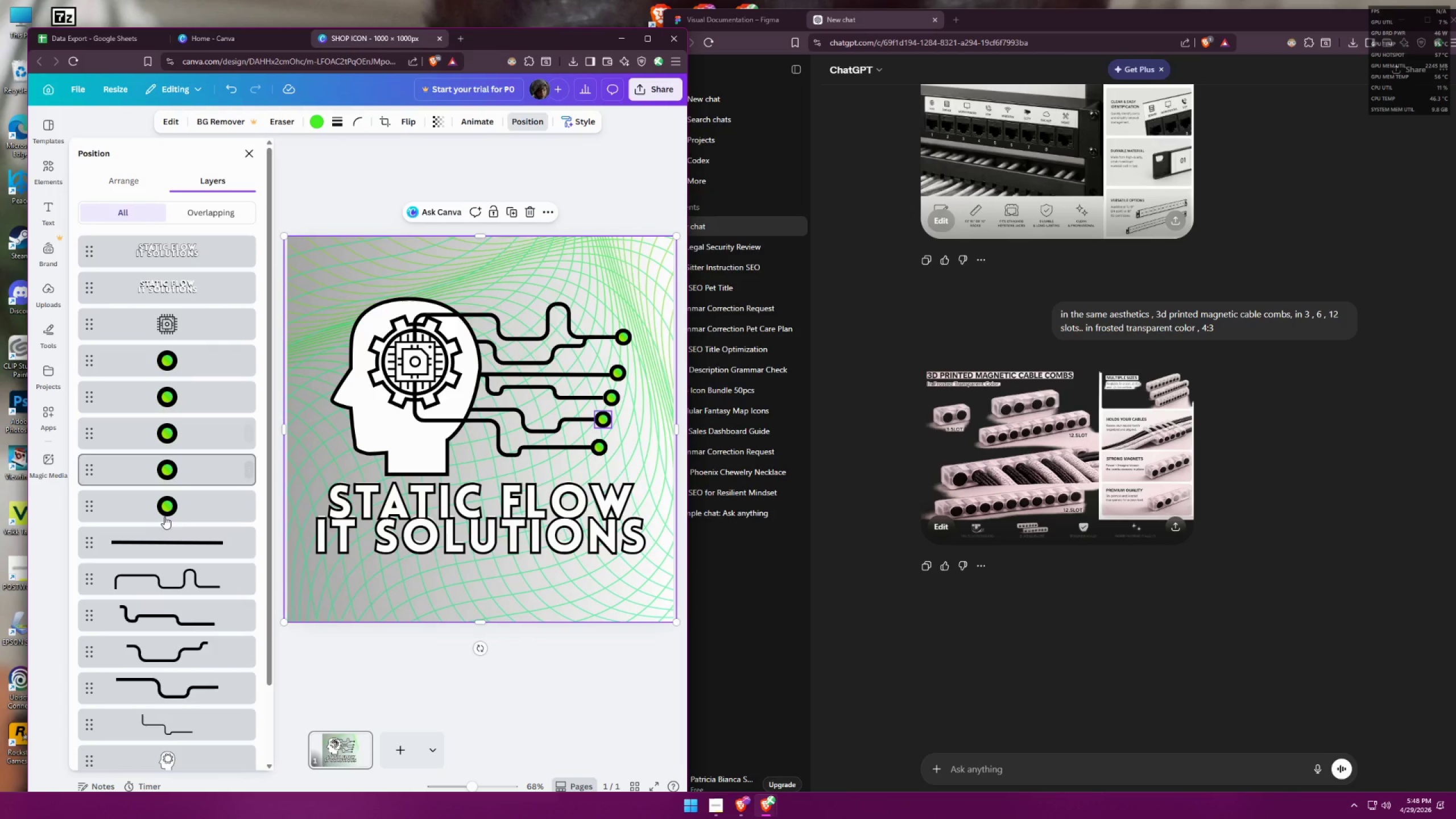 
scroll: coordinate [192, 582], scroll_direction: down, amount: 7.0
 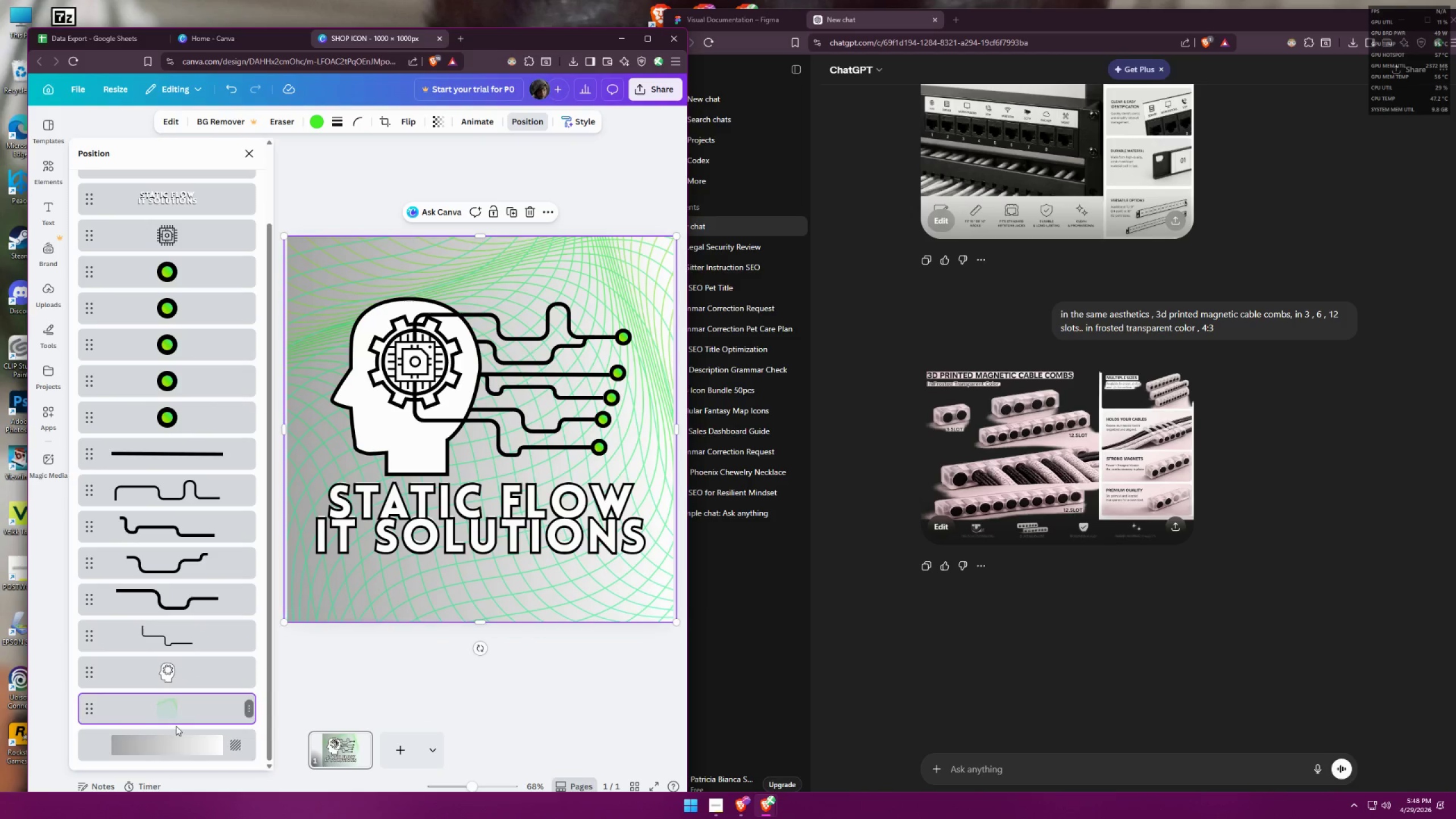 
left_click([169, 739])
 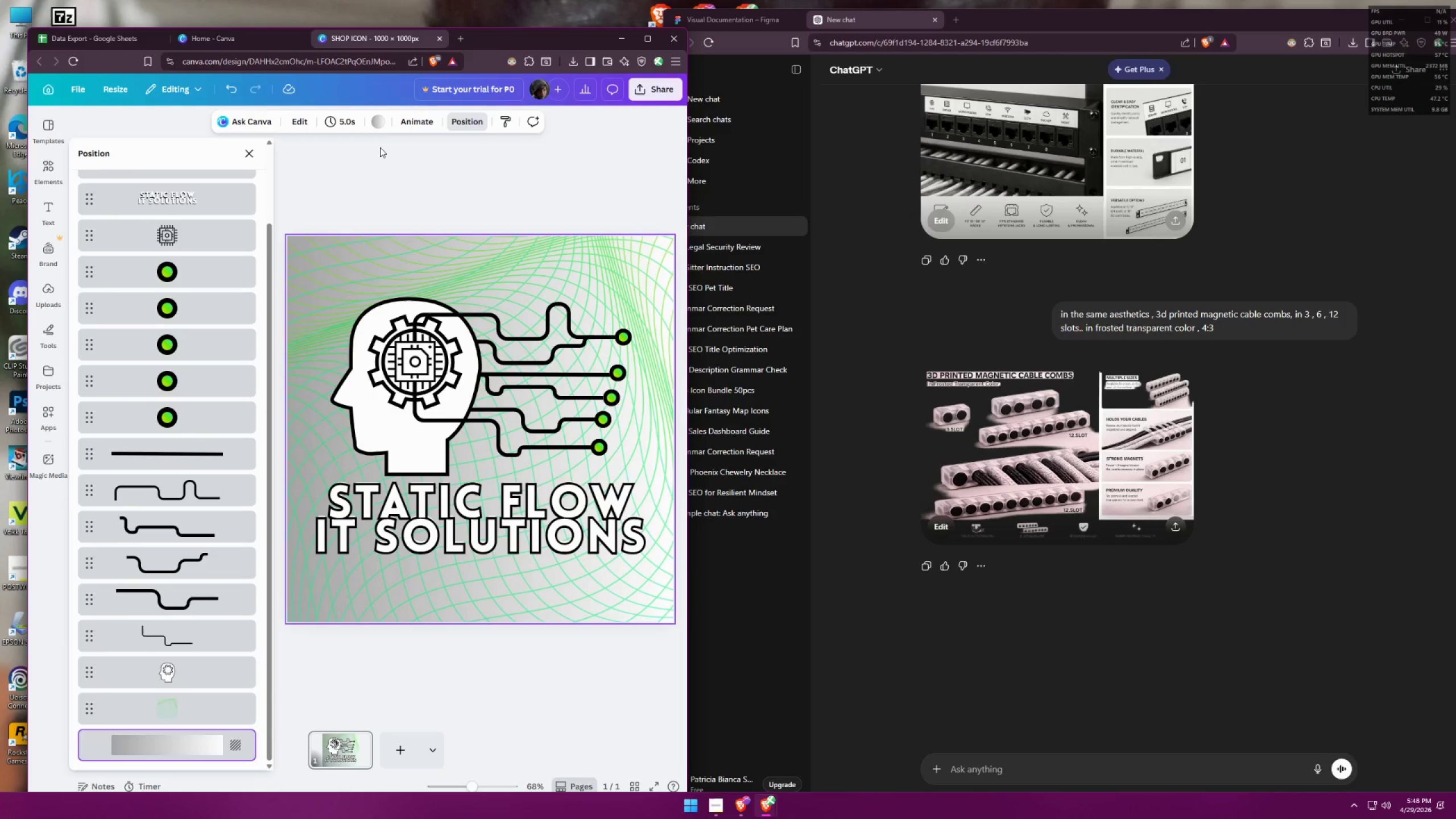 
left_click([377, 120])
 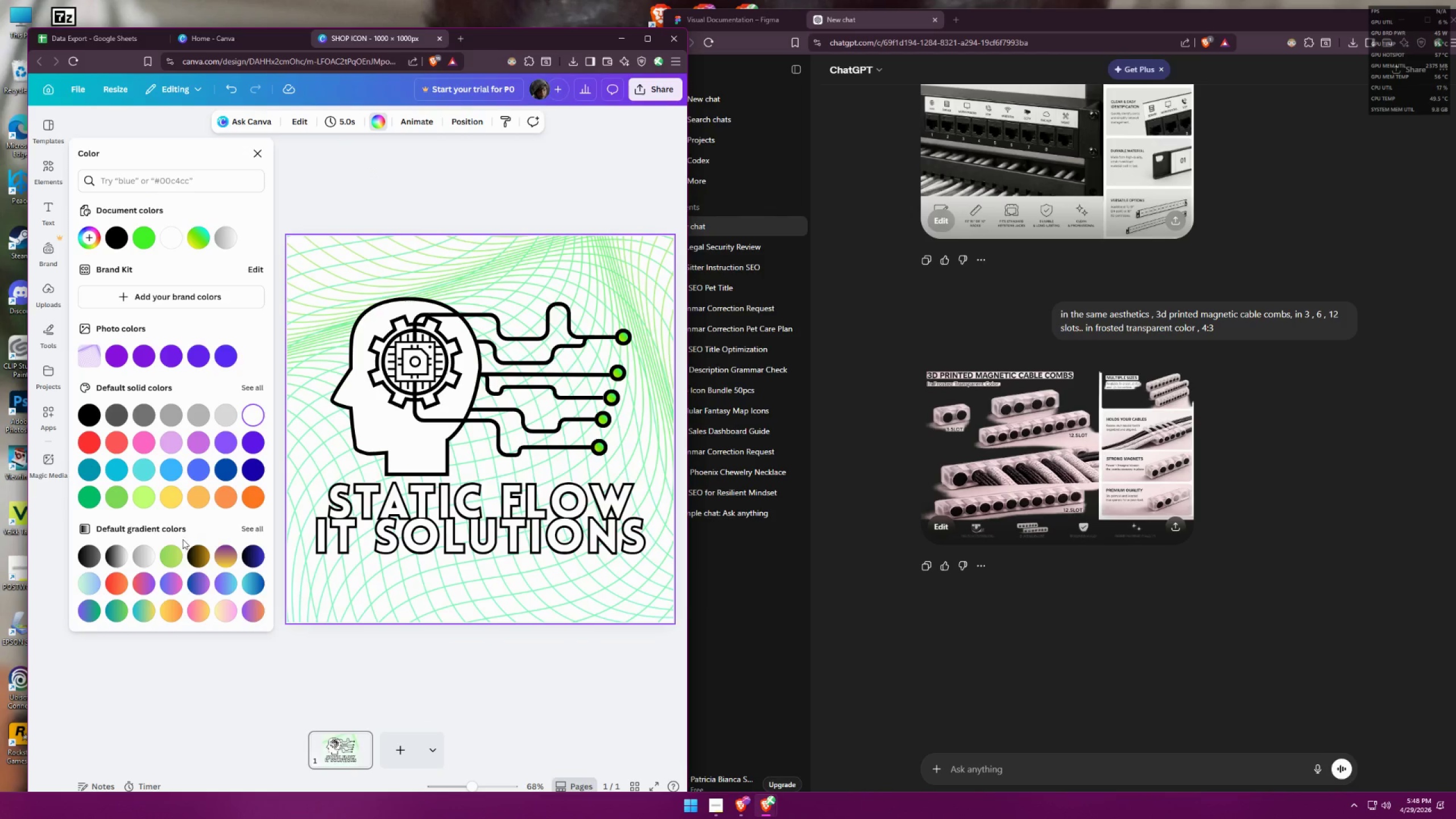 
left_click([149, 614])
 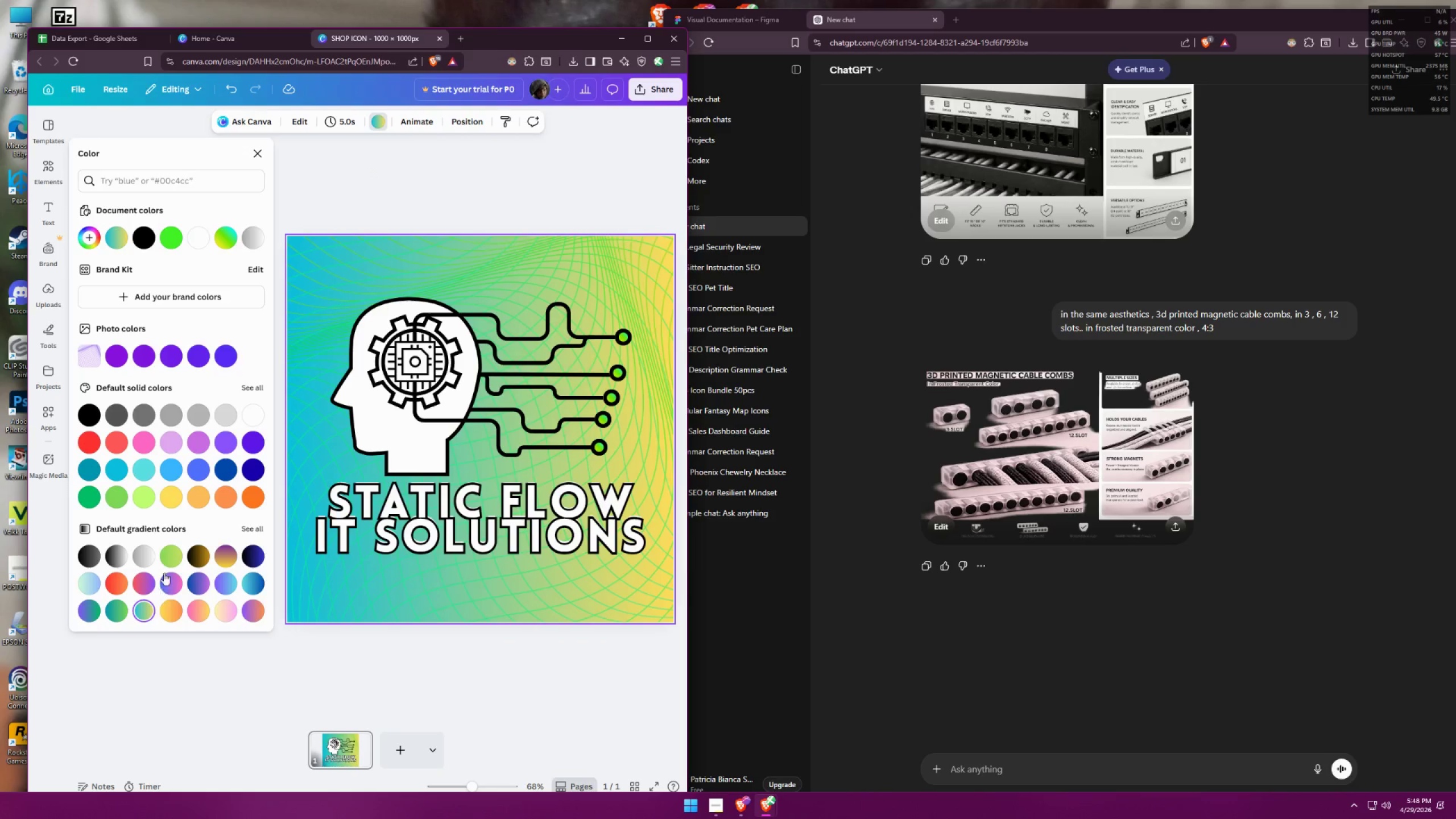 
left_click([169, 555])
 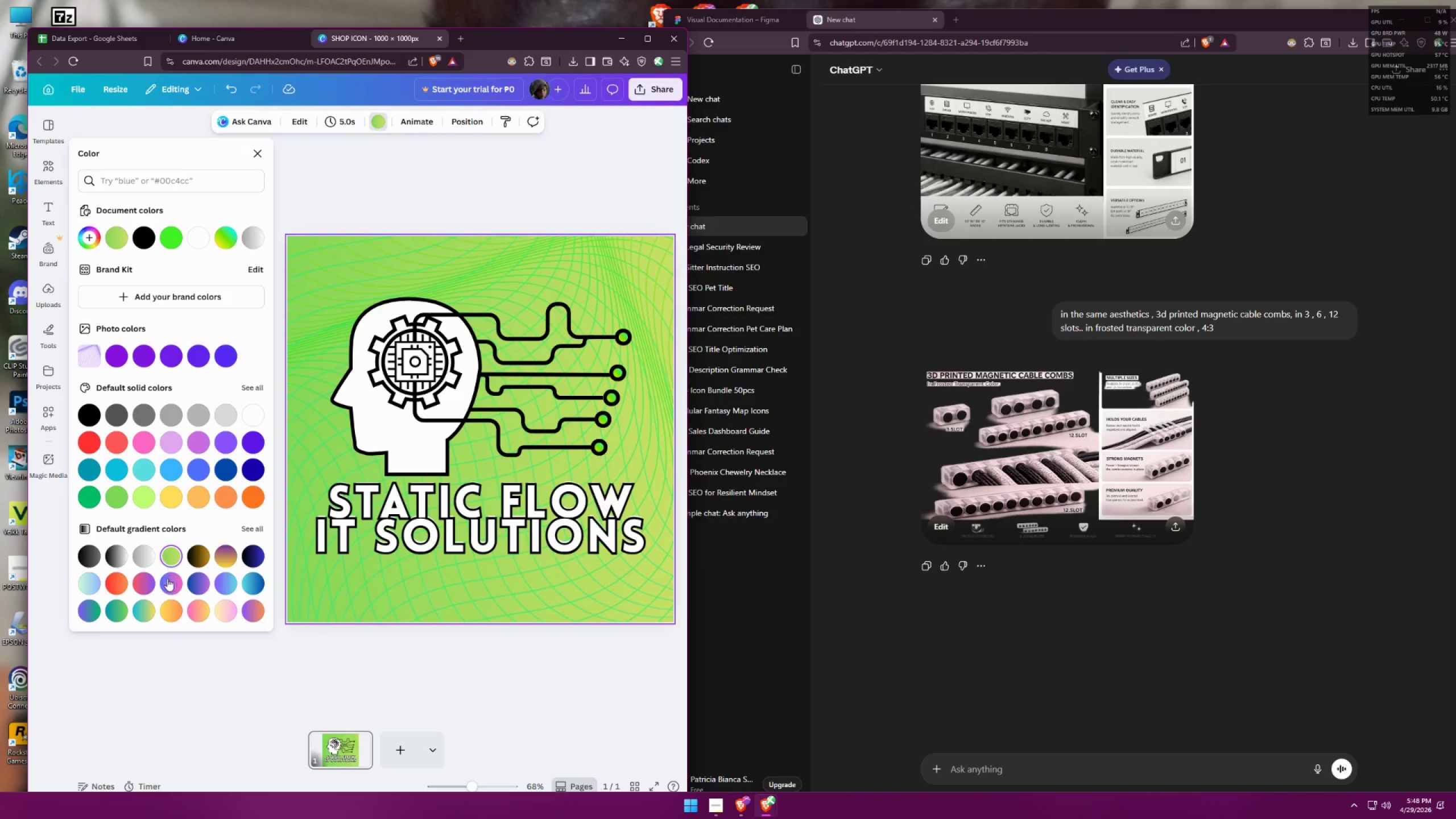 
left_click([93, 577])
 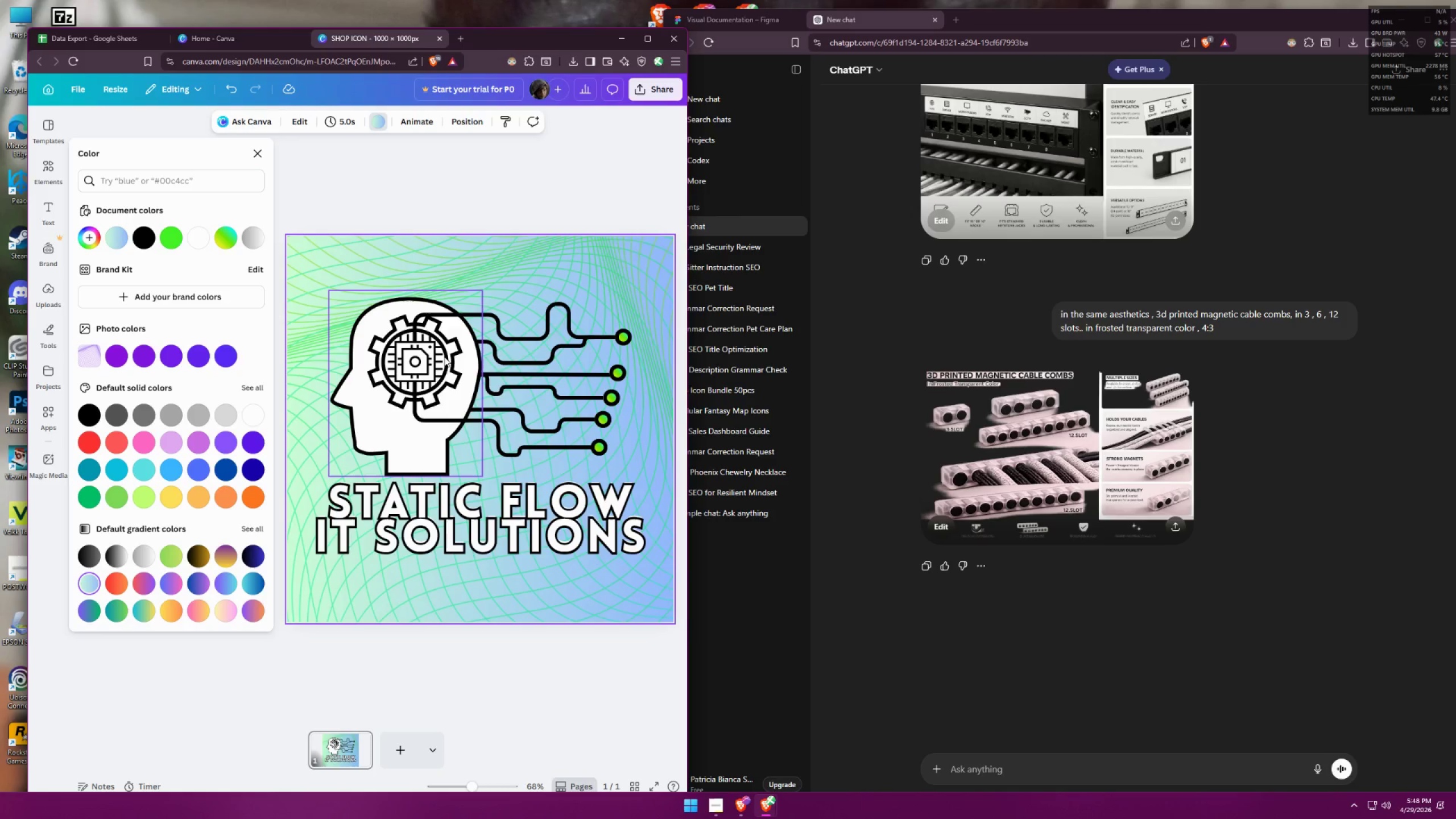 
left_click([744, 19])
 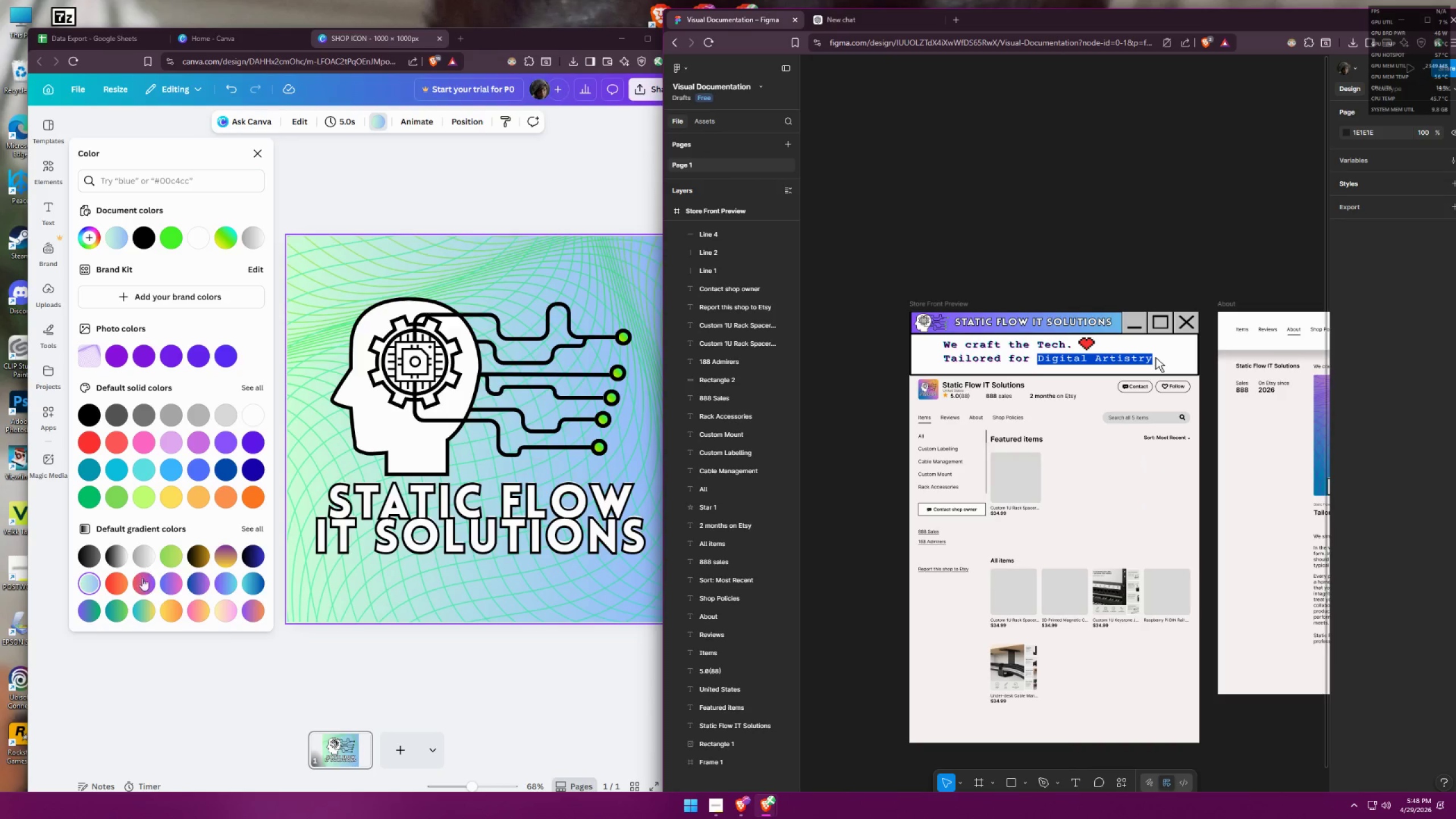 
left_click([177, 583])
 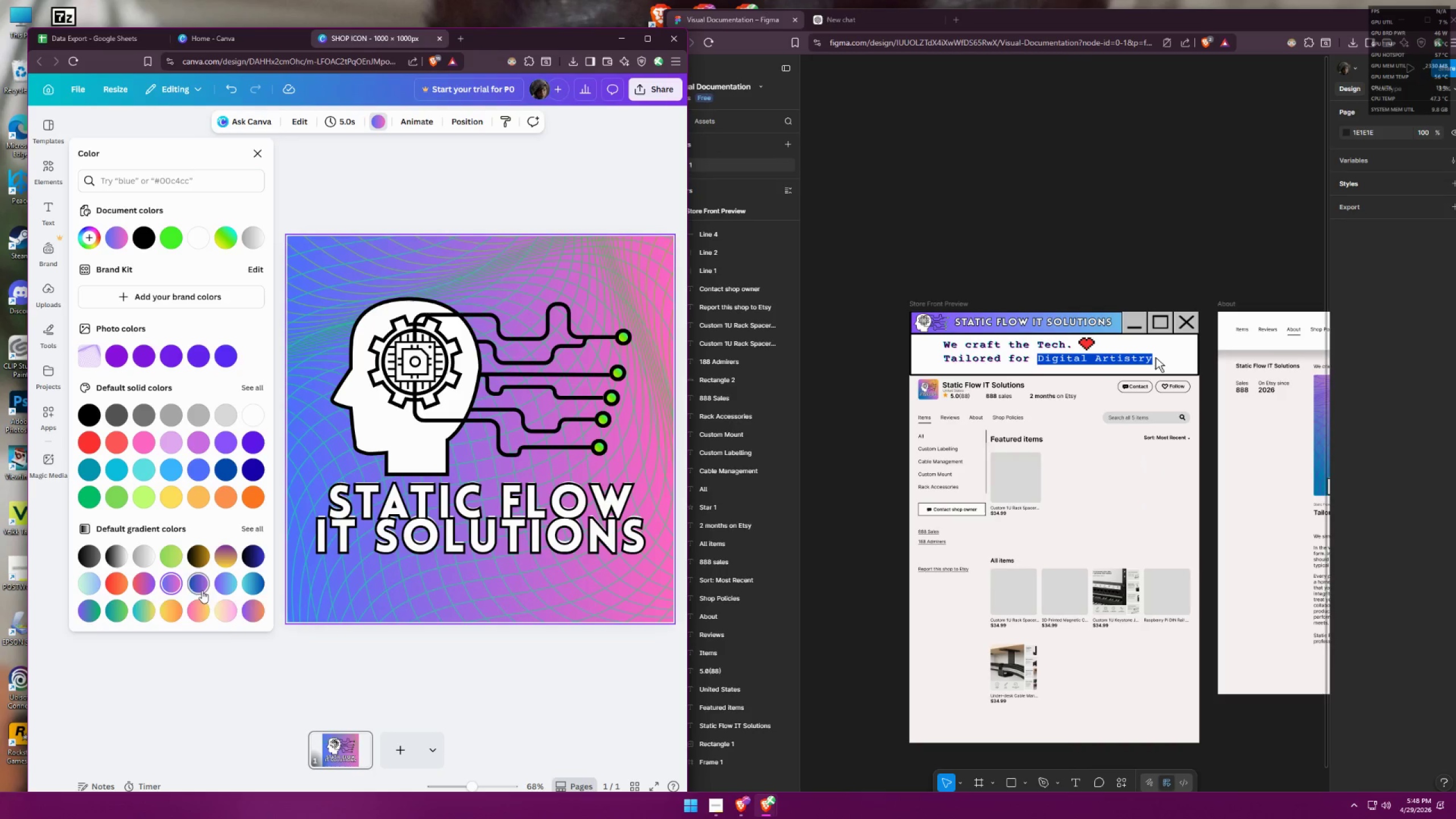 
left_click([220, 584])
 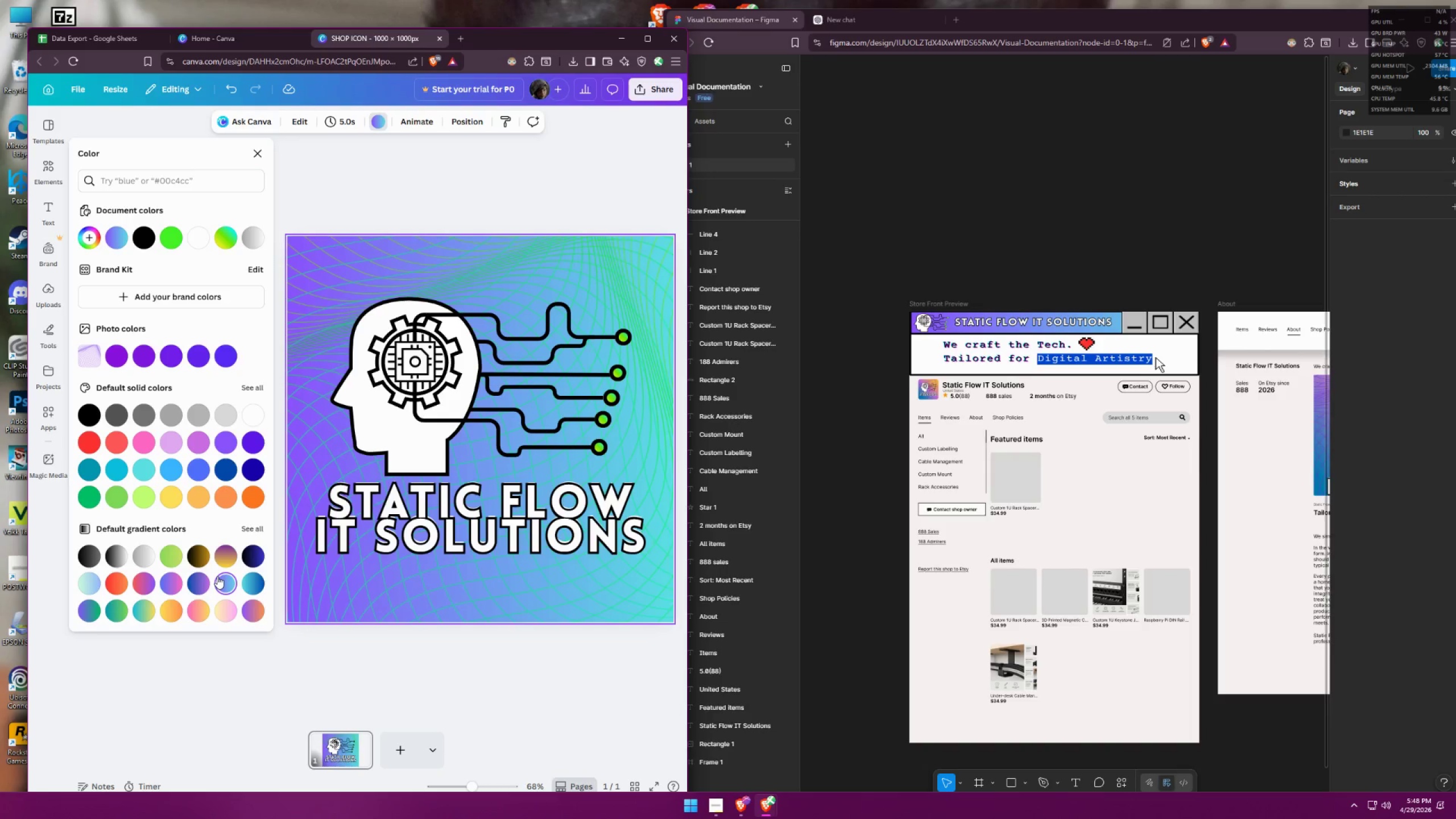 
wait(8.53)
 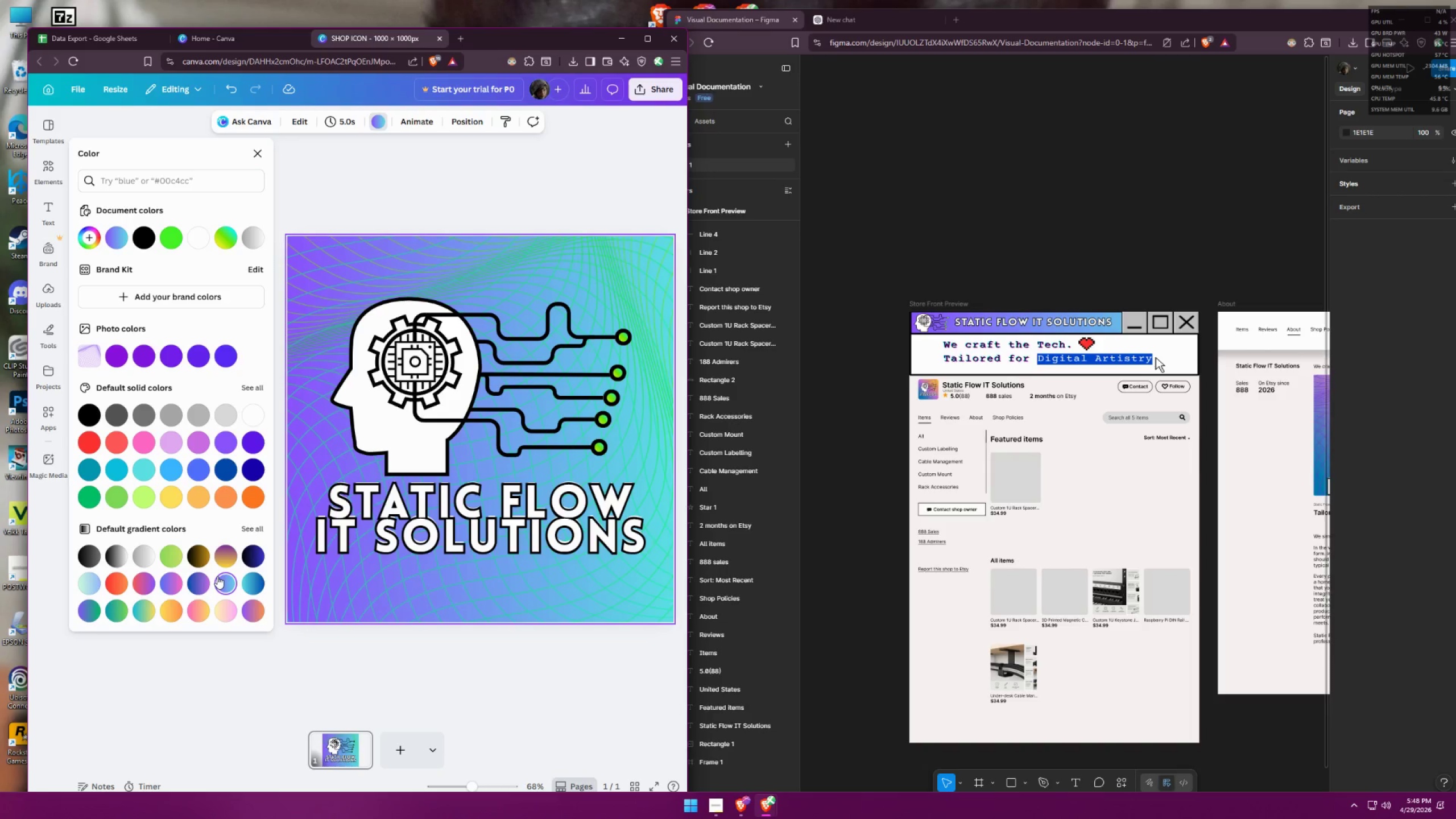 
double_click([254, 410])
 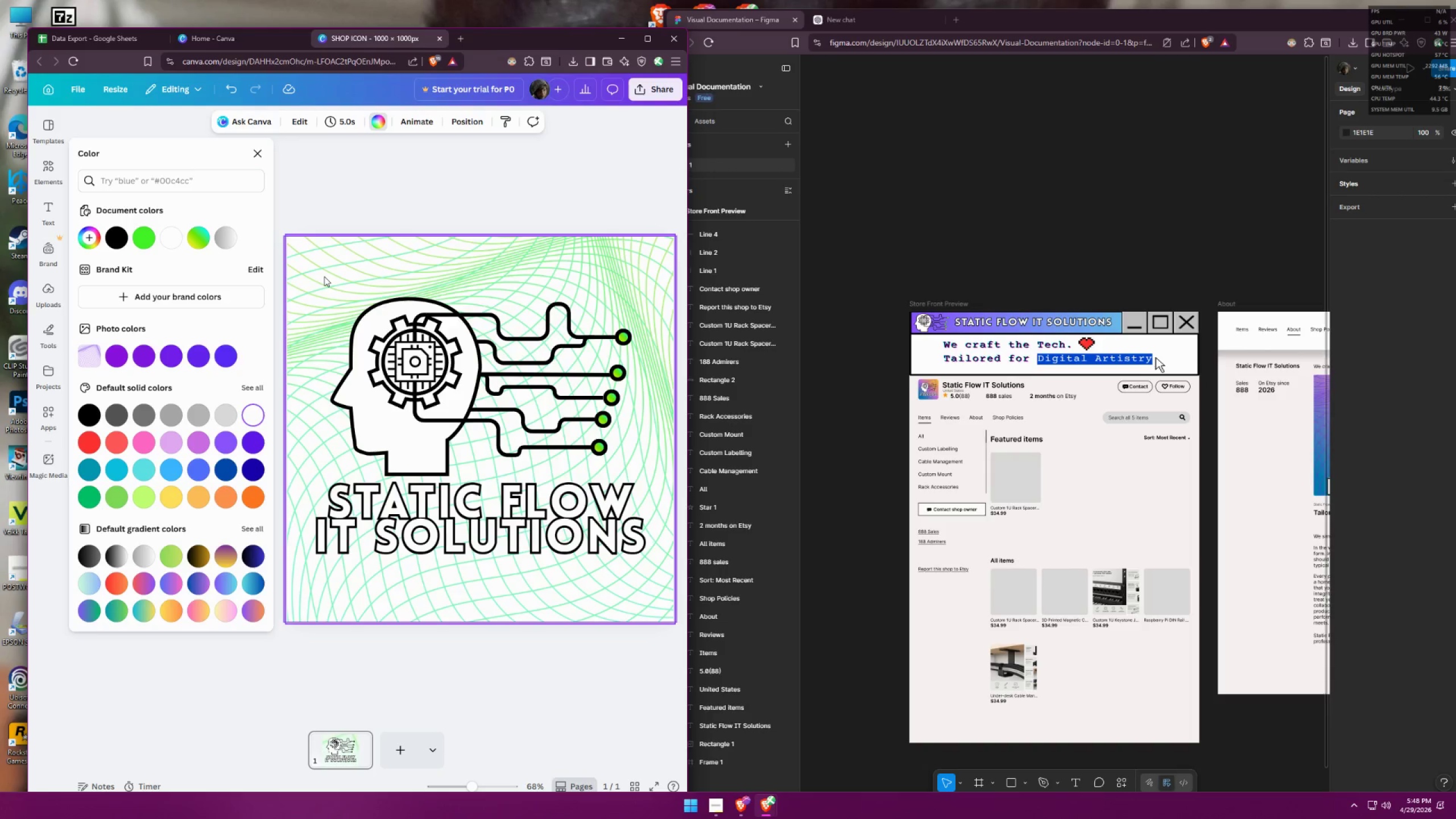 
wait(11.03)
 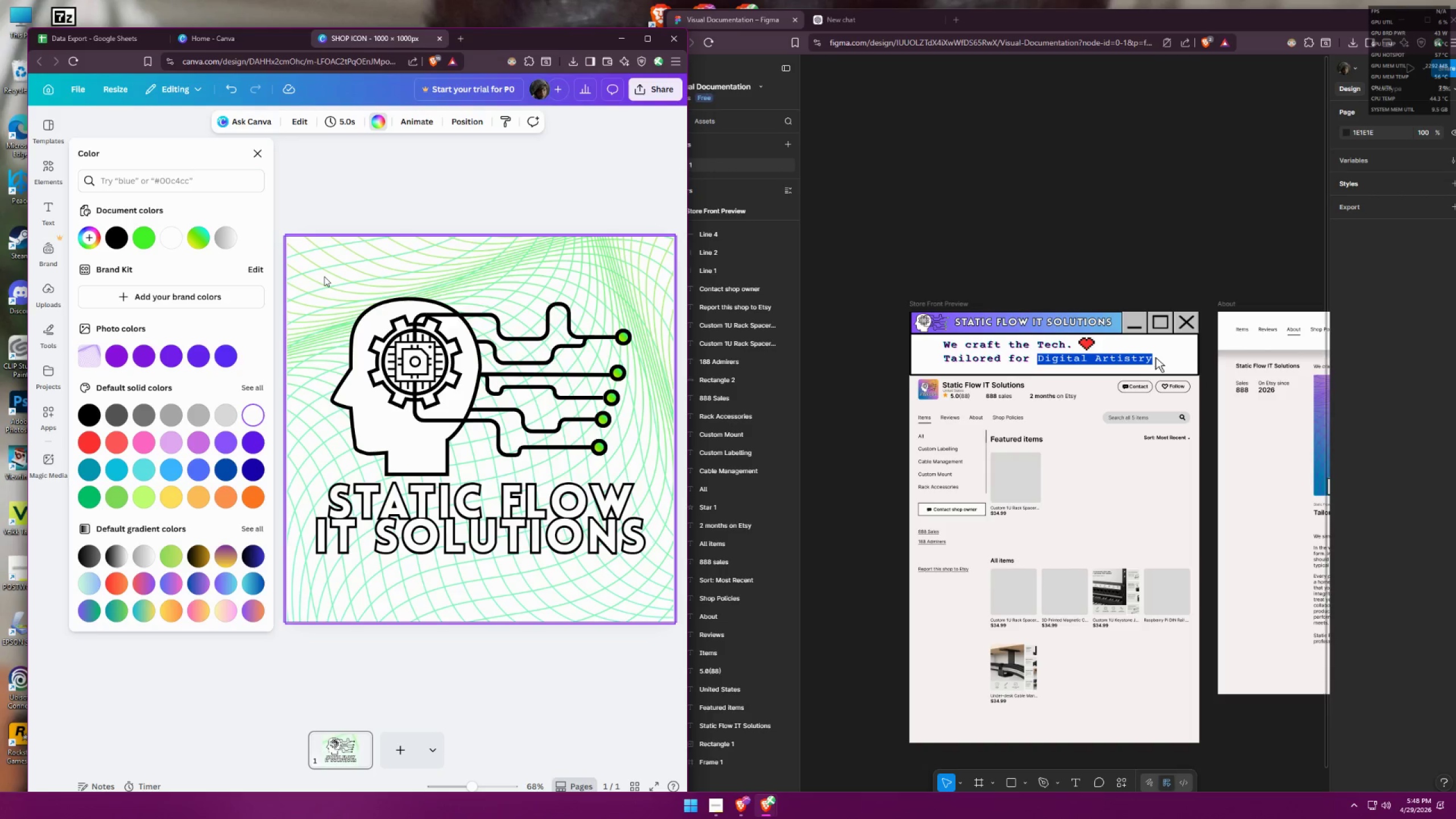 
left_click([245, 407])
 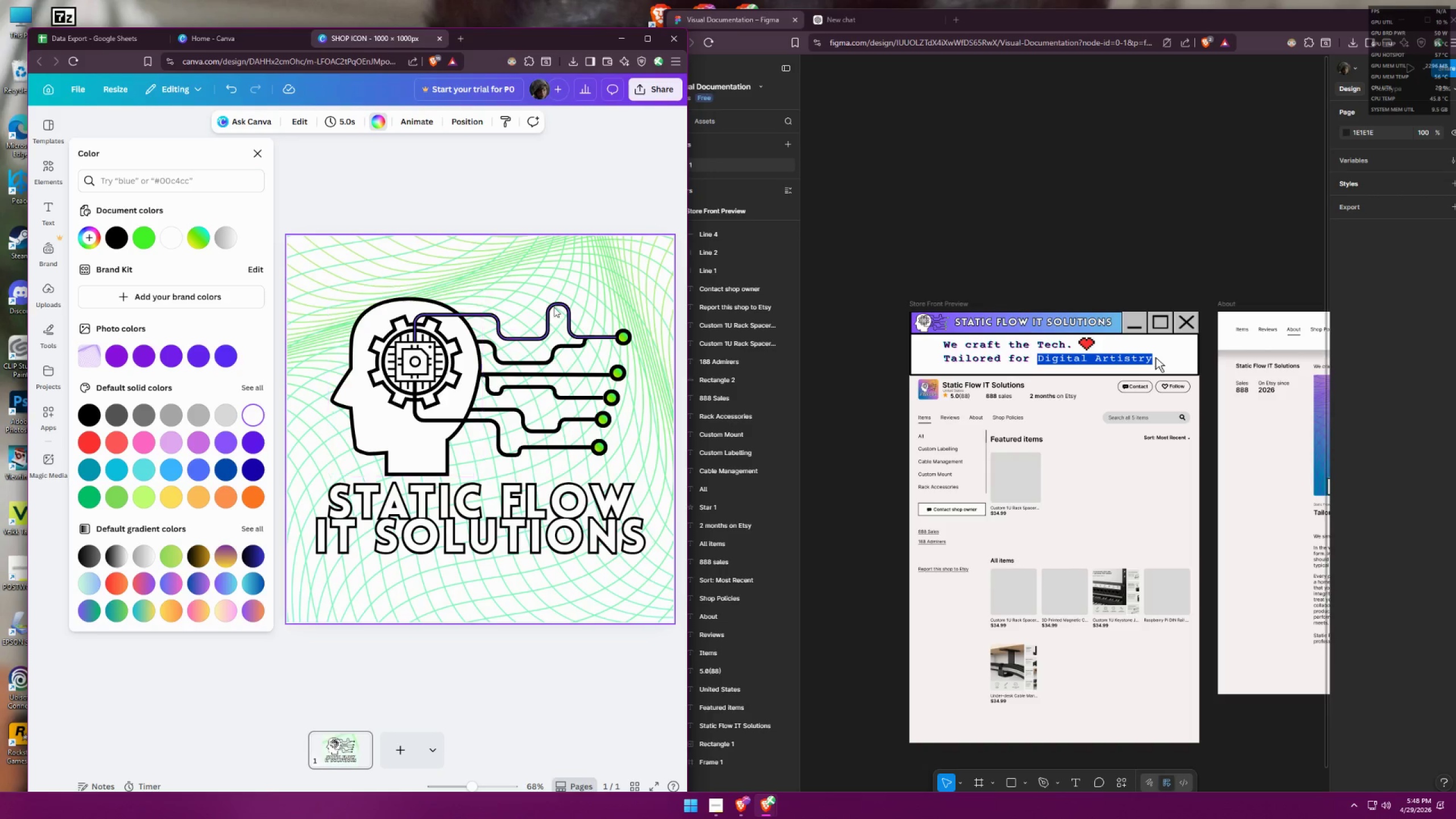 
left_click([577, 267])
 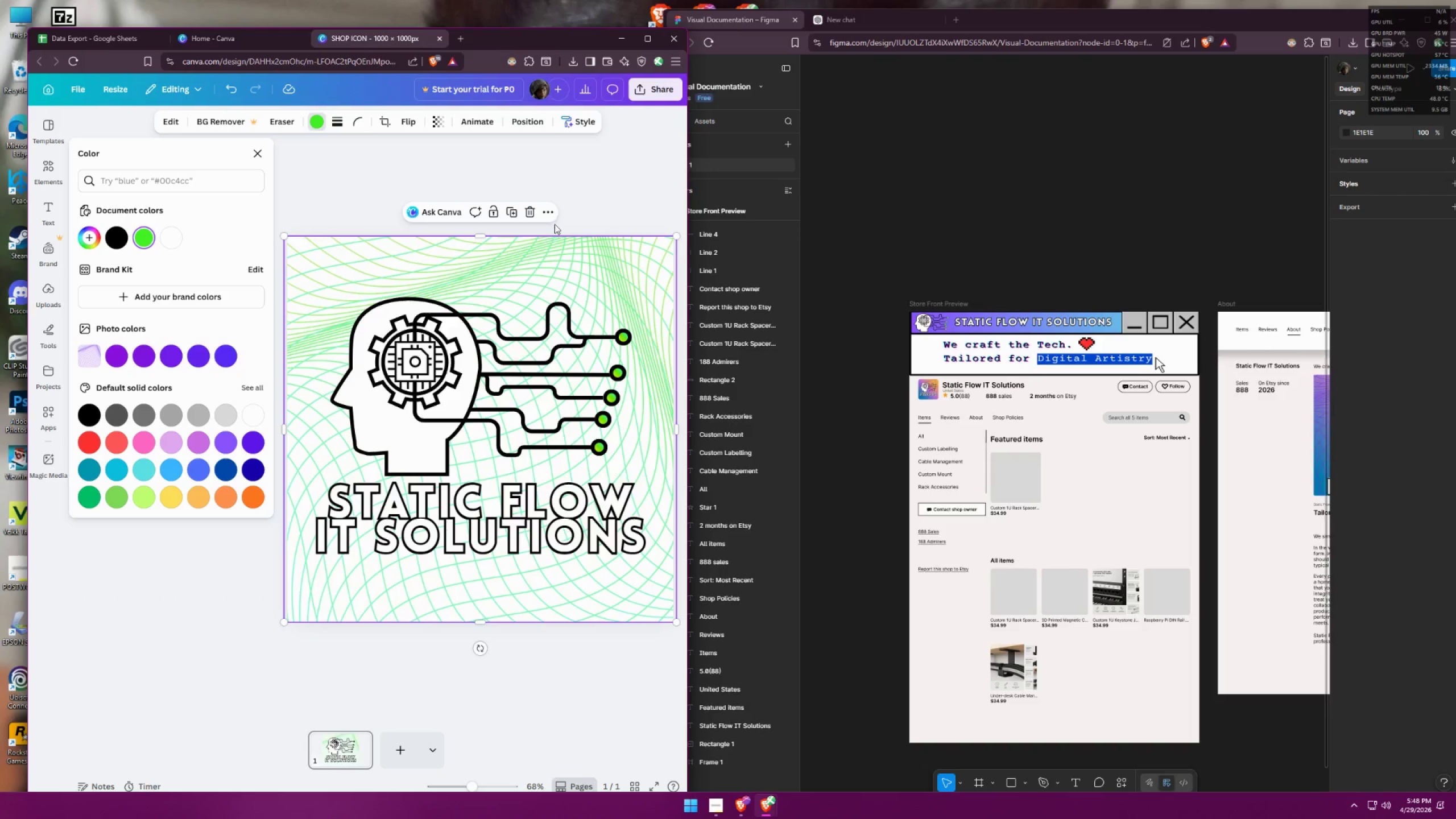 
left_click([610, 176])
 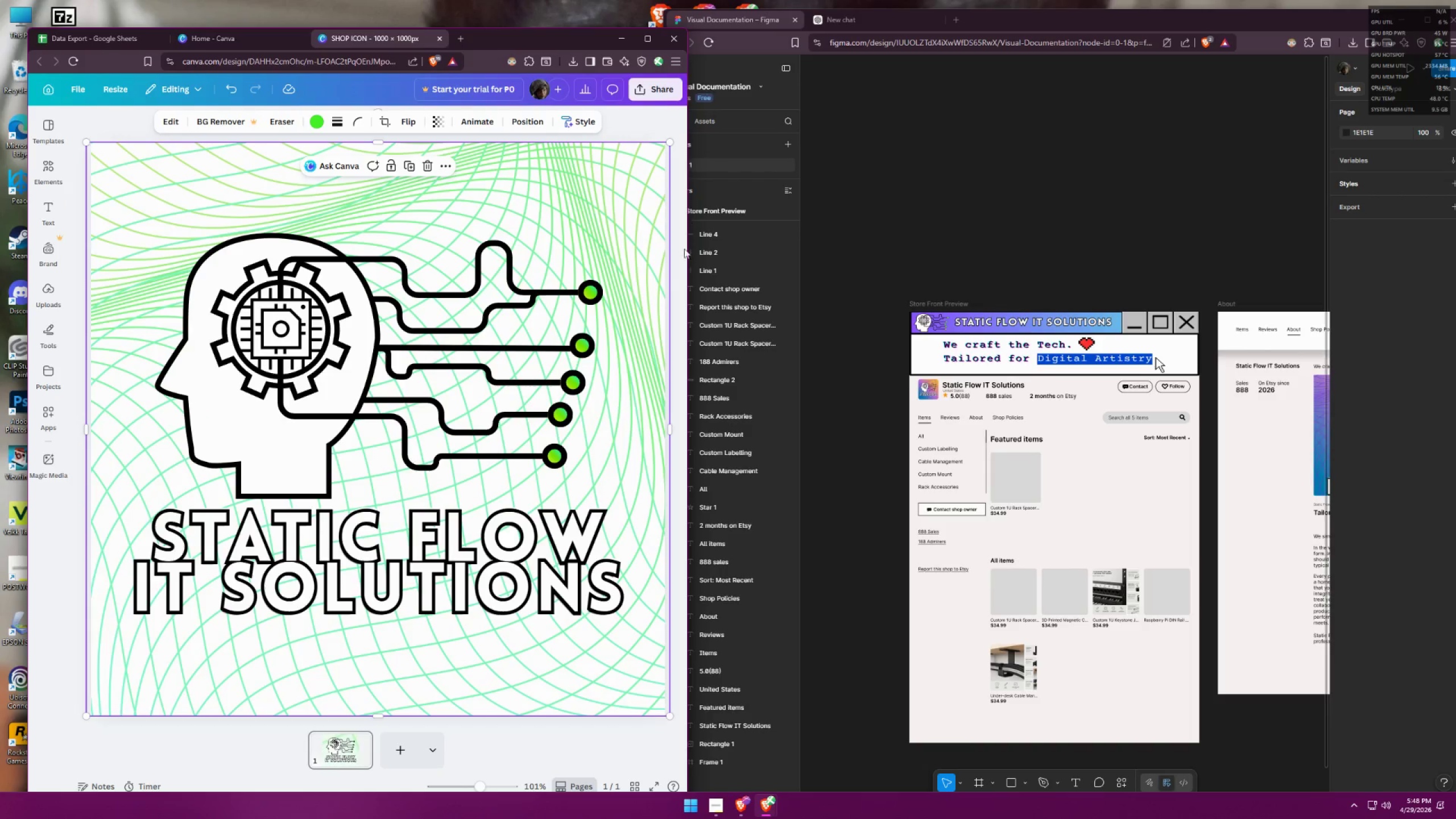 
left_click([682, 278])
 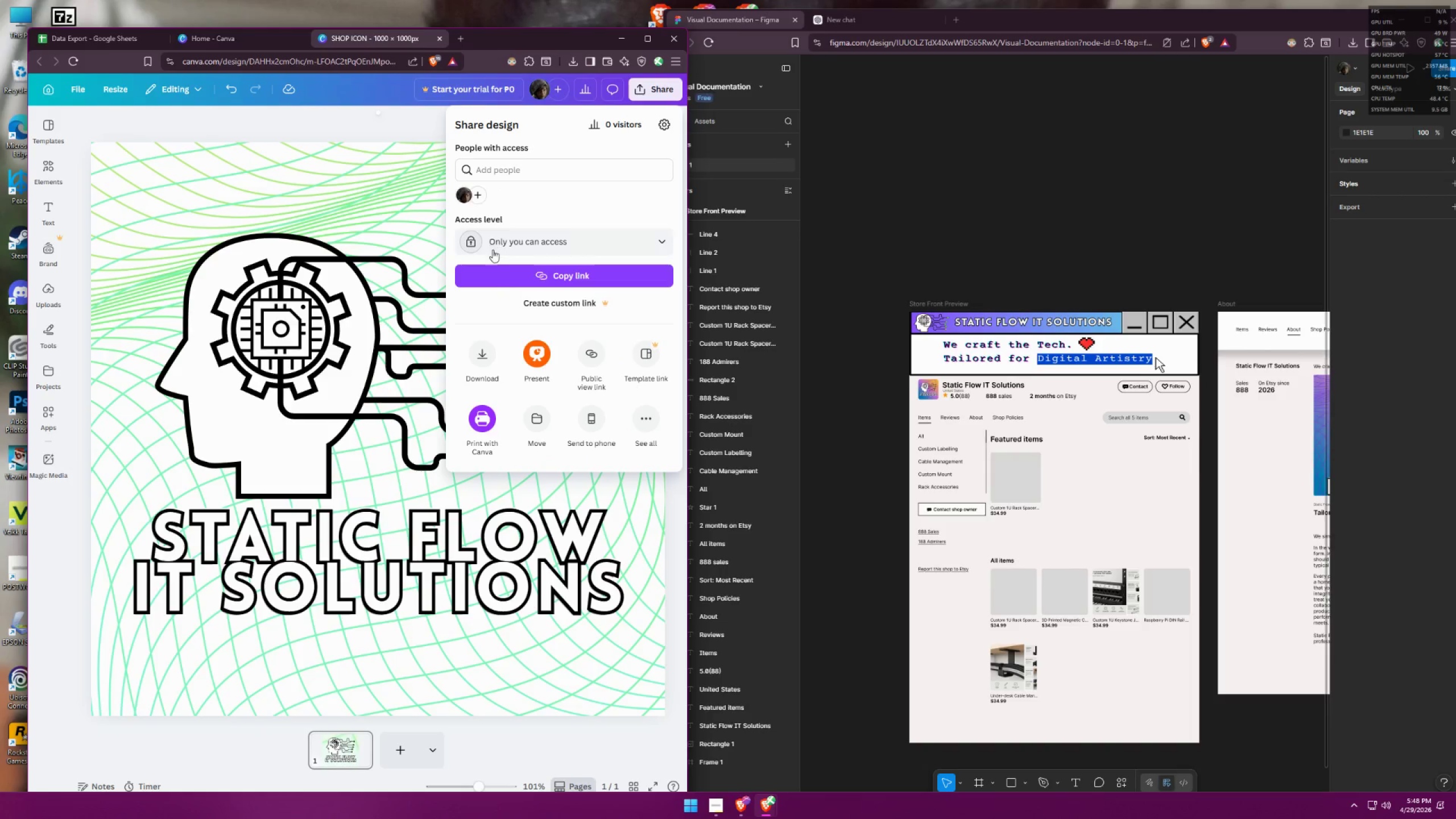 
left_click([473, 358])
 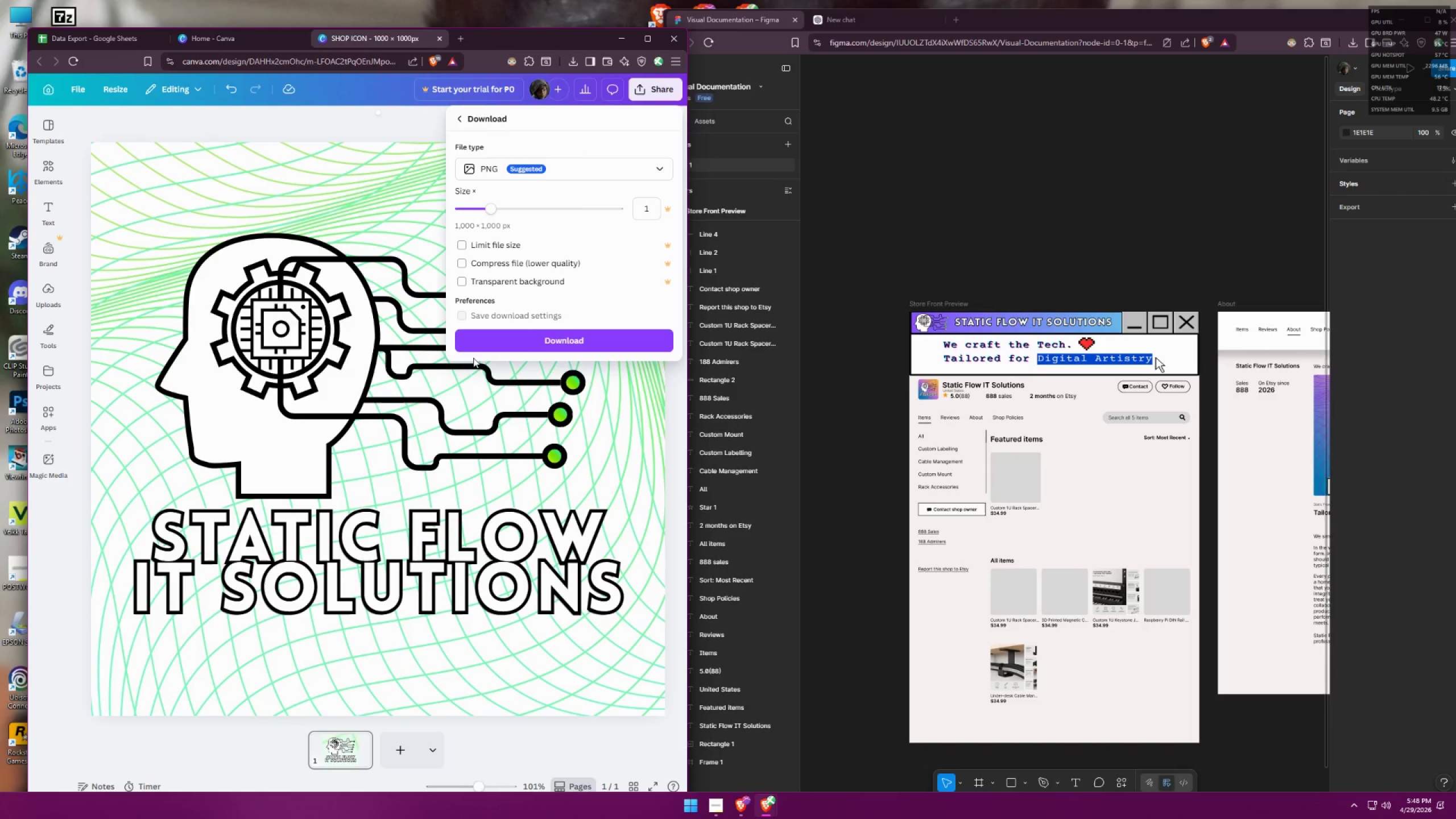 
left_click([515, 343])
 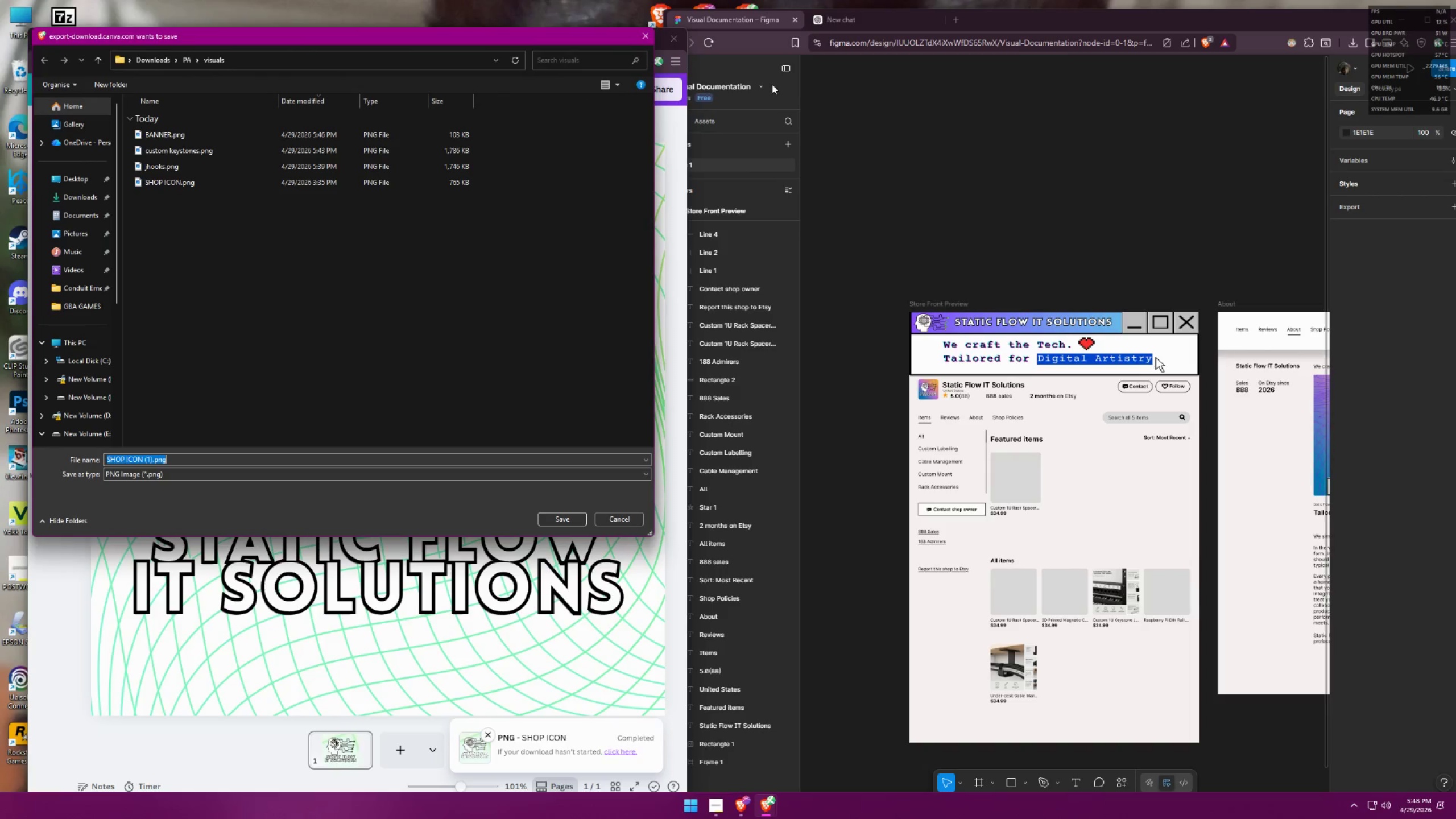 
wait(6.86)
 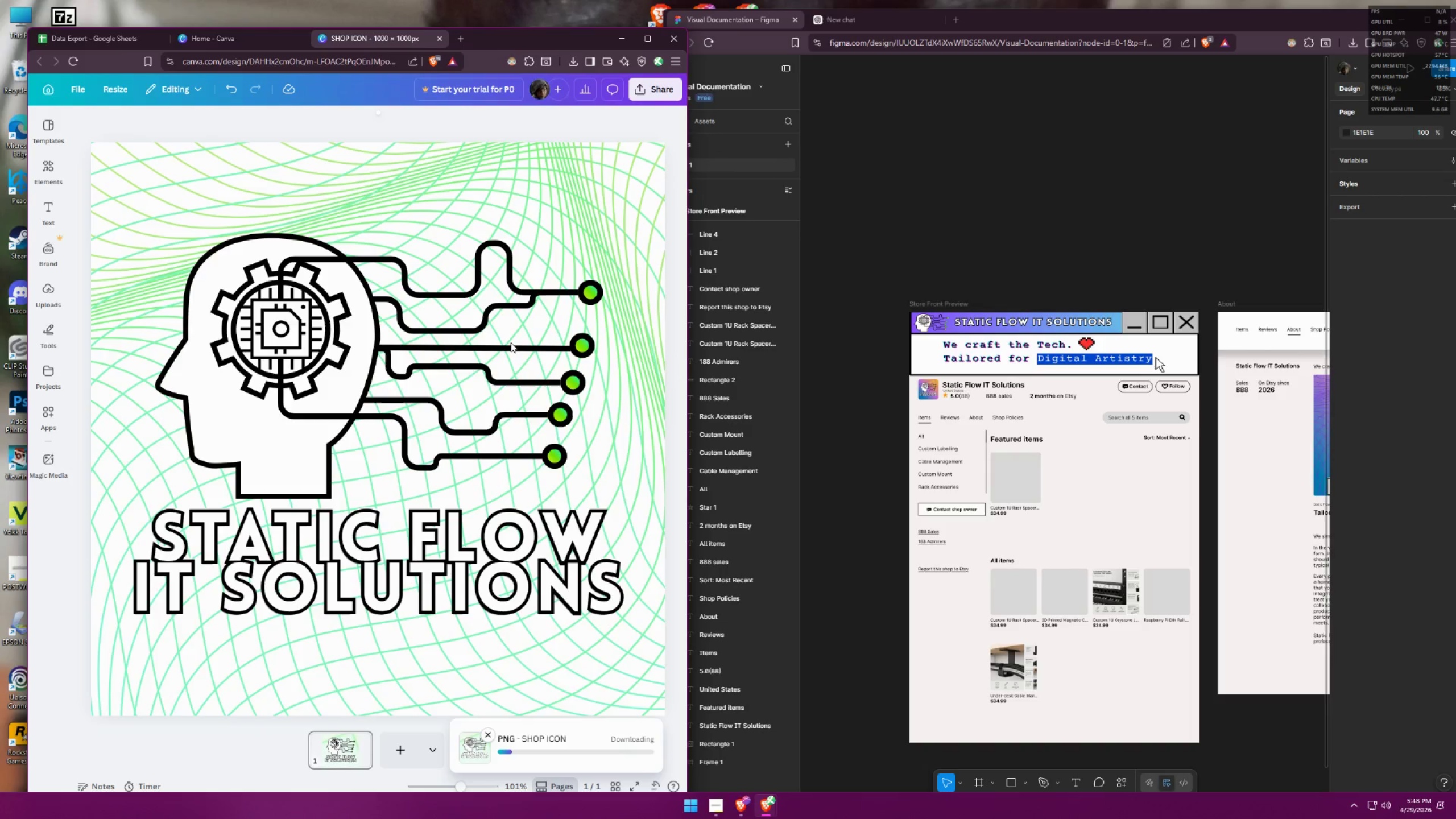 
double_click([544, 515])
 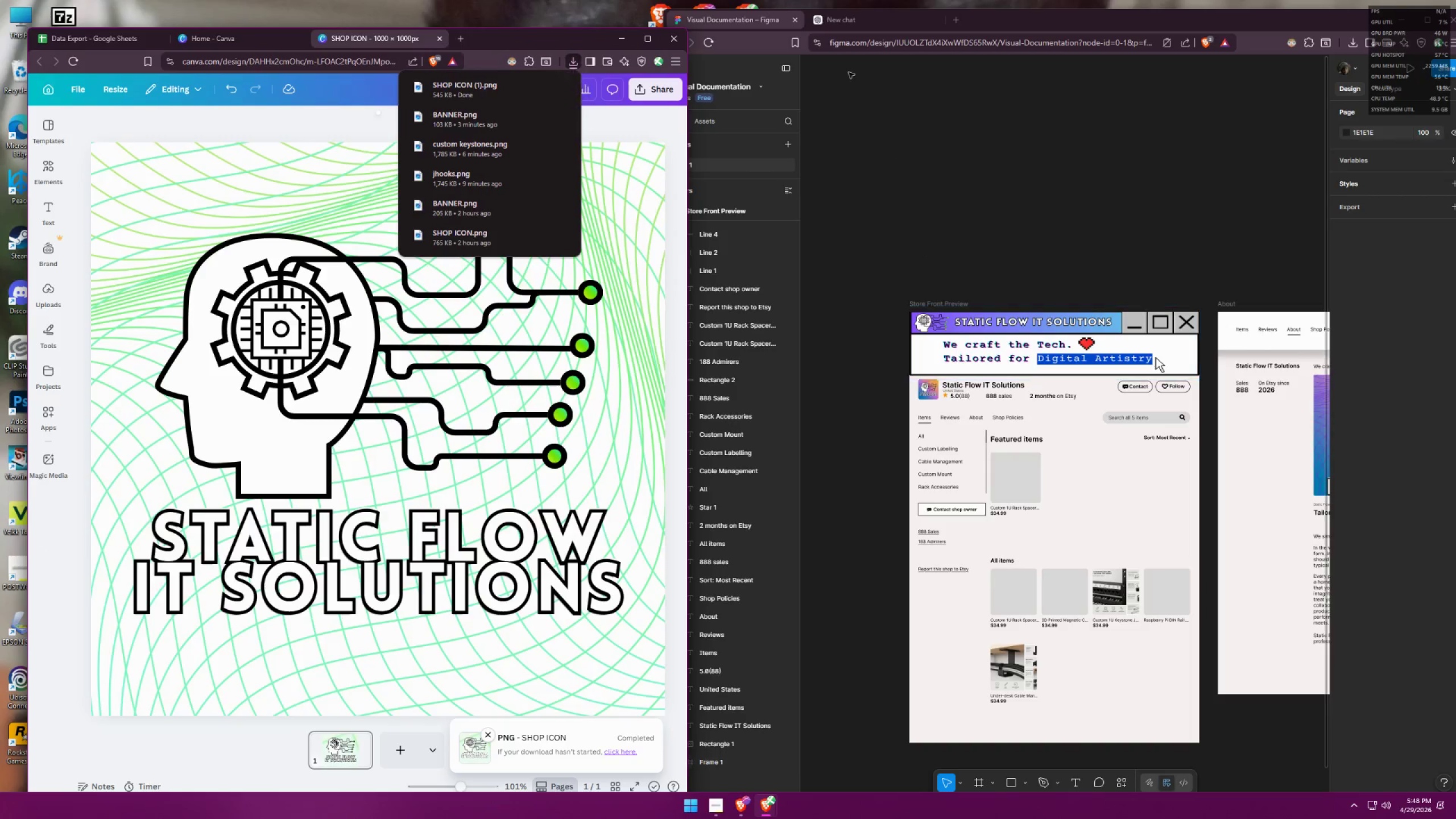 
left_click([859, 16])
 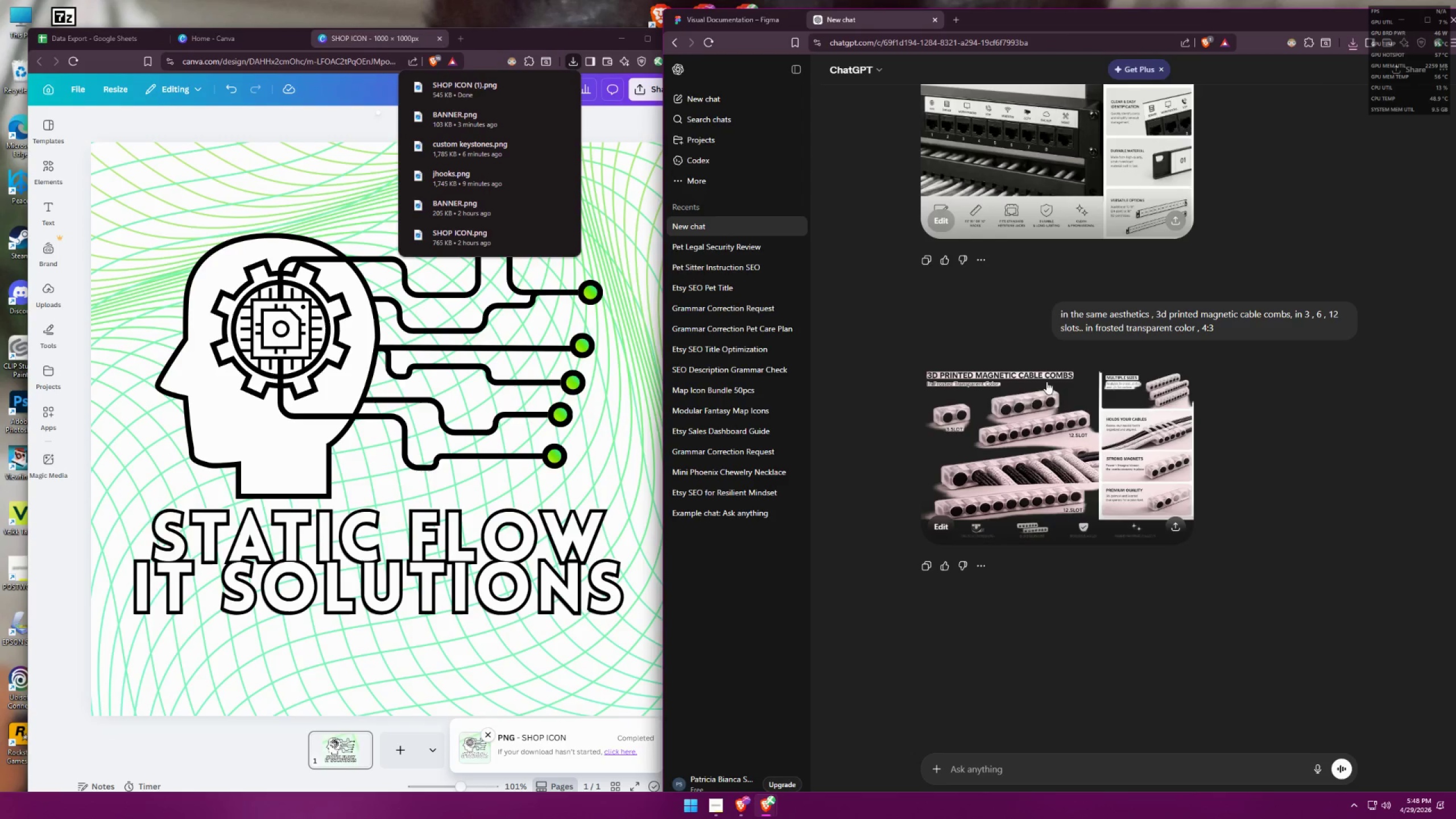 
left_click([1214, 456])
 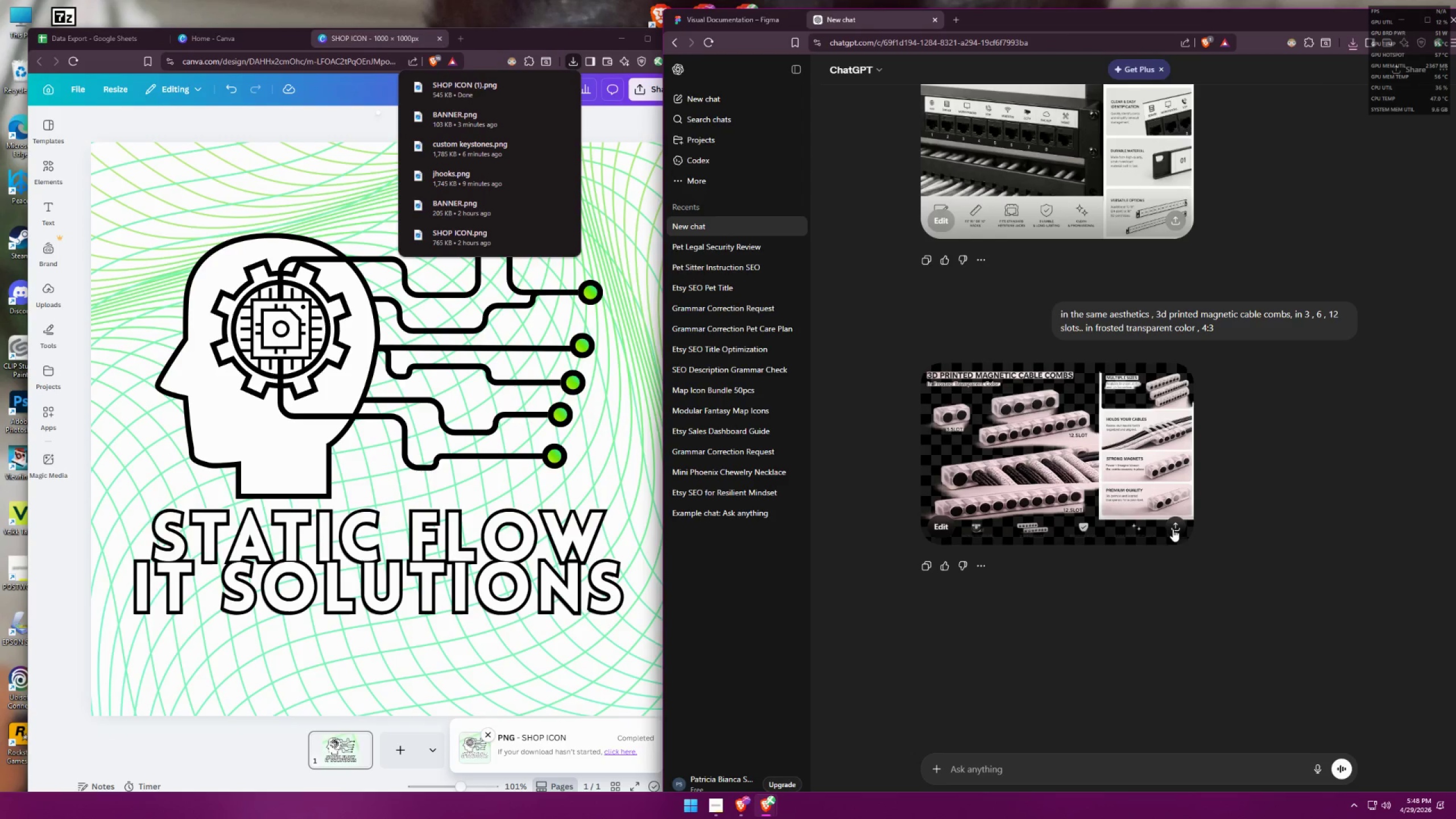 
left_click([1123, 454])
 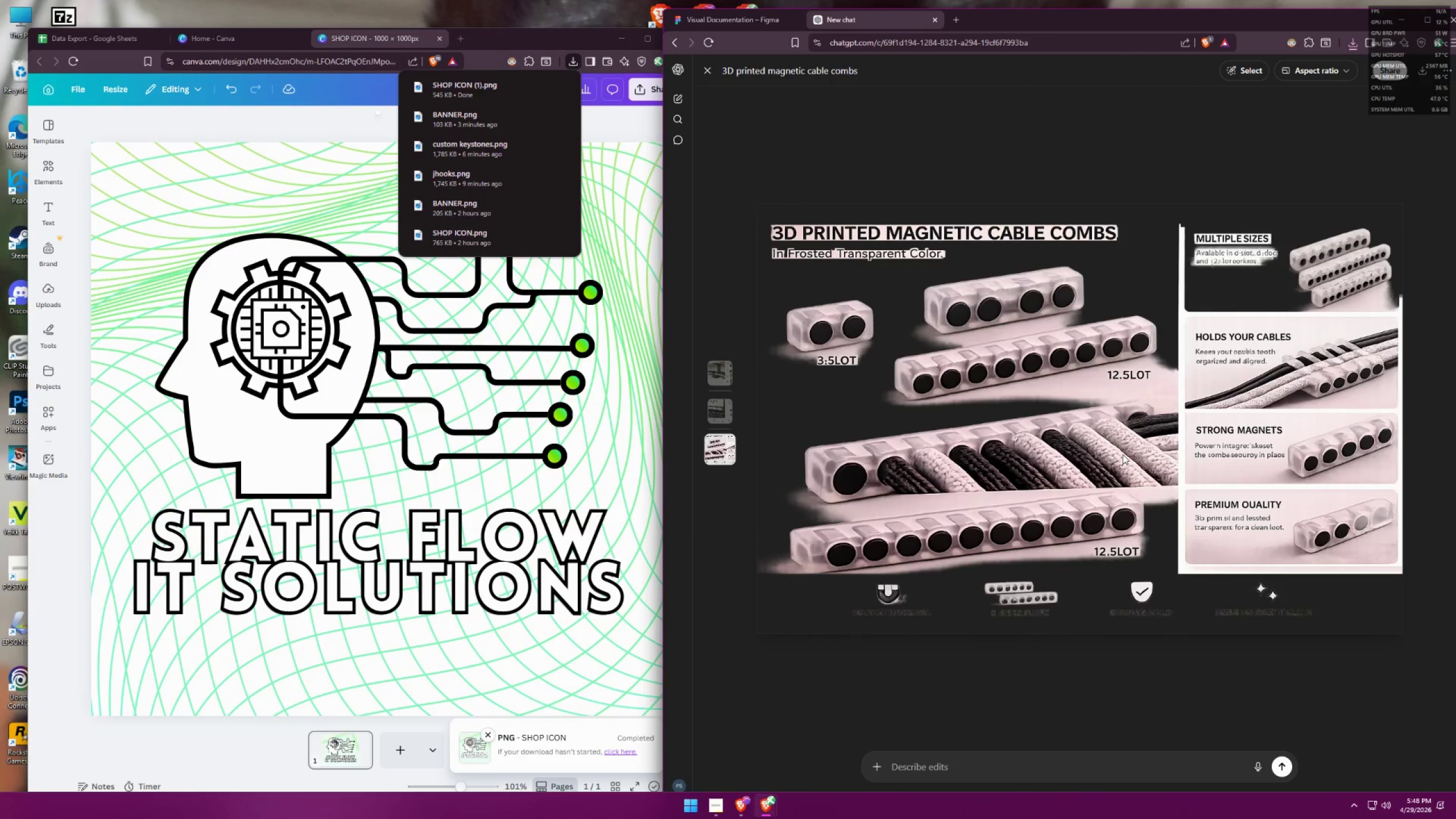 
right_click([1071, 356])
 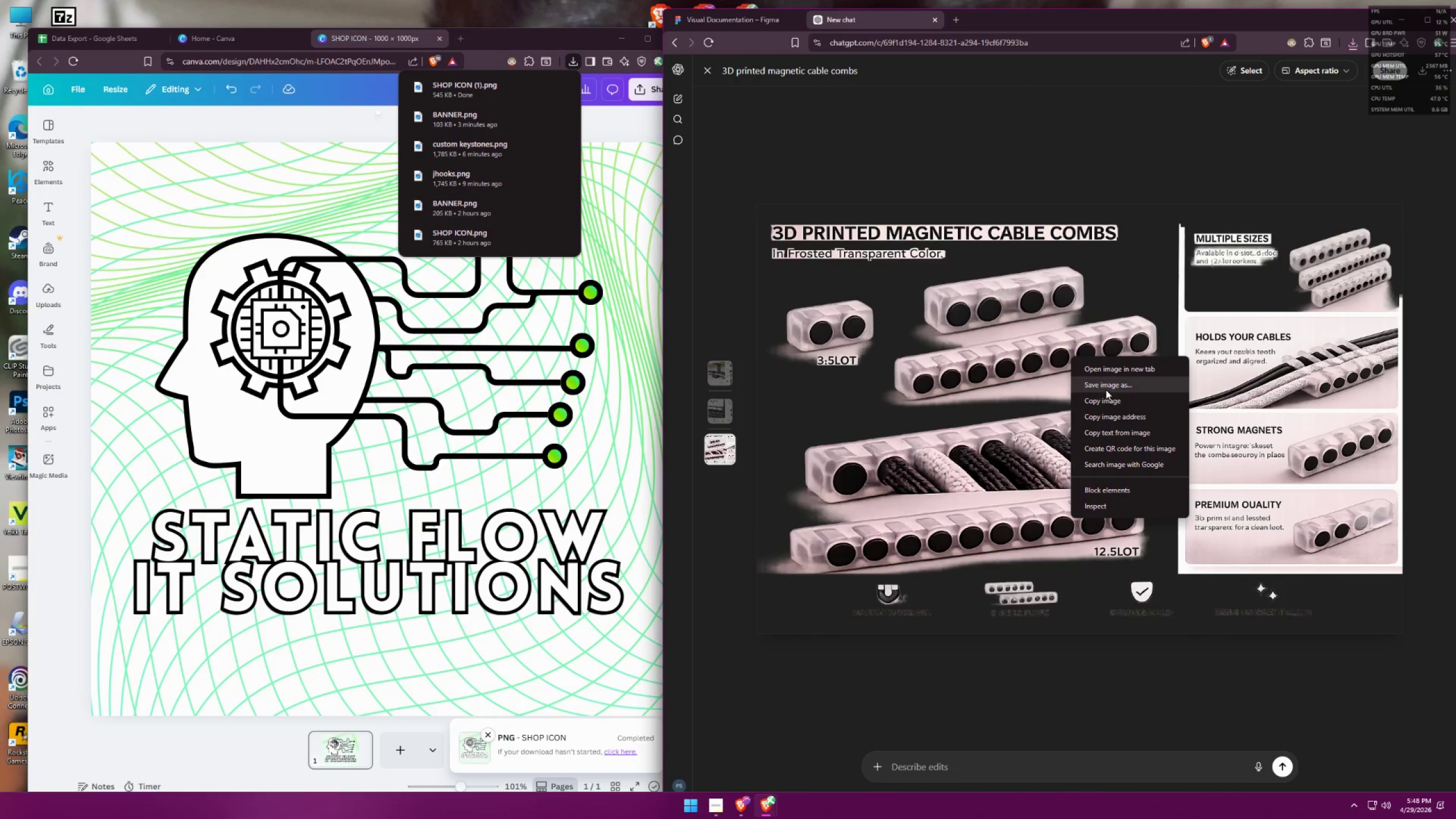 
left_click([1106, 390])
 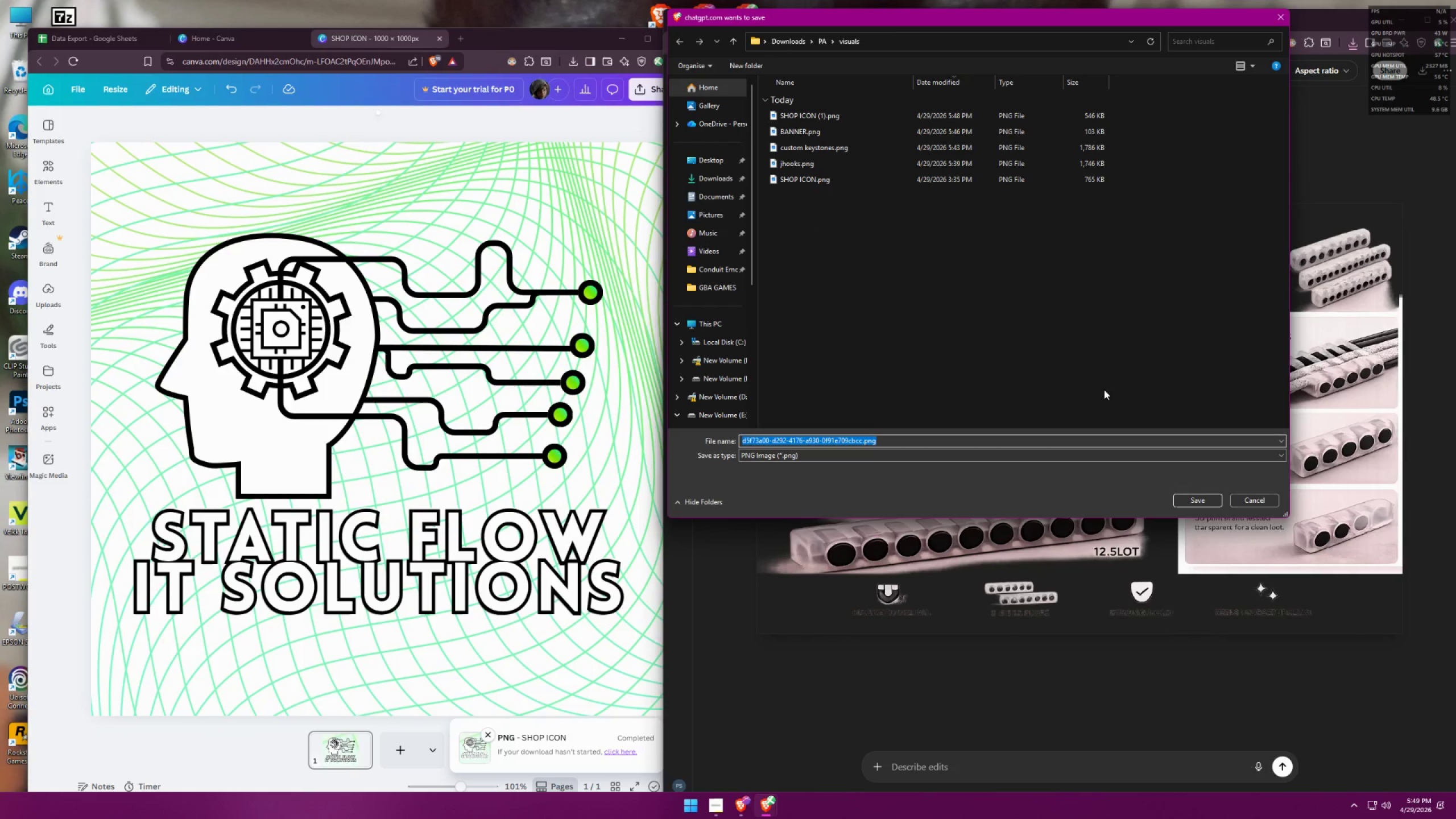 
wait(5.67)
 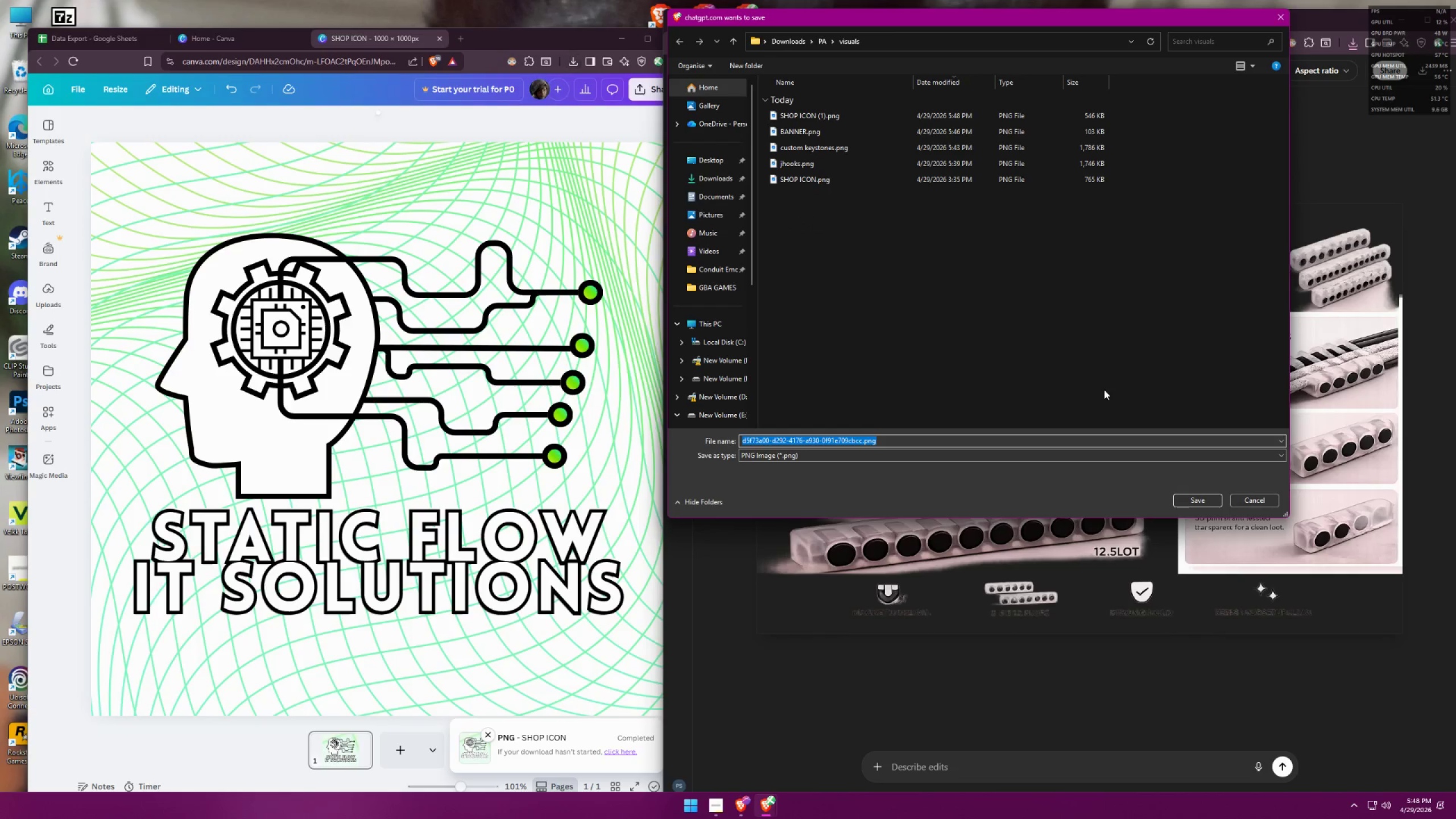 
type(cable wire)
 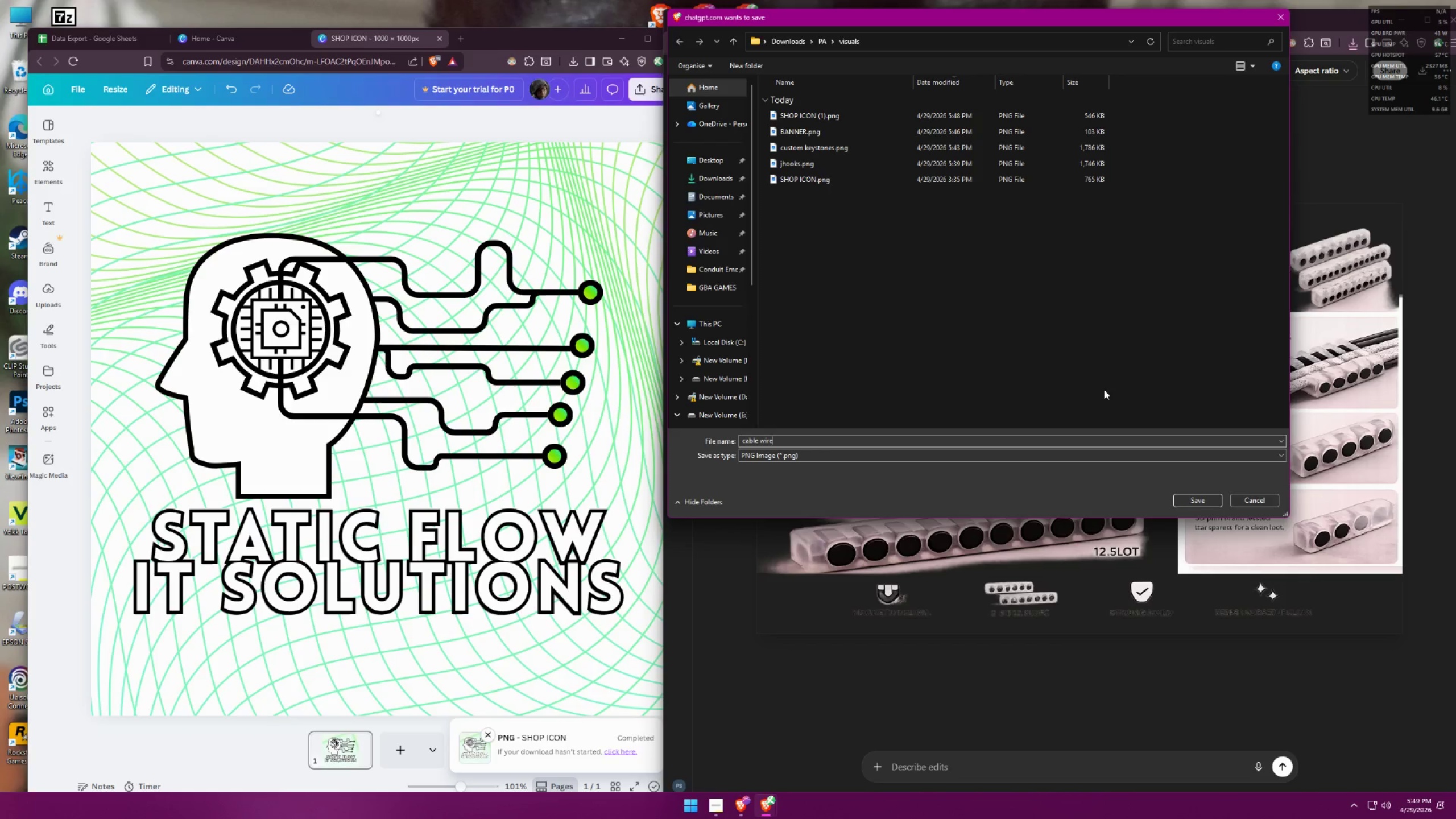 
key(Enter)
 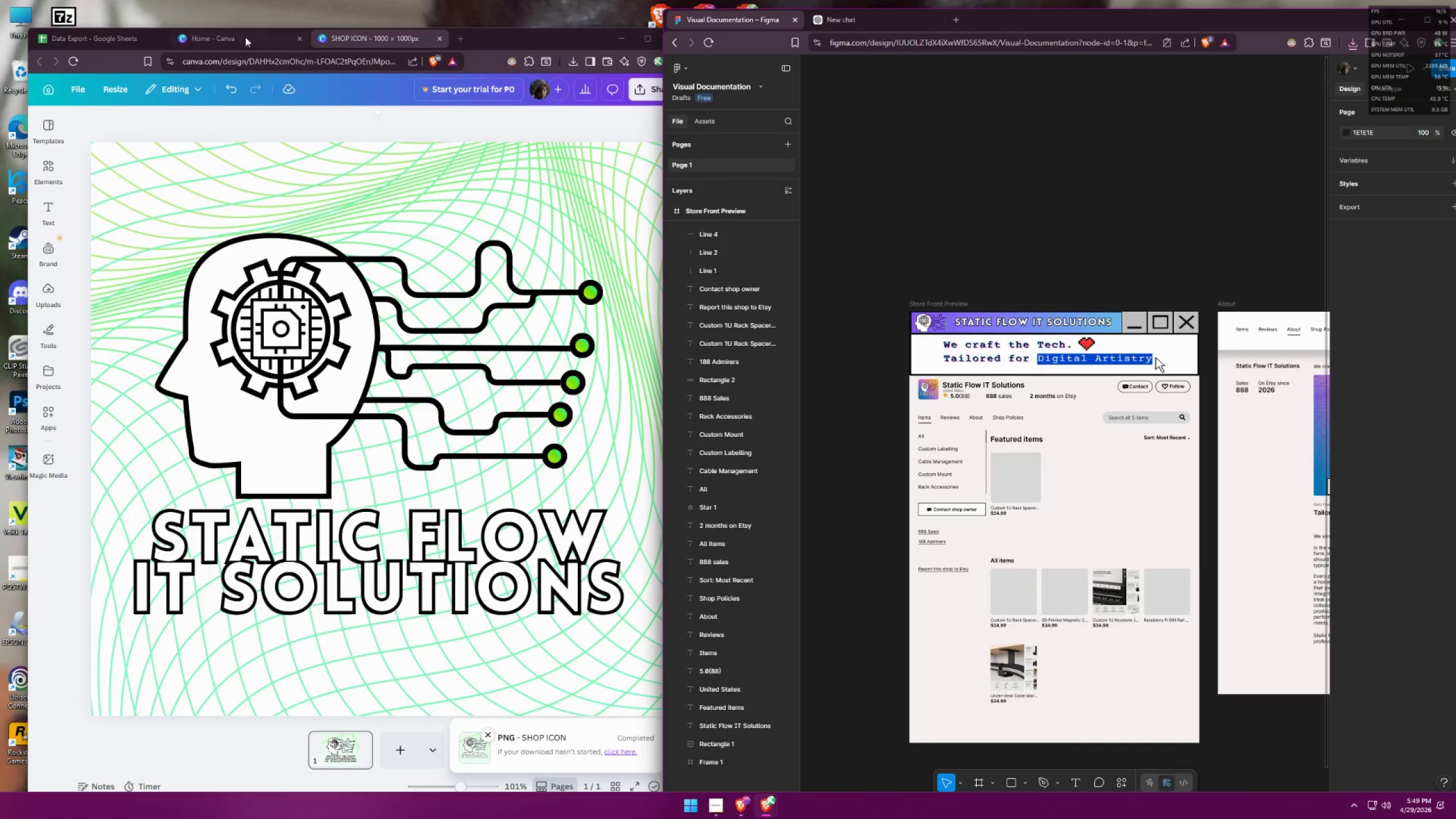 
left_click([89, 40])
 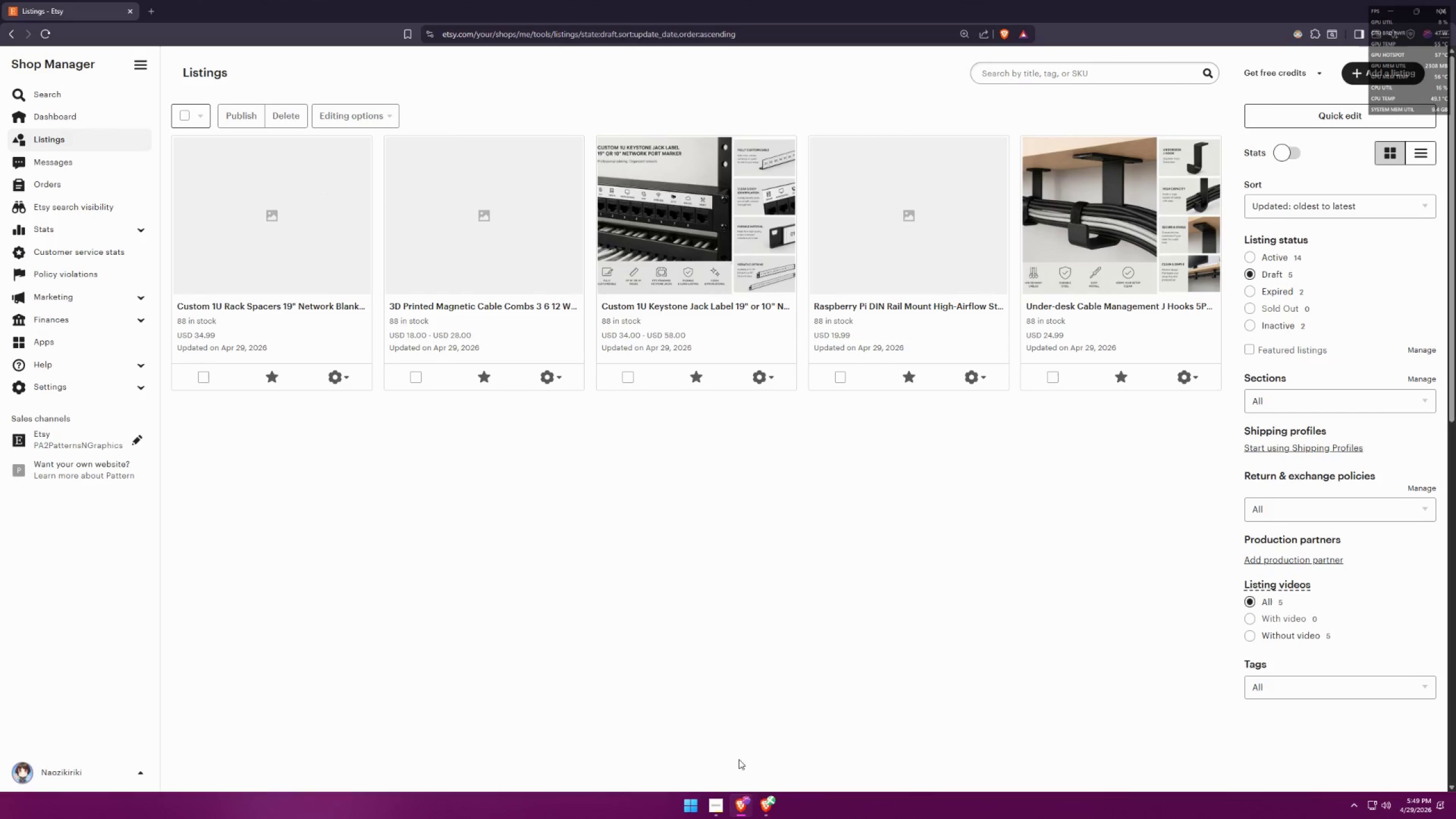 
left_click([789, 759])
 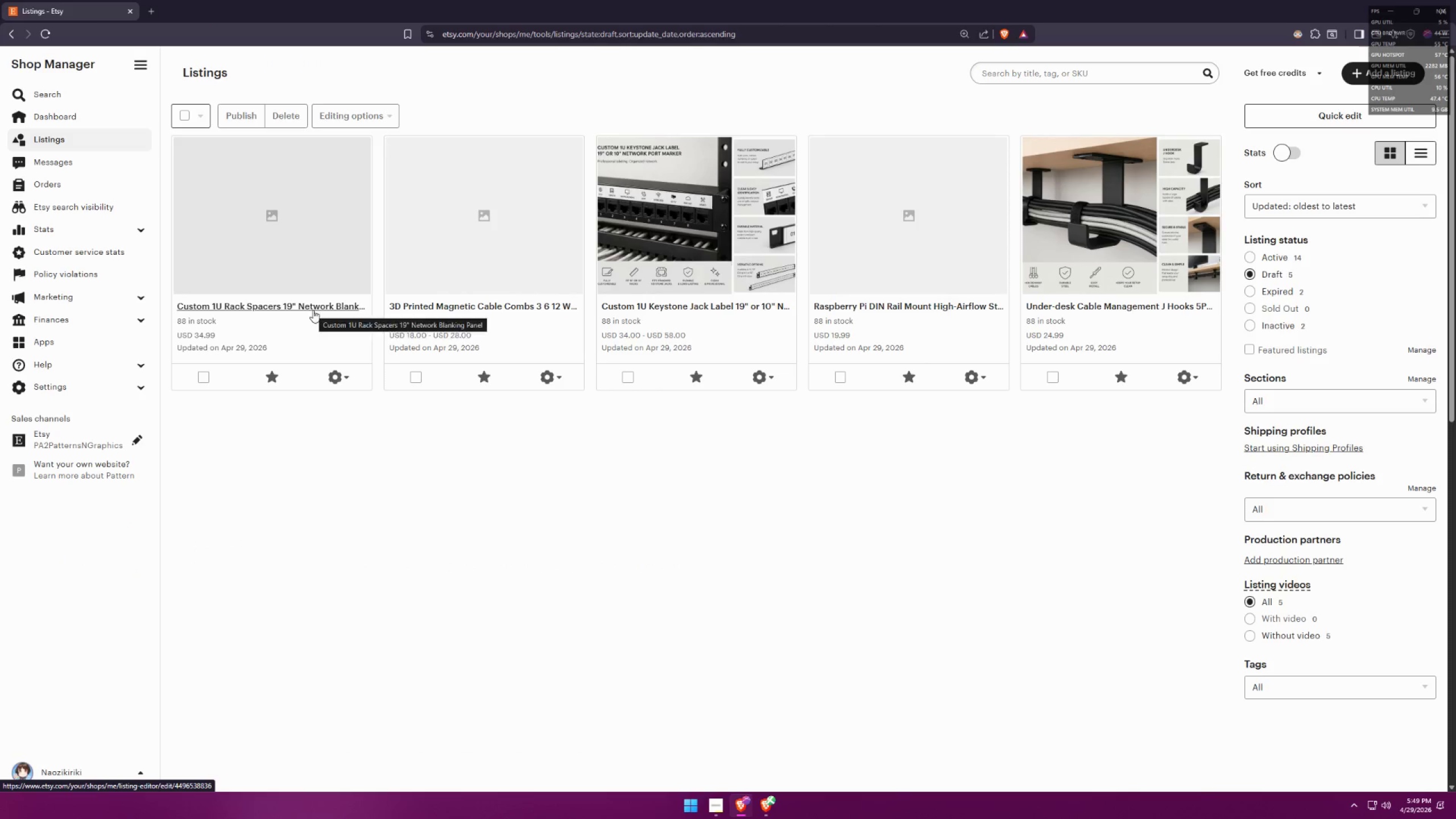 
left_click([768, 805])
 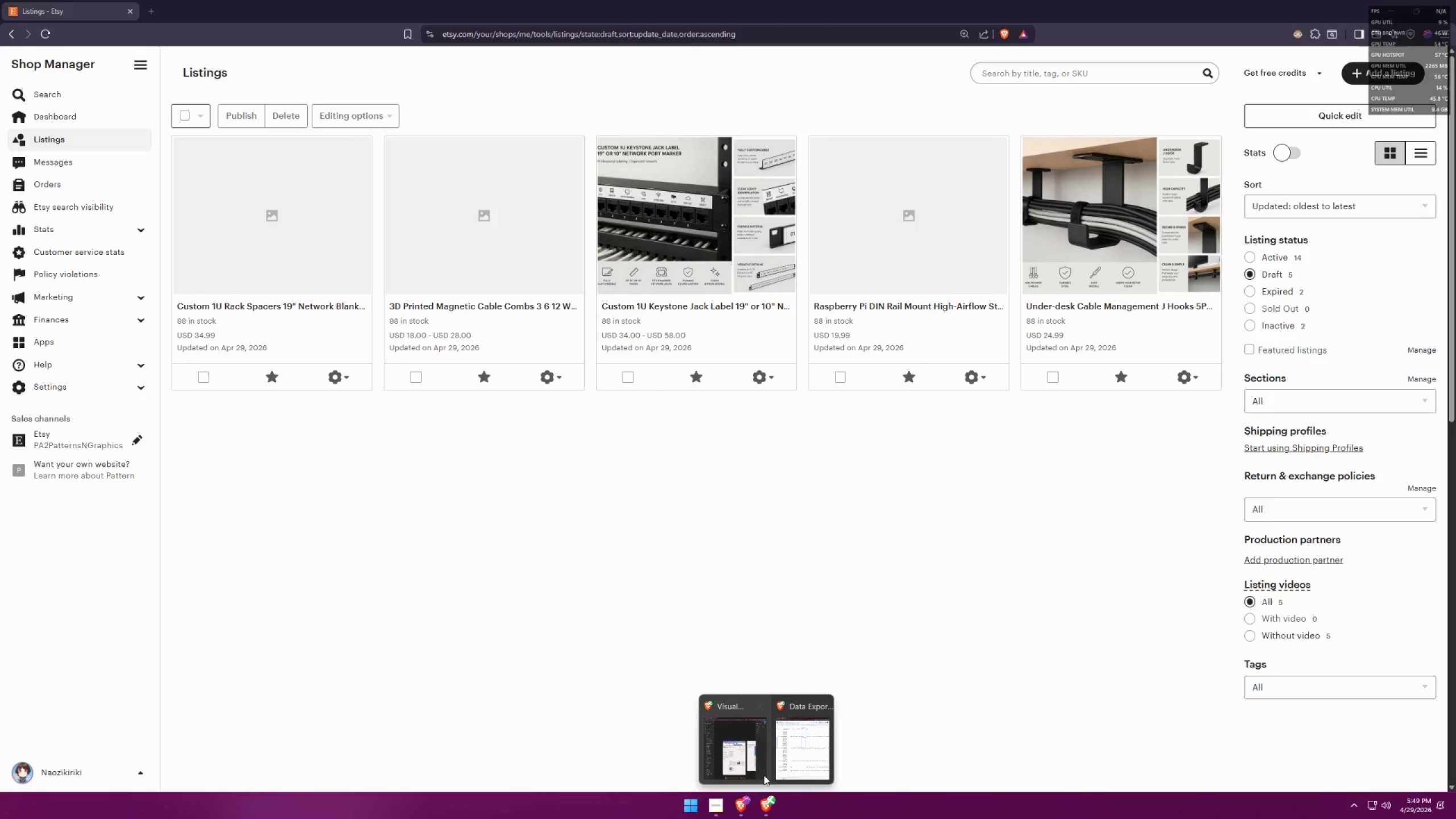 
left_click([783, 740])
 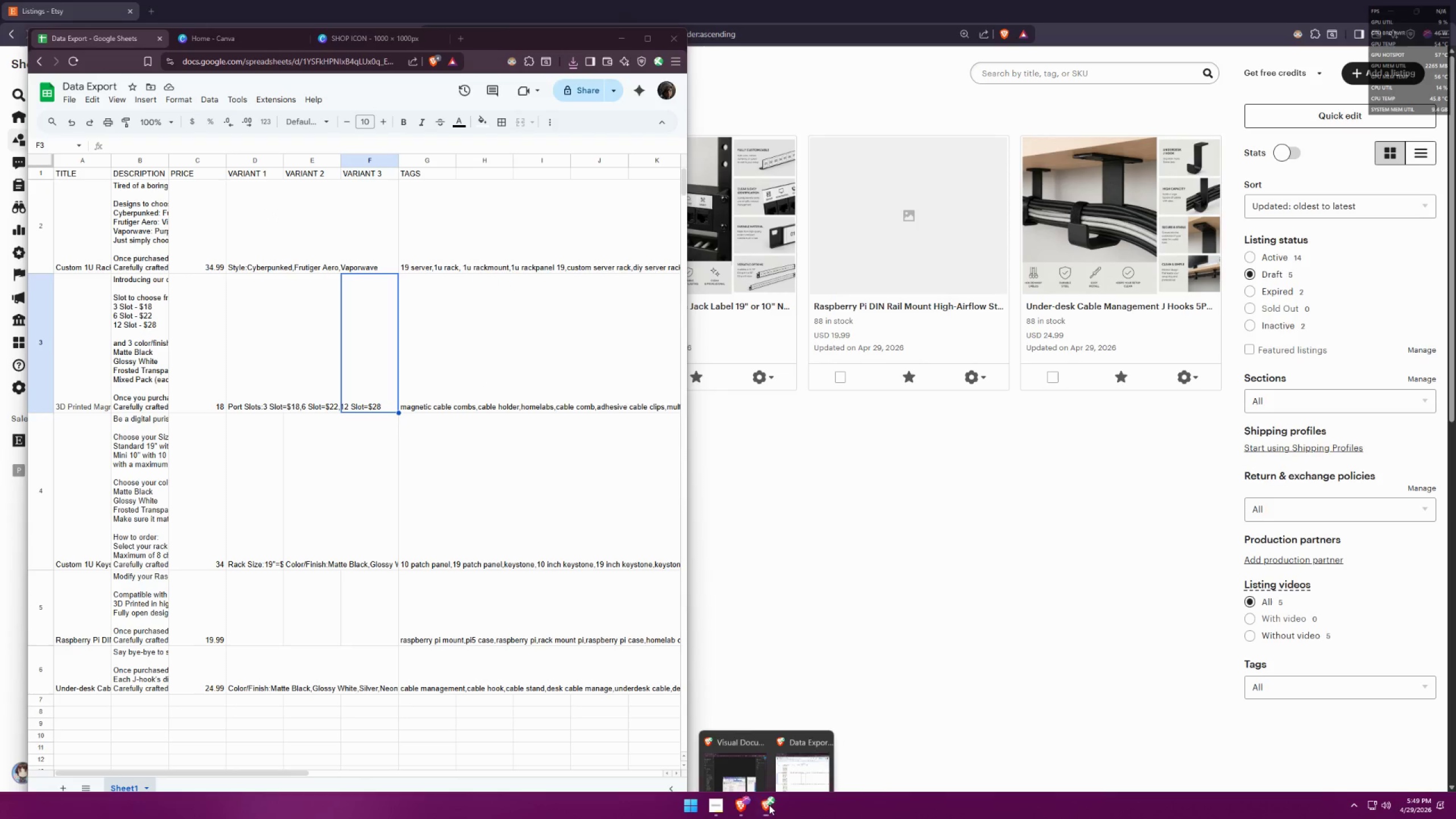 
double_click([730, 756])
 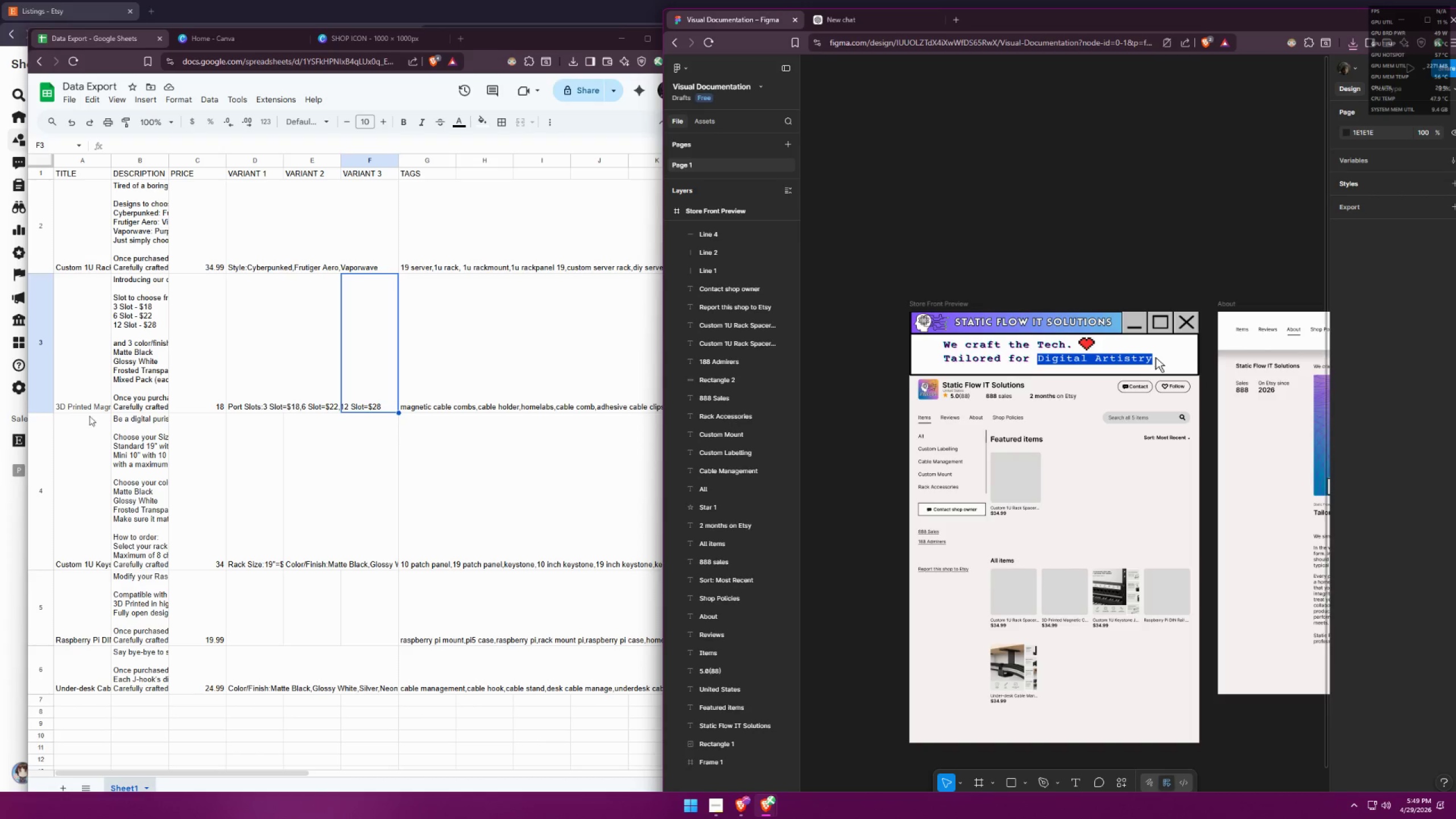 
left_click([89, 243])
 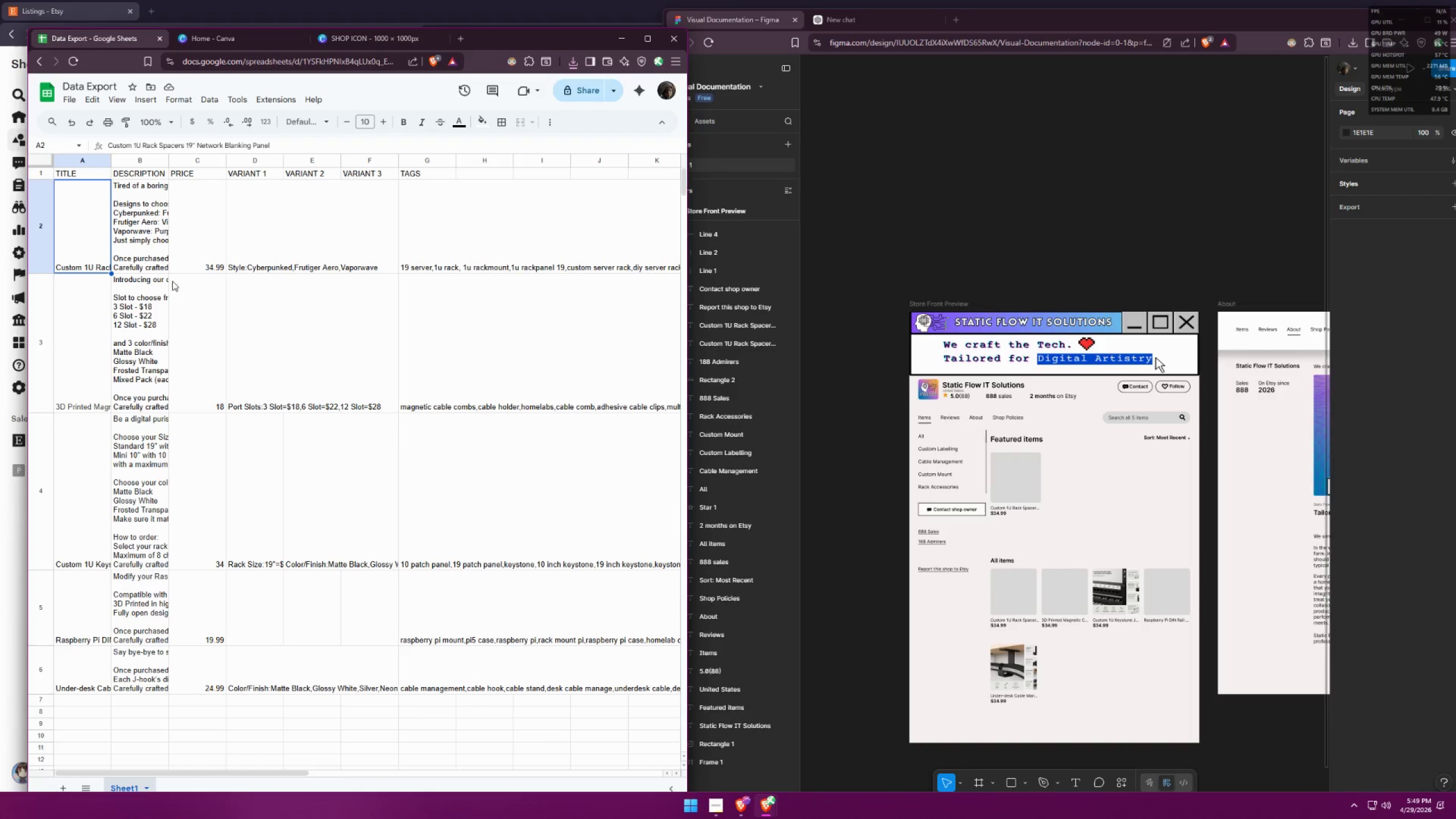 
left_click([67, 234])
 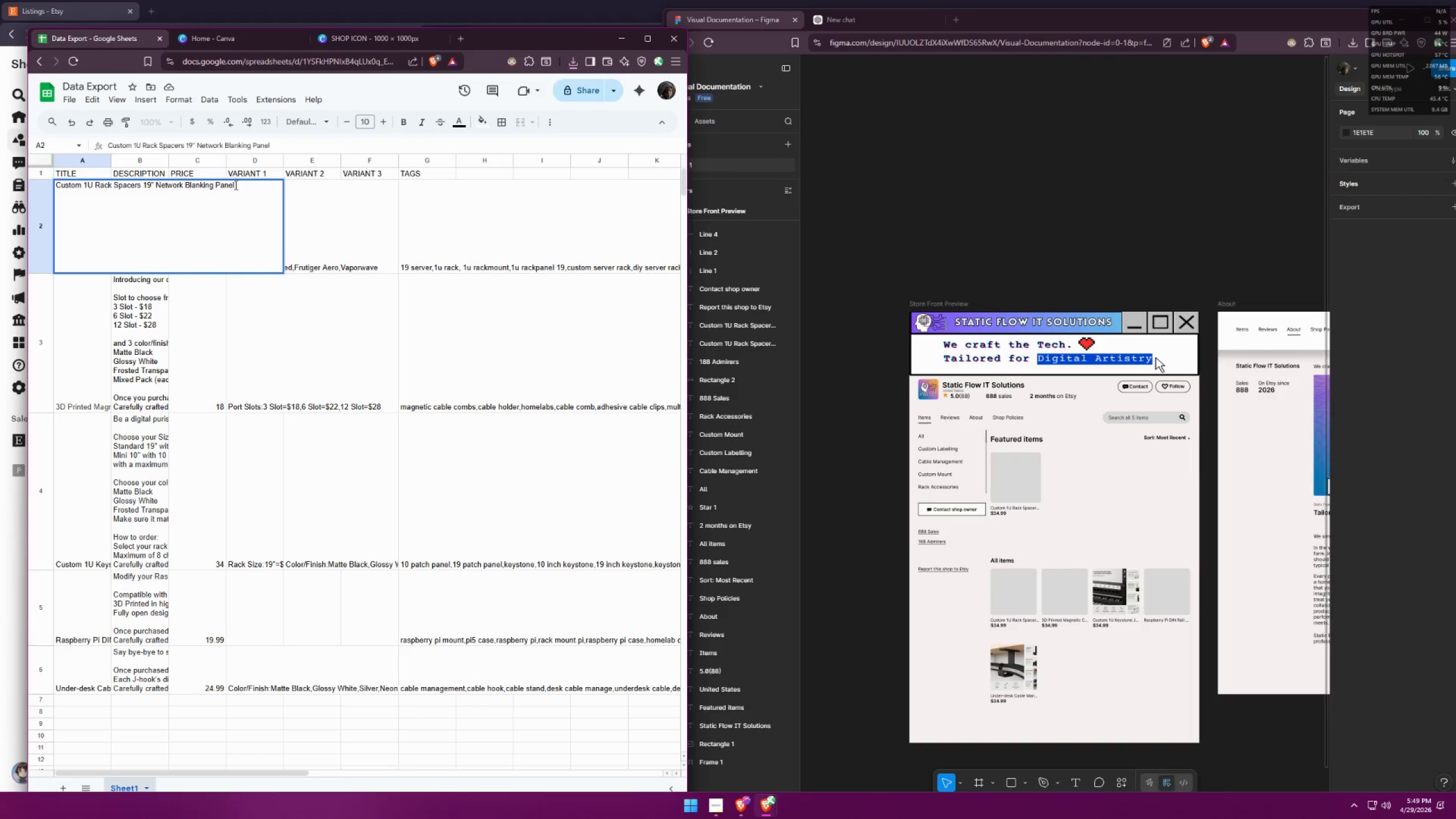 
scroll: coordinate [173, 279], scroll_direction: up, amount: 1.0
 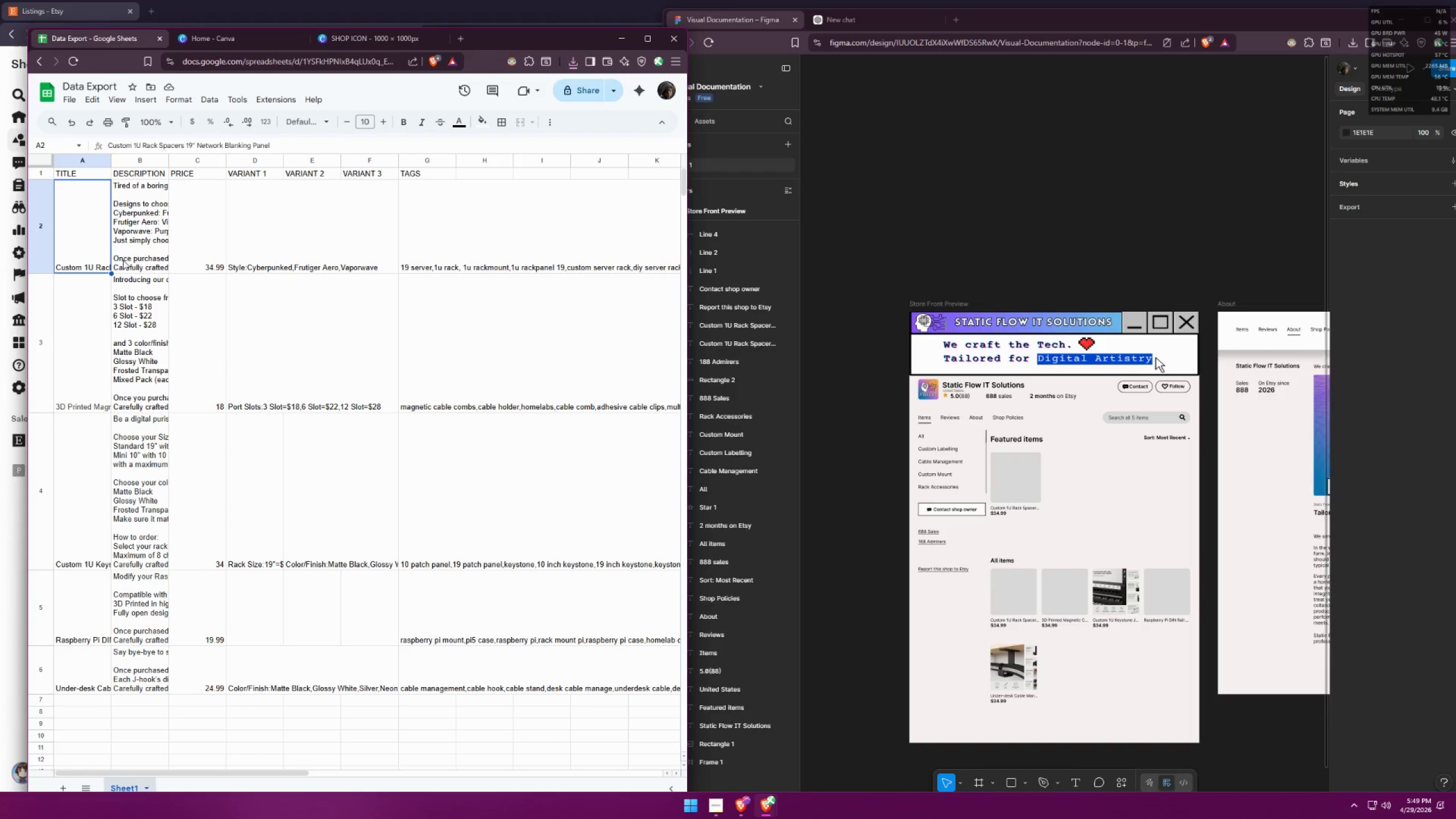 
left_click_drag(start_coordinate=[241, 184], to_coordinate=[81, 185])
 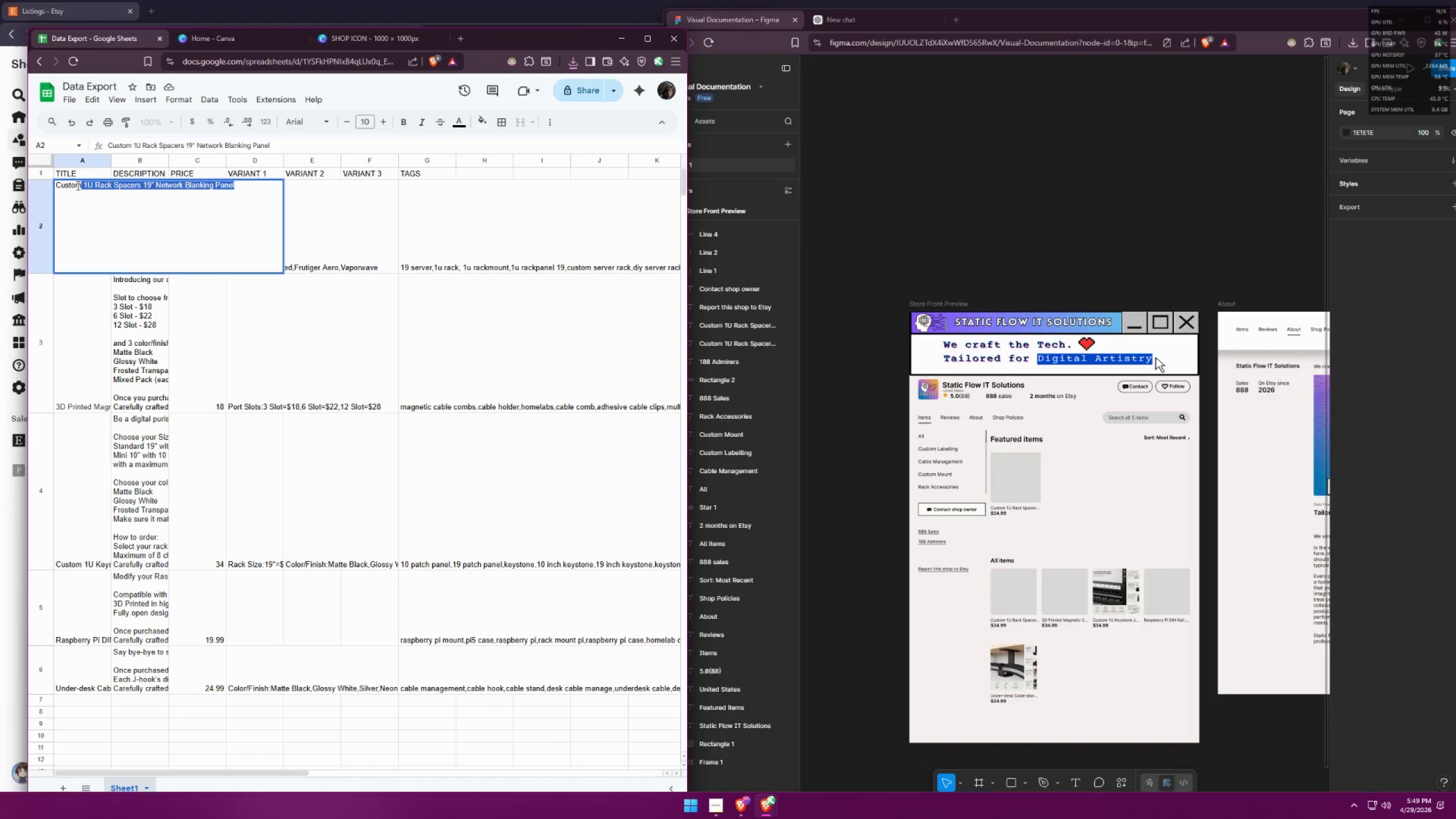 
key(Control+ControlLeft)
 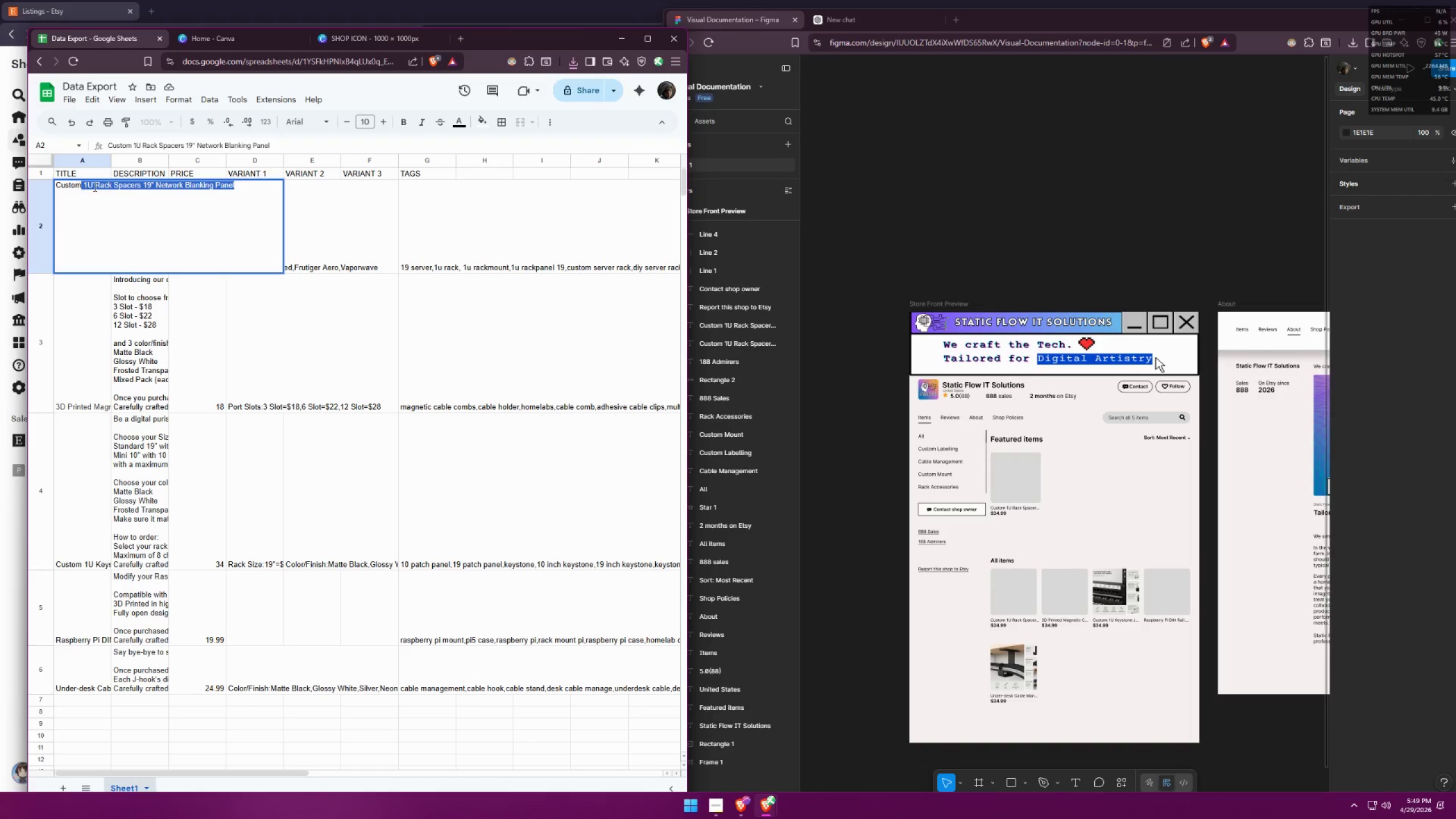 
key(Control+C)
 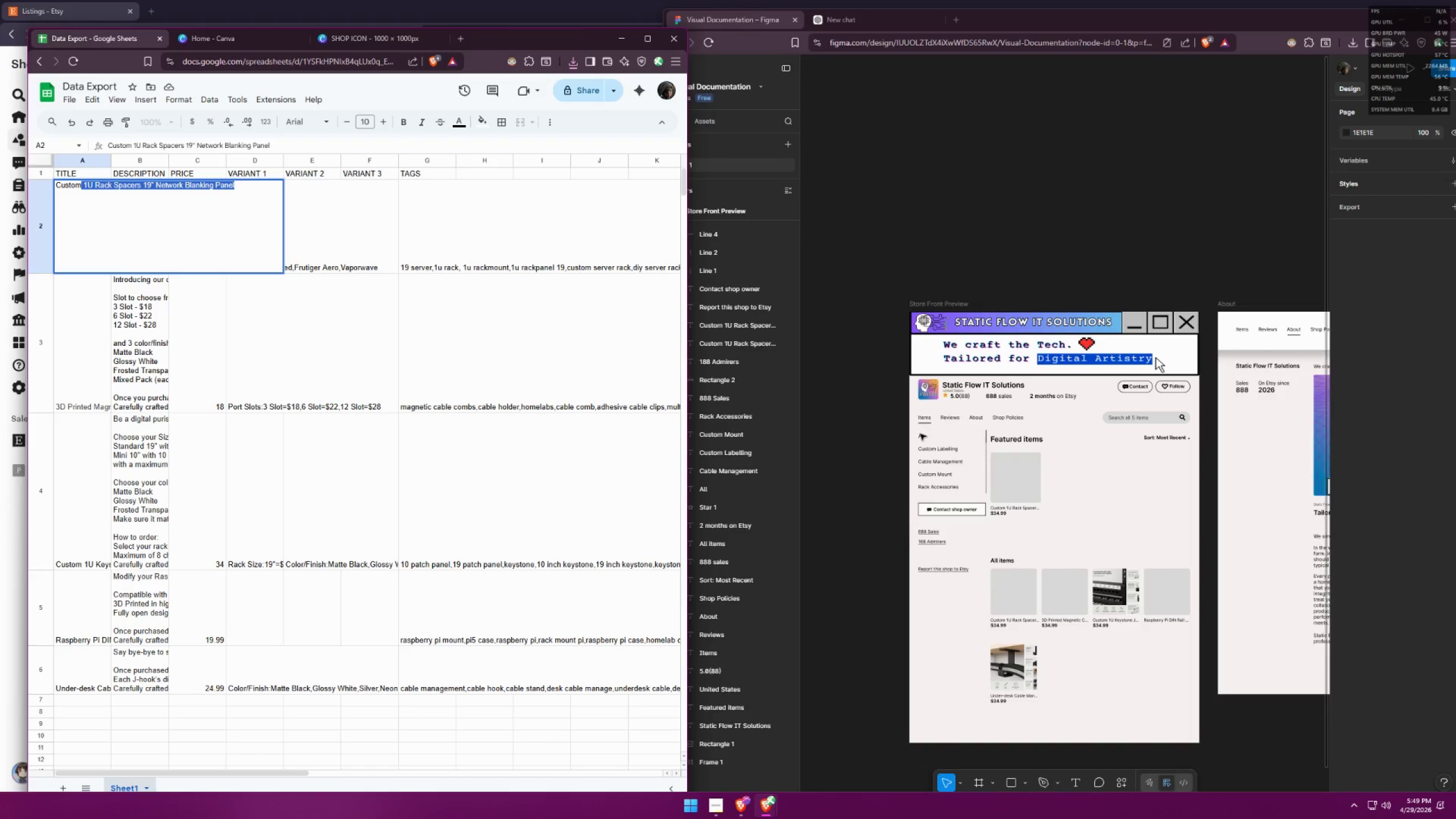 
left_click([964, 245])
 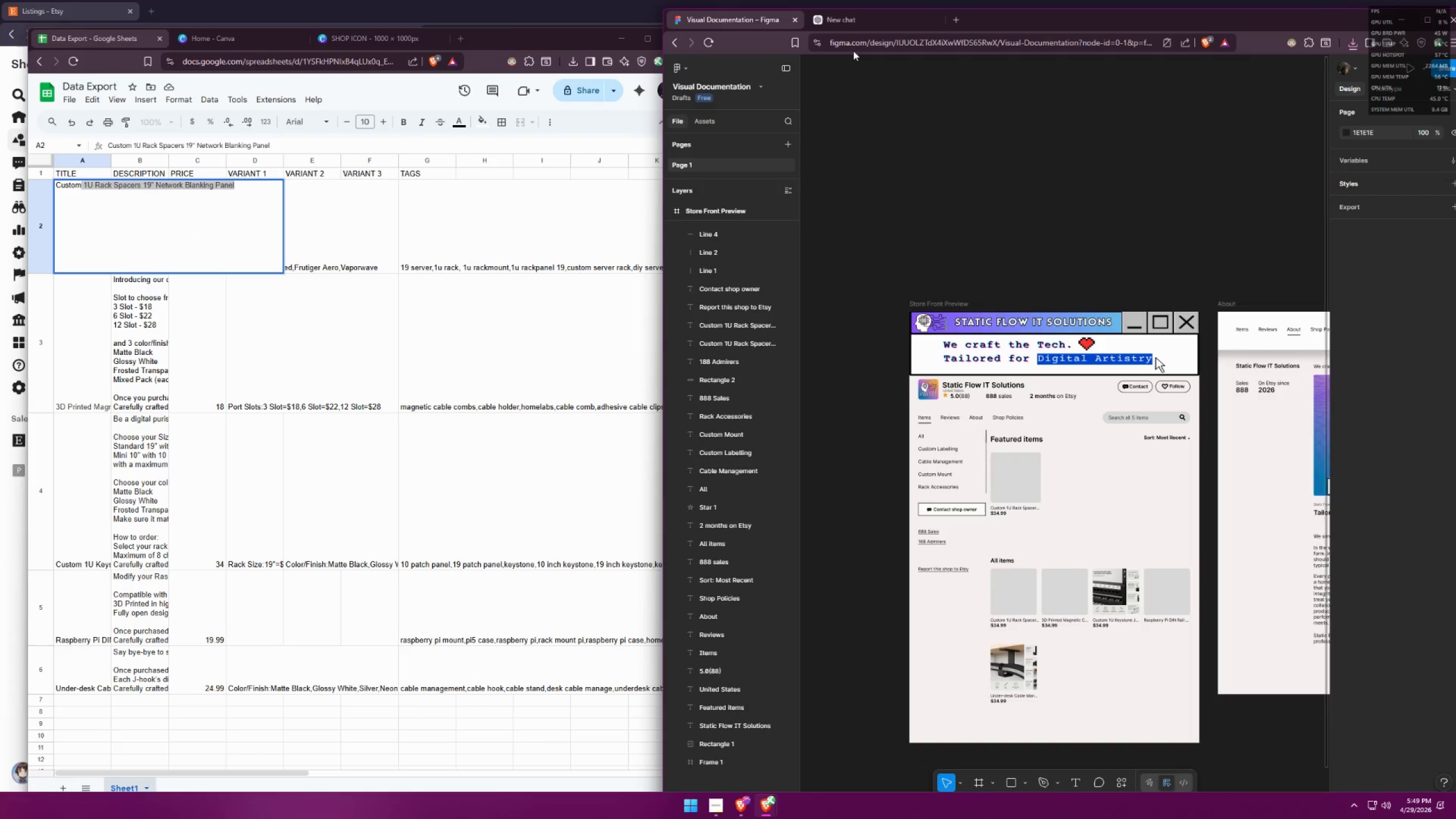 
left_click([871, 23])
 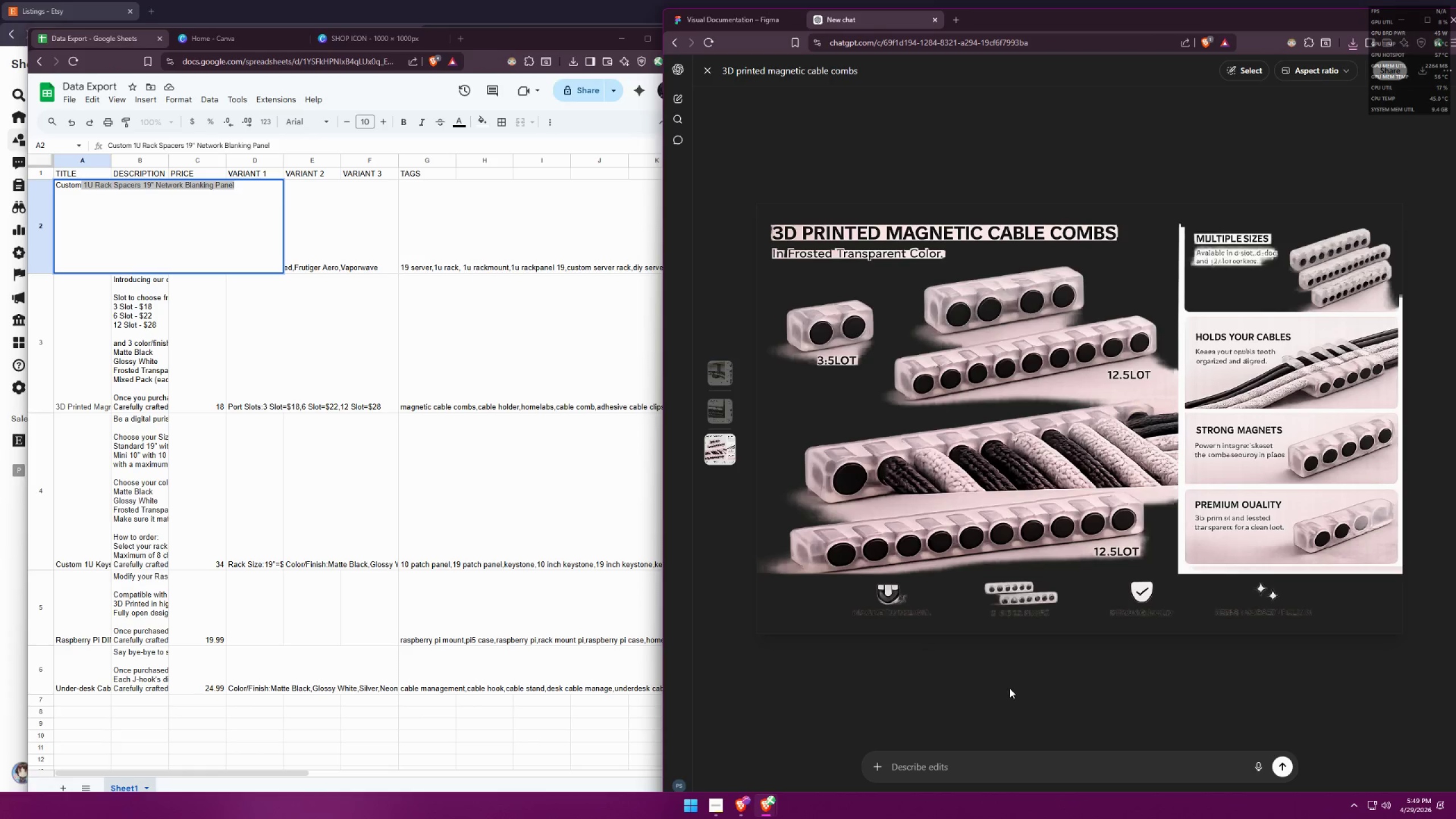 
left_click([985, 765])
 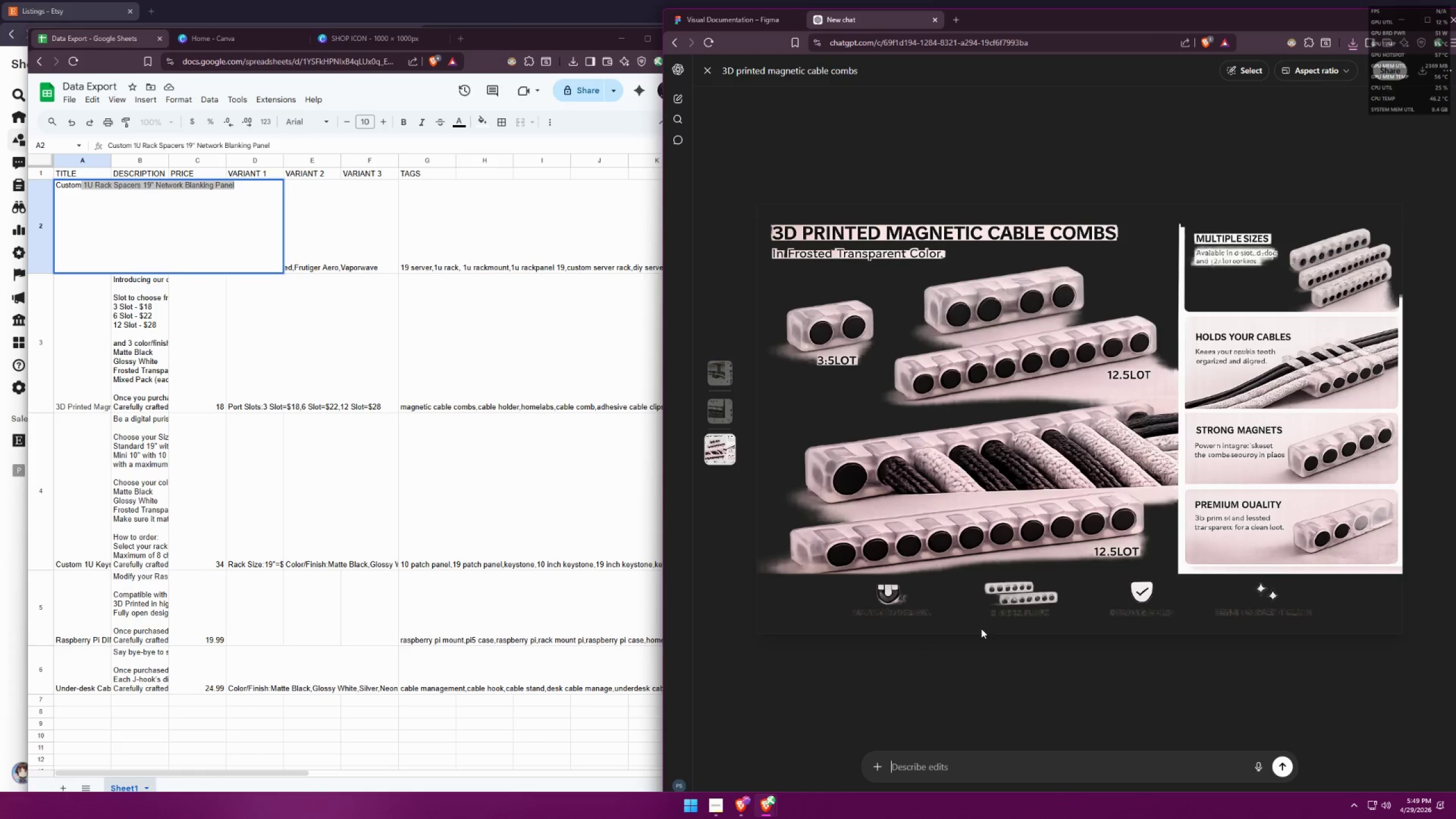 
type(theses )
key(Backspace)
key(Backspace)
type( are r)
key(Backspace)
type(great, again for the same aesthetics )
key(Backspace)
key(Backspace)
type(s, now )
 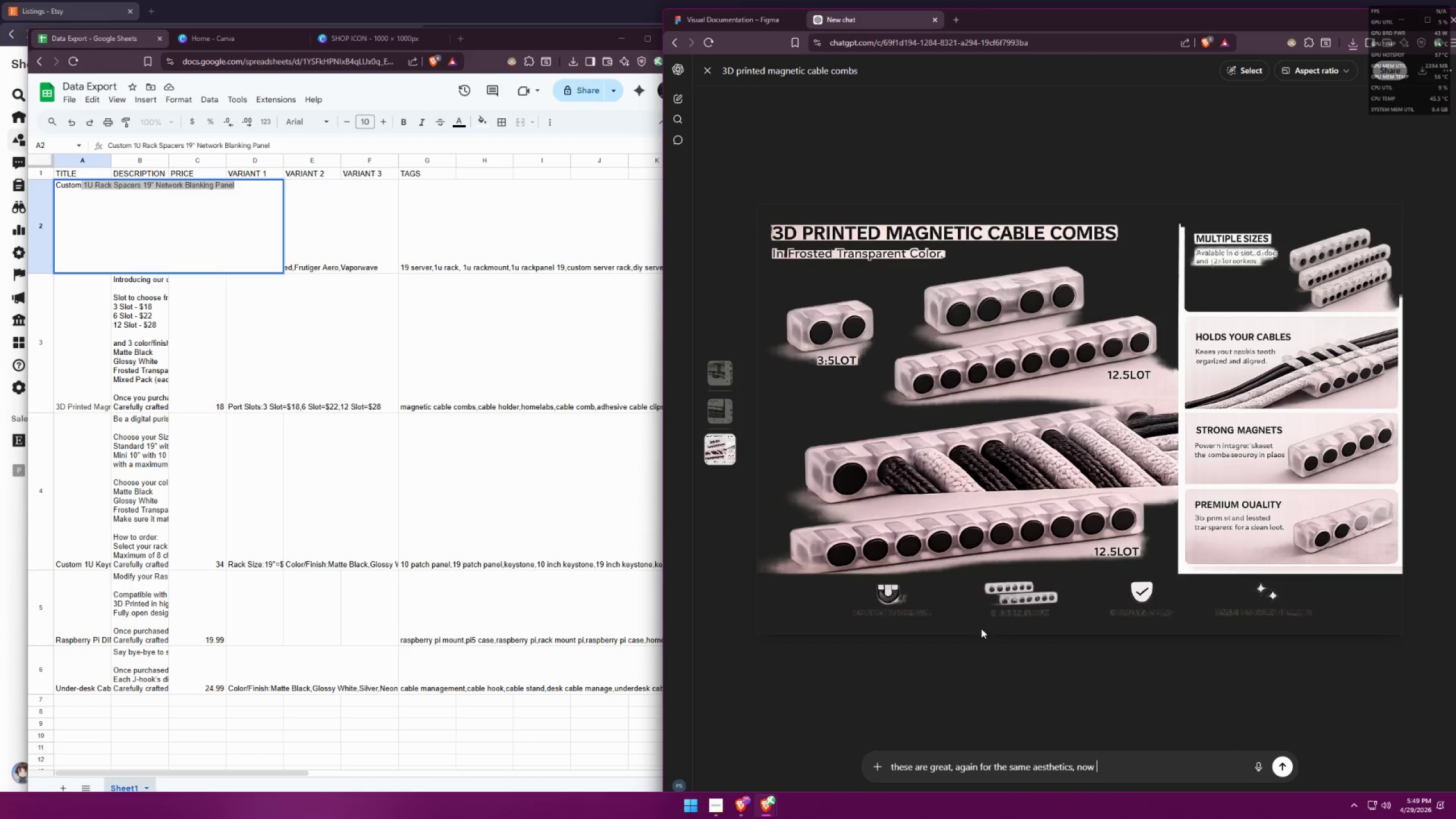 
key(Control+ControlLeft)
 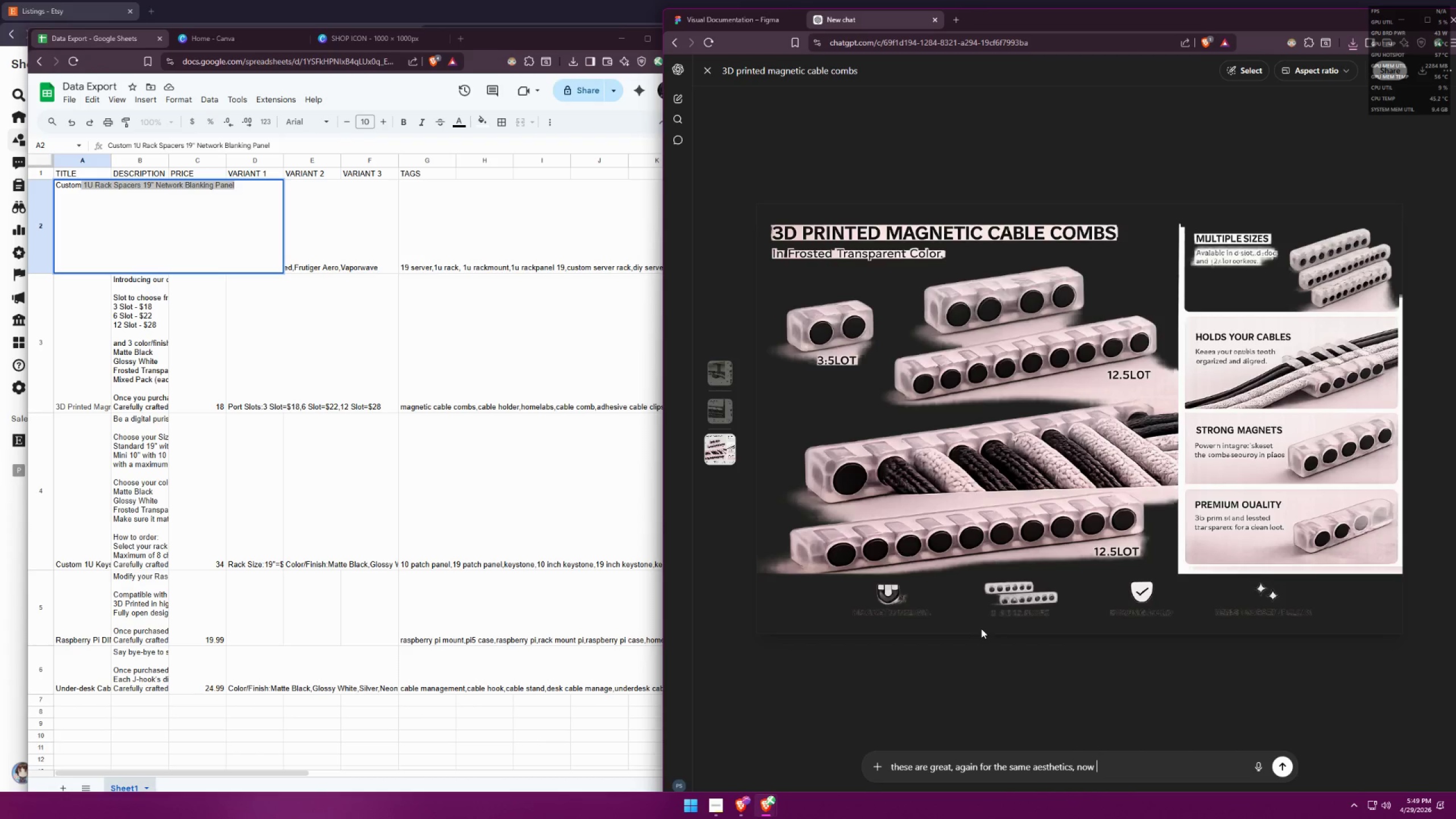 
key(Control+V)
 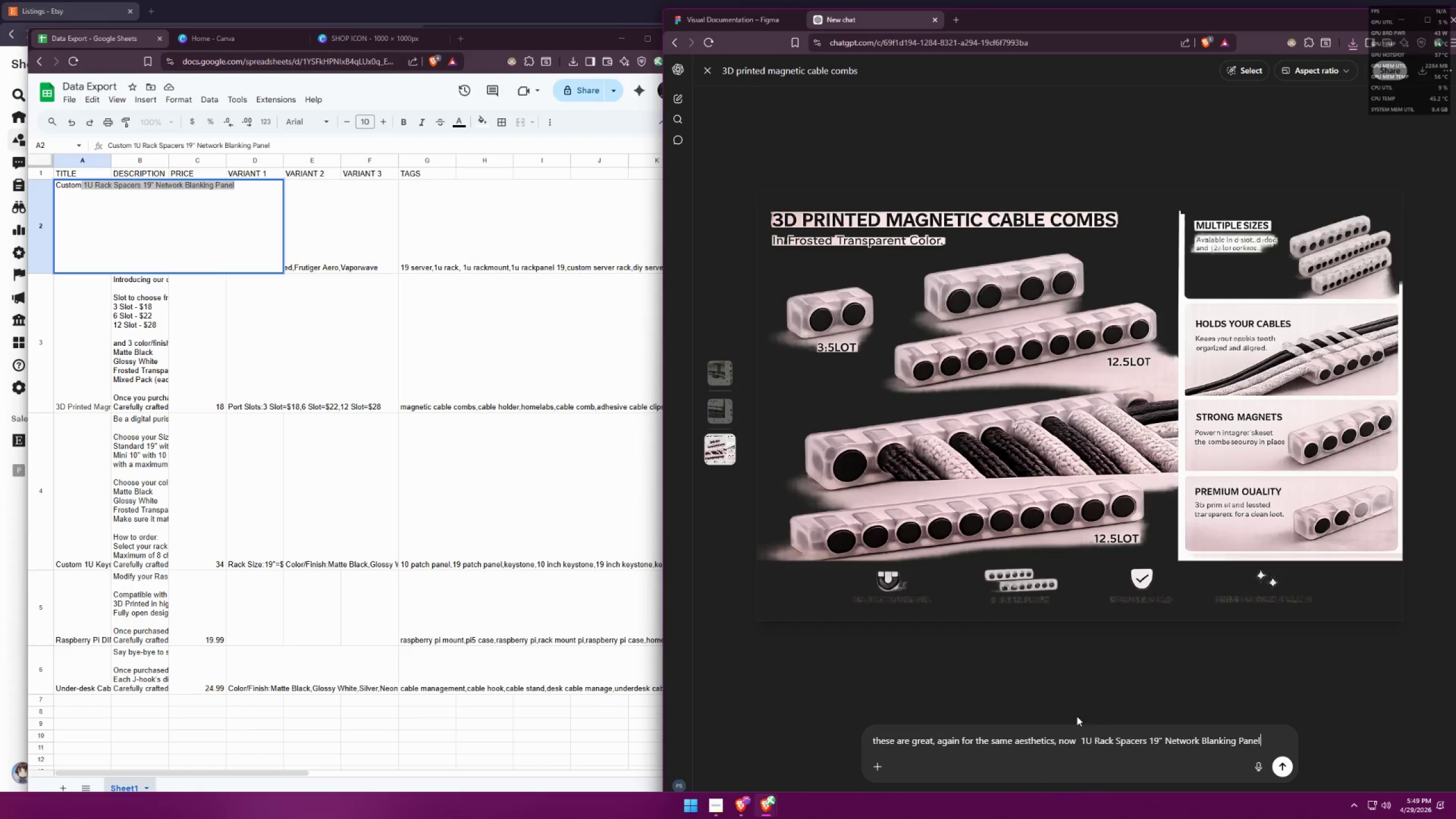 
left_click([1082, 743])
 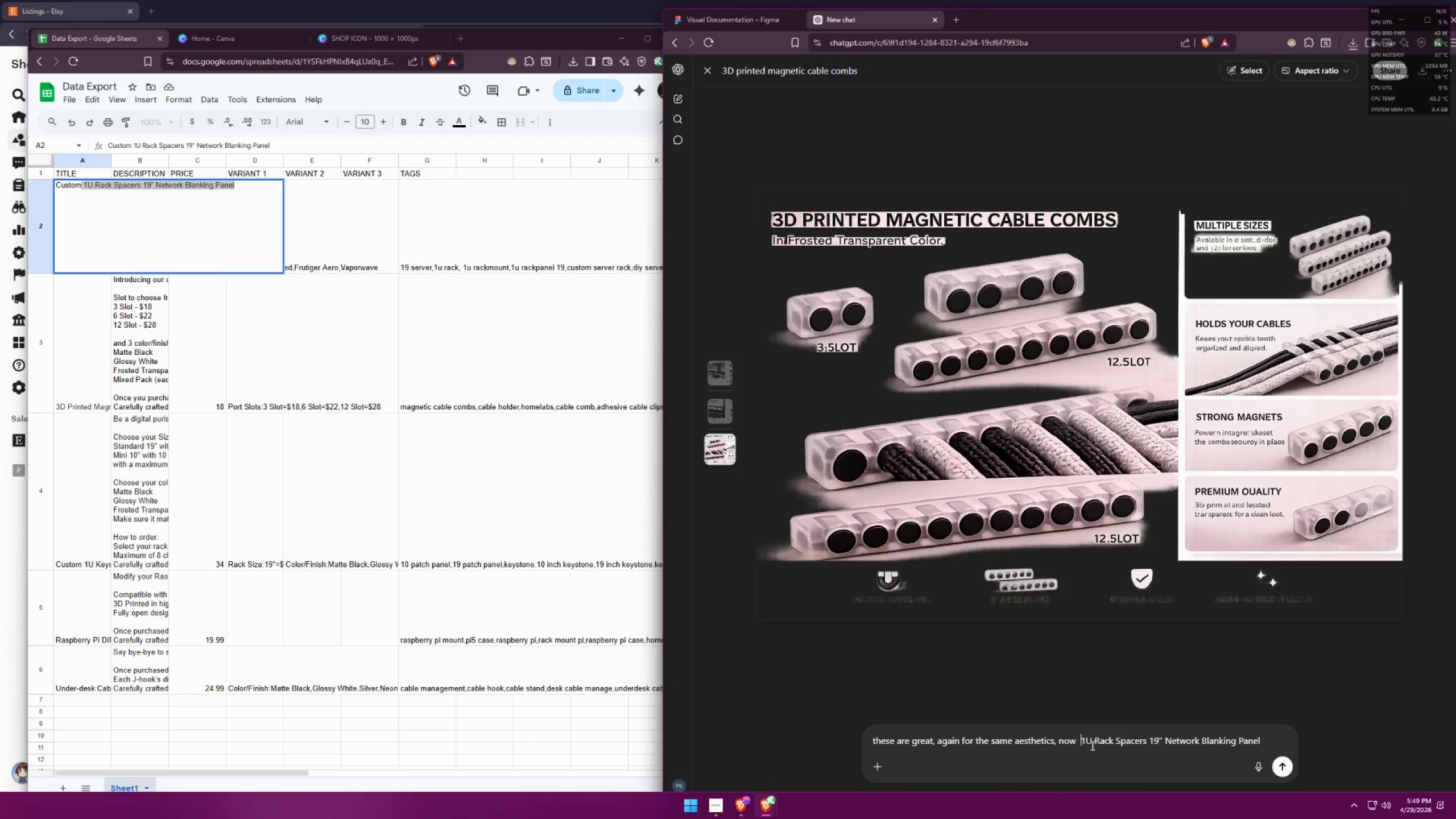 
key(Backspace)
 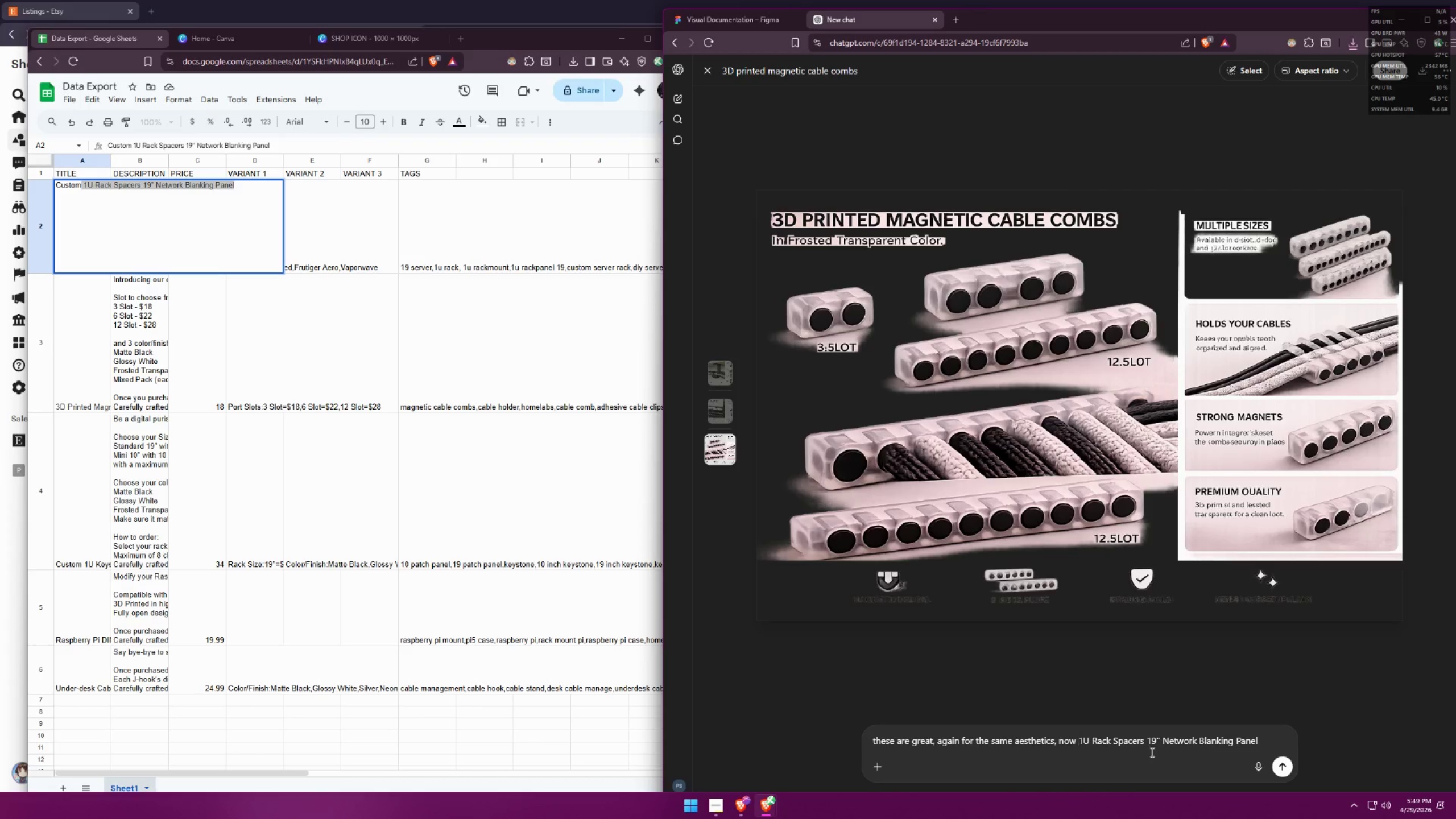 
left_click([1161, 741])
 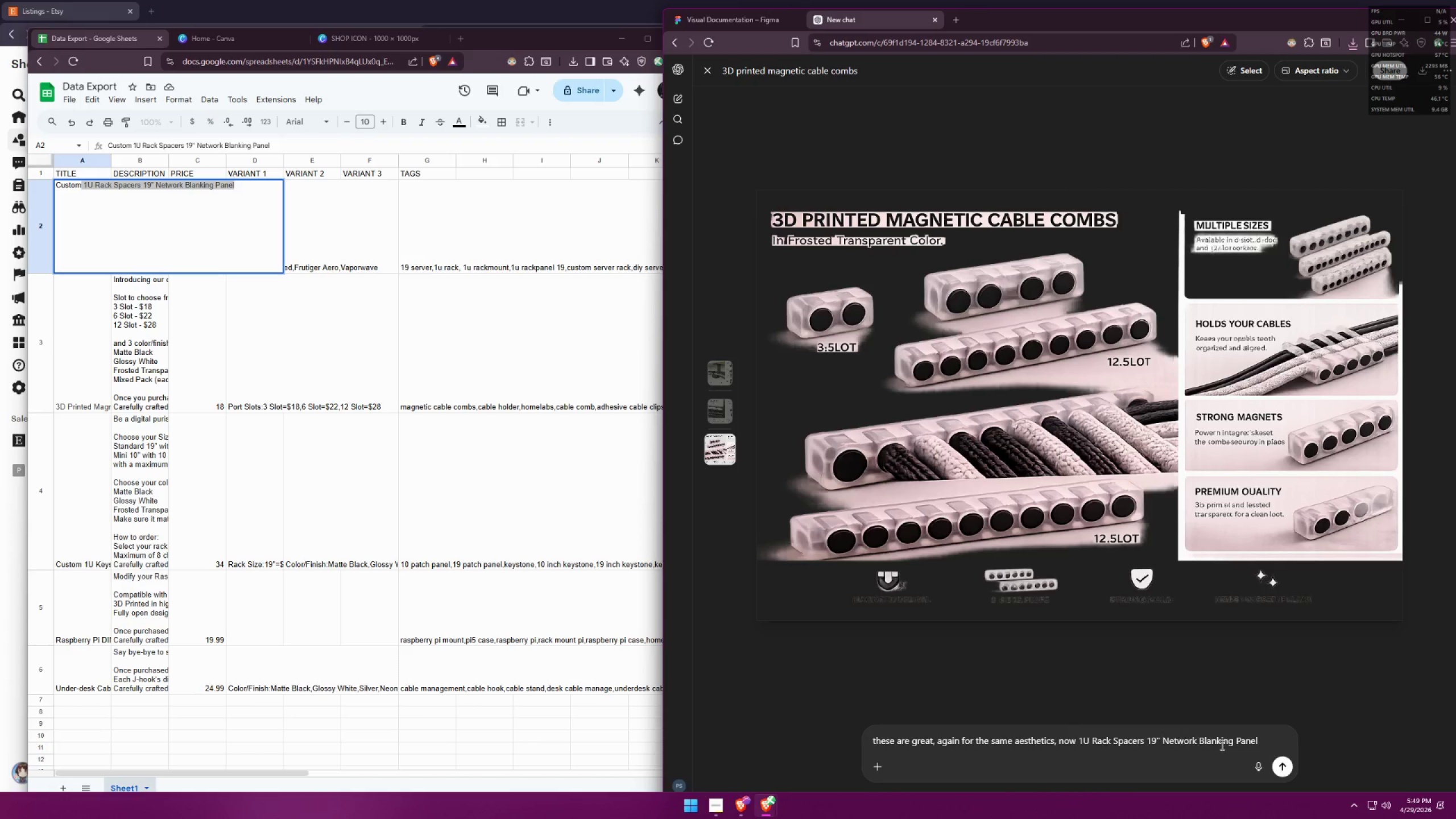 
key(A)
 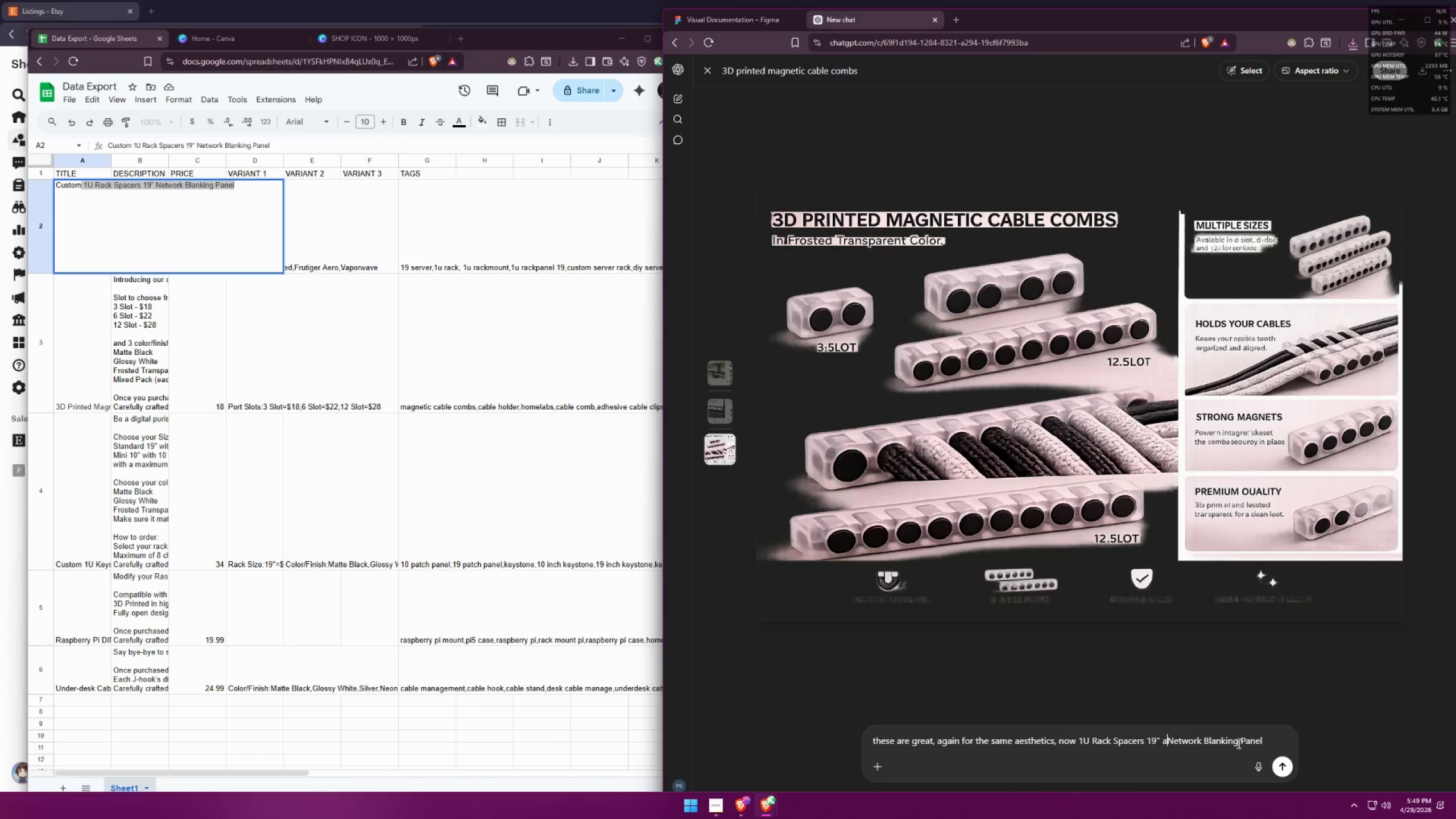 
key(Space)
 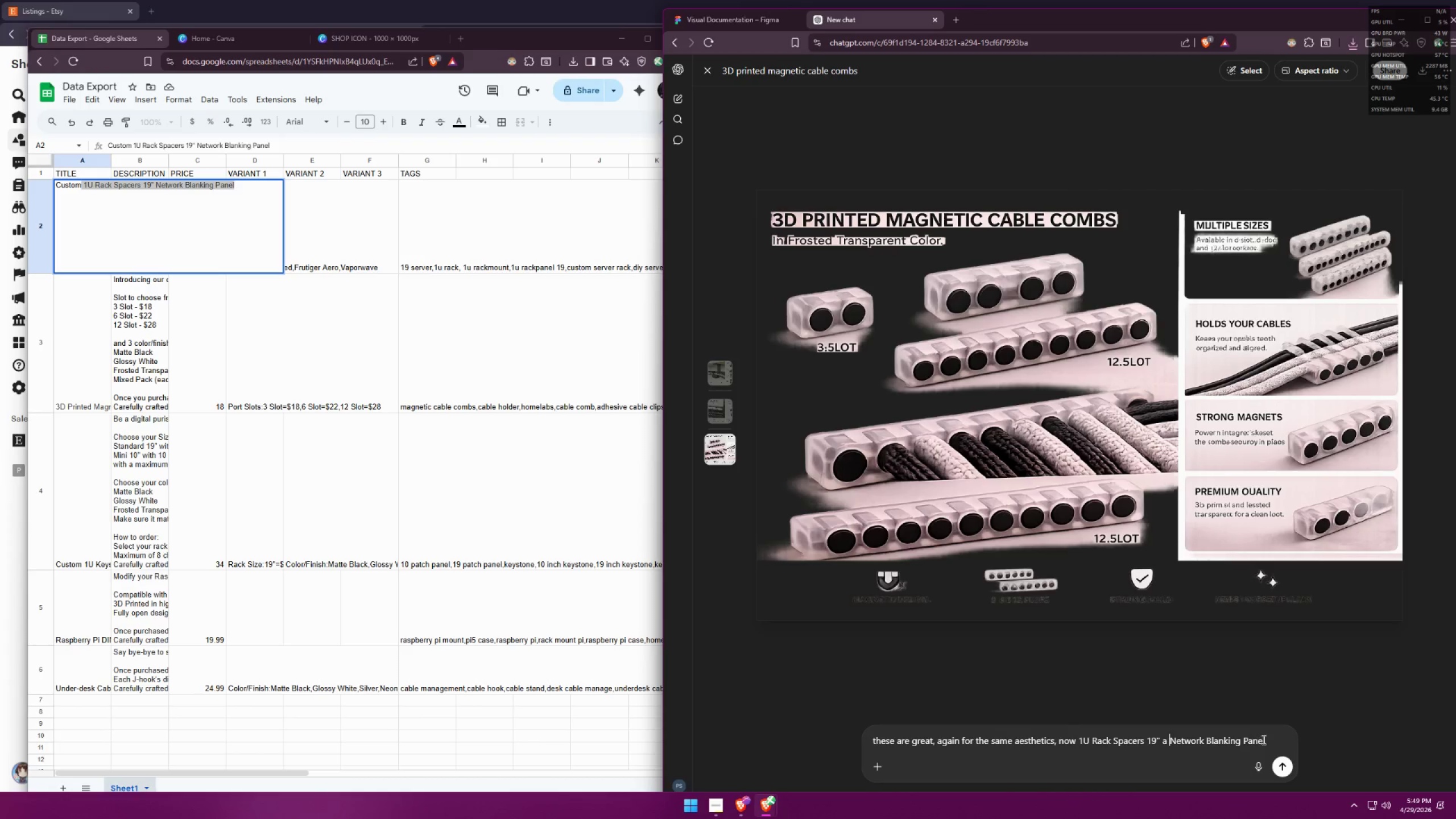 
left_click([1268, 738])
 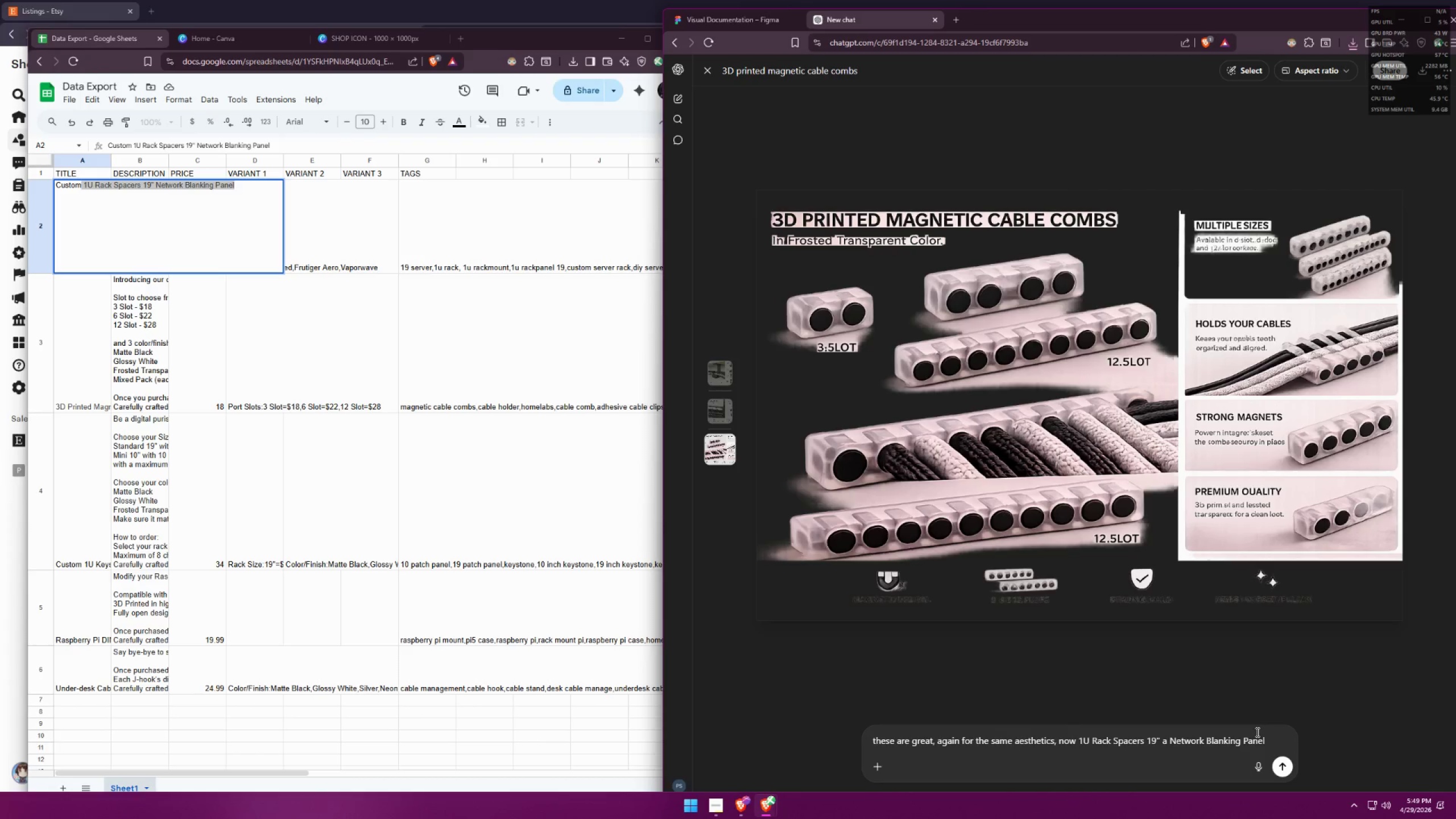 
type( in cyberpunked design, )
 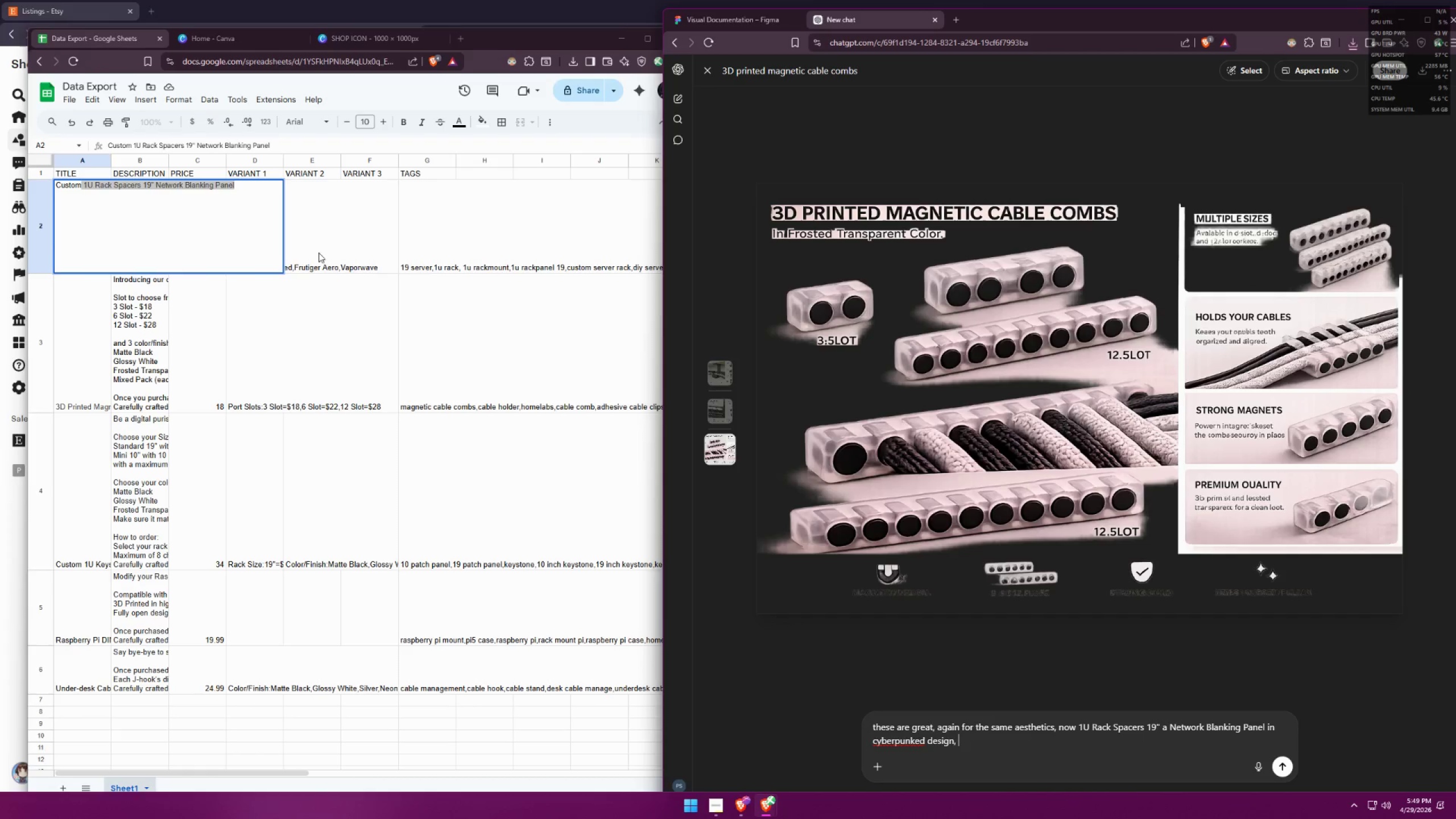 
left_click([143, 231])
 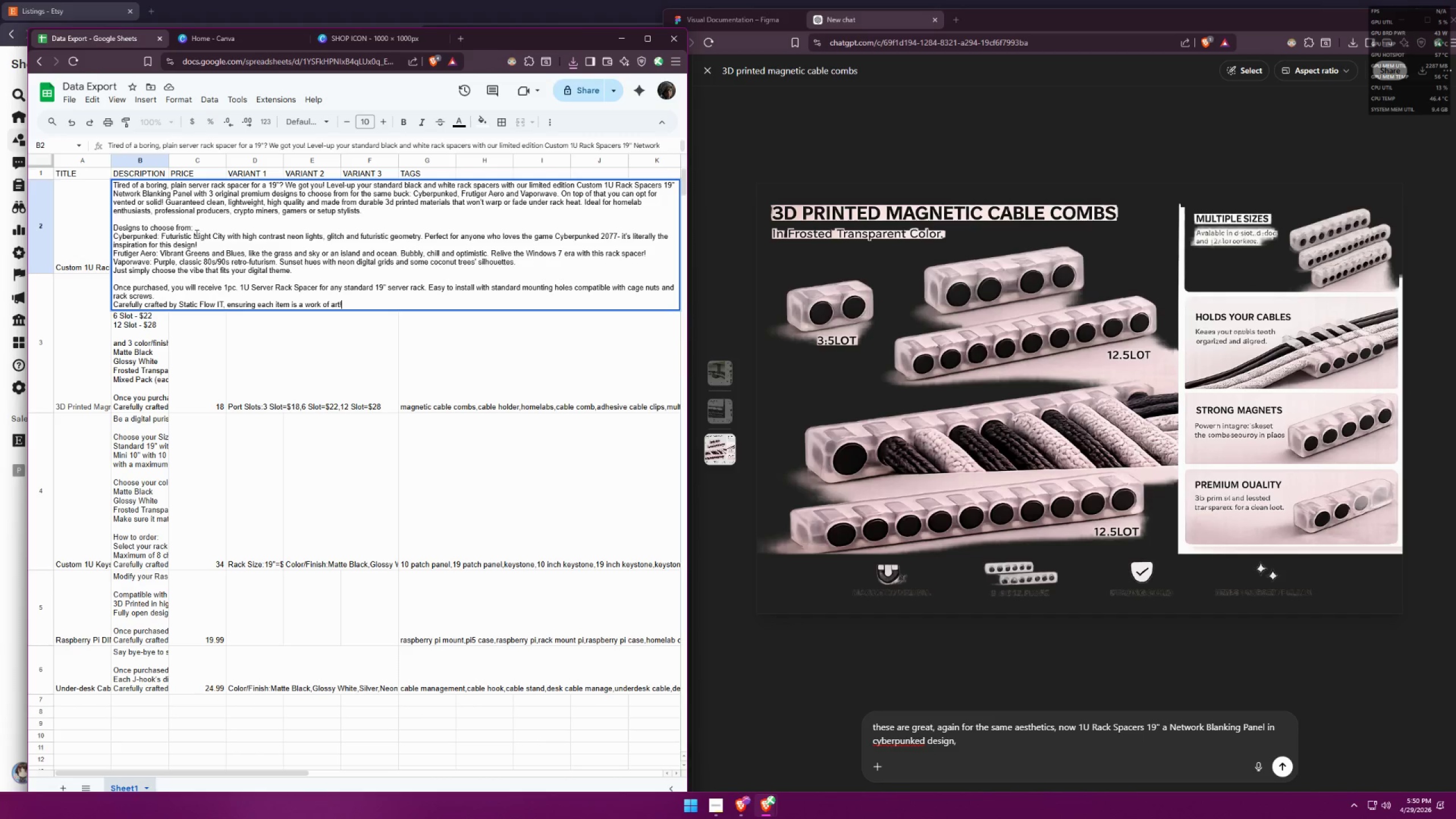 
left_click_drag(start_coordinate=[161, 234], to_coordinate=[196, 243])
 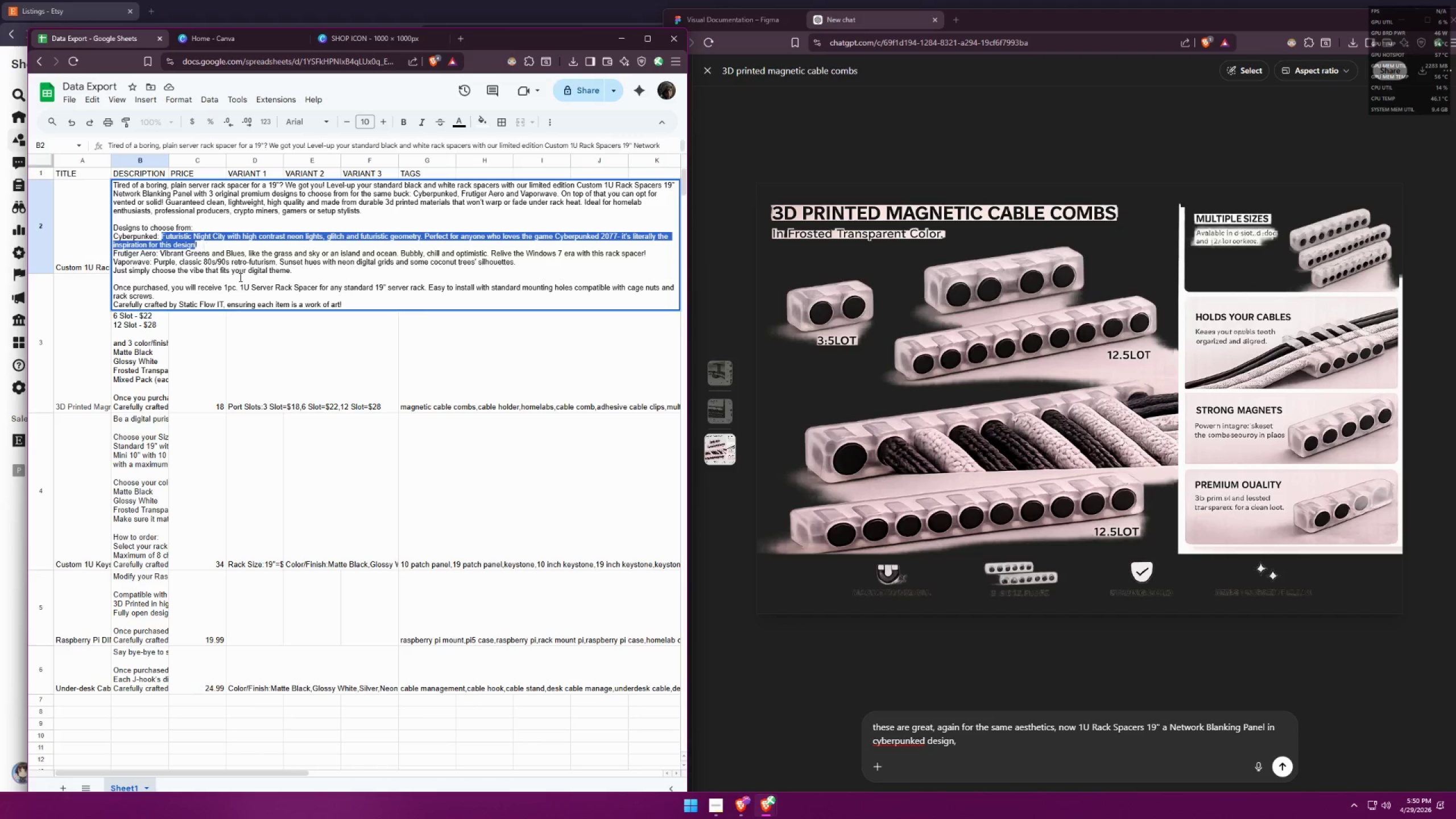 
key(Control+ControlLeft)
 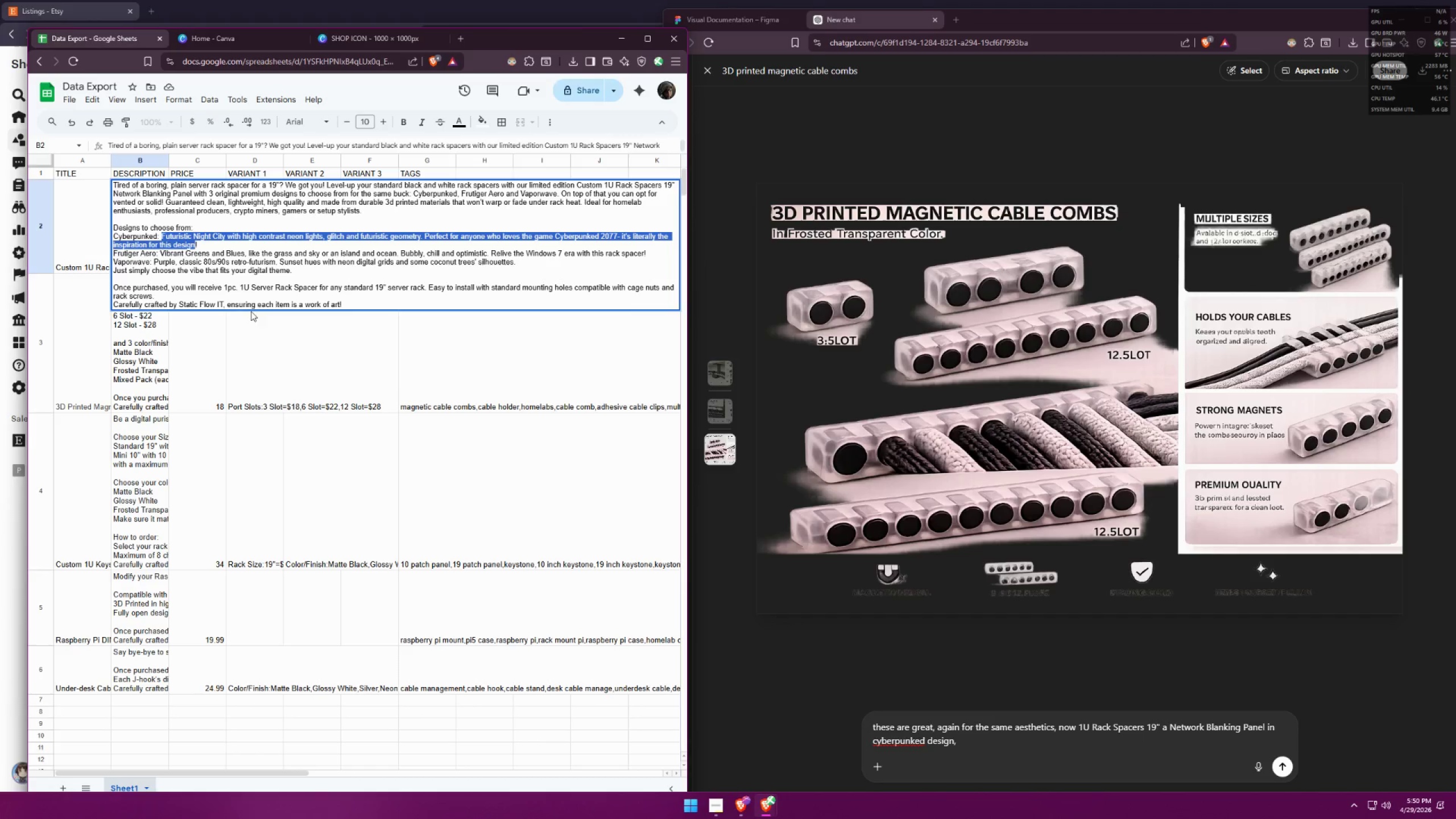 
key(Control+C)
 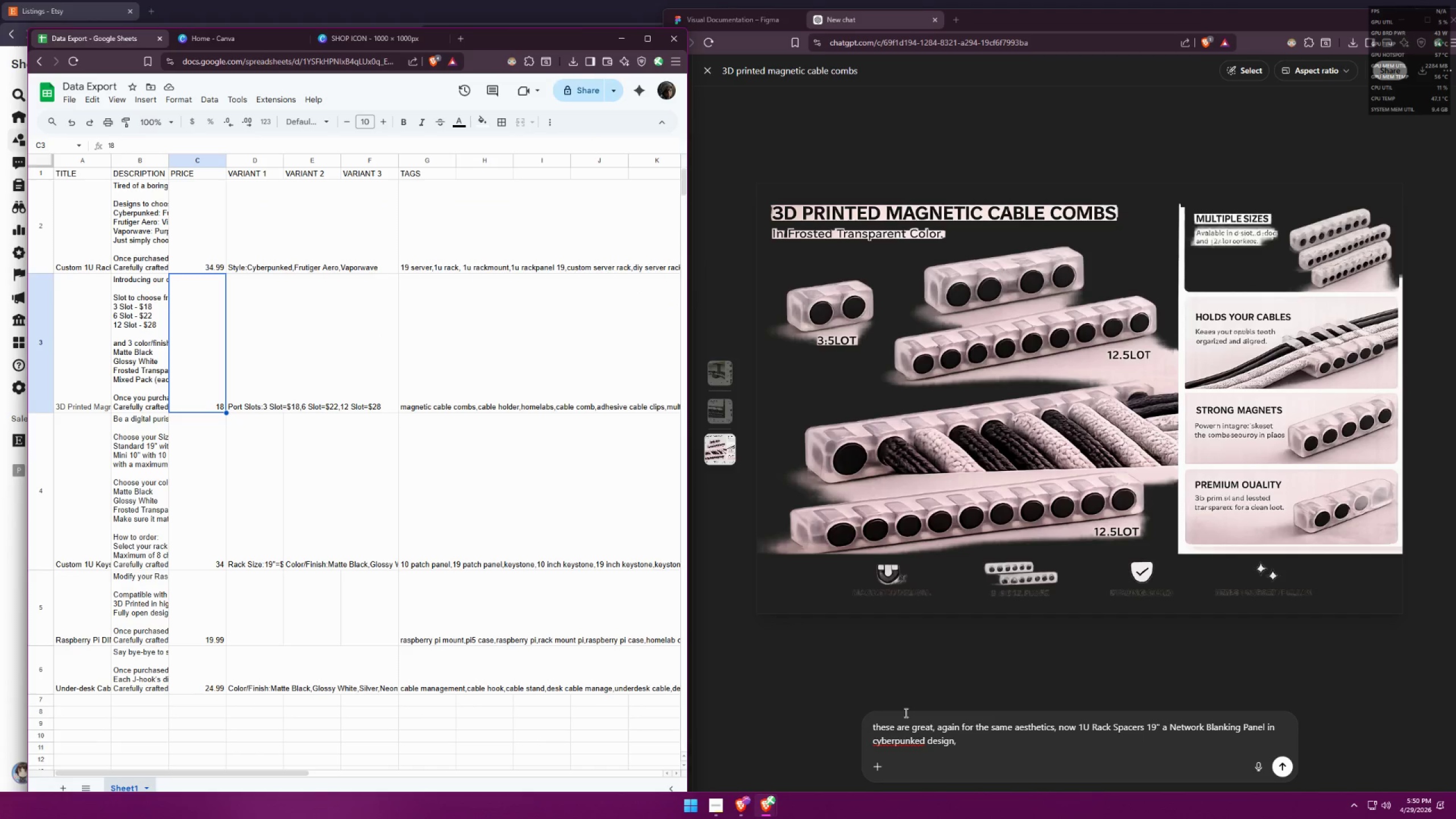 
left_click([986, 745])
 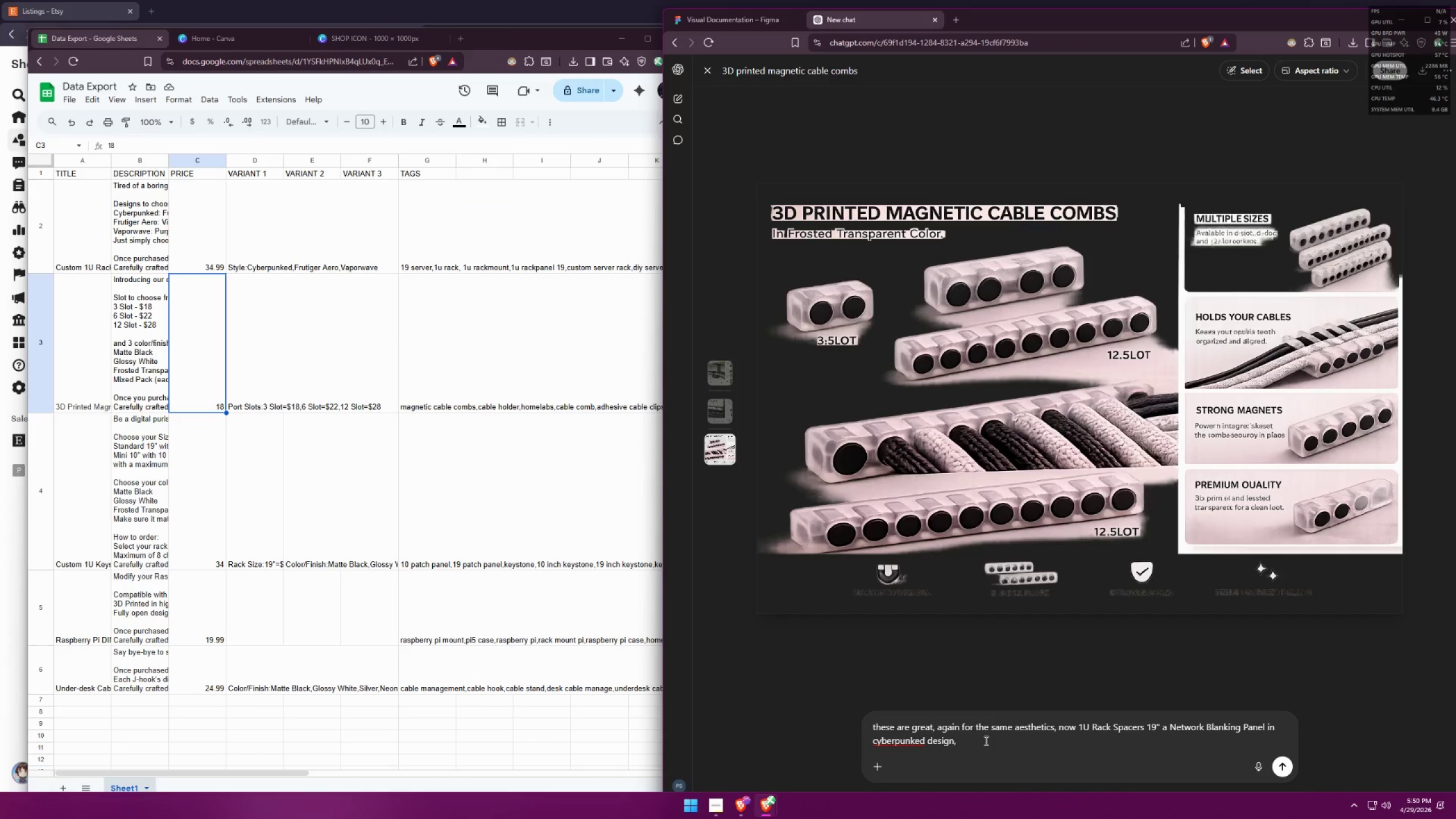 
type(to v)
key(Backspace)
type(be exact, the desing is)
key(Backspace)
key(Backspace)
key(Backspace)
key(Backspace)
type(g)
key(Backspace)
key(Backspace)
type(gn is )
 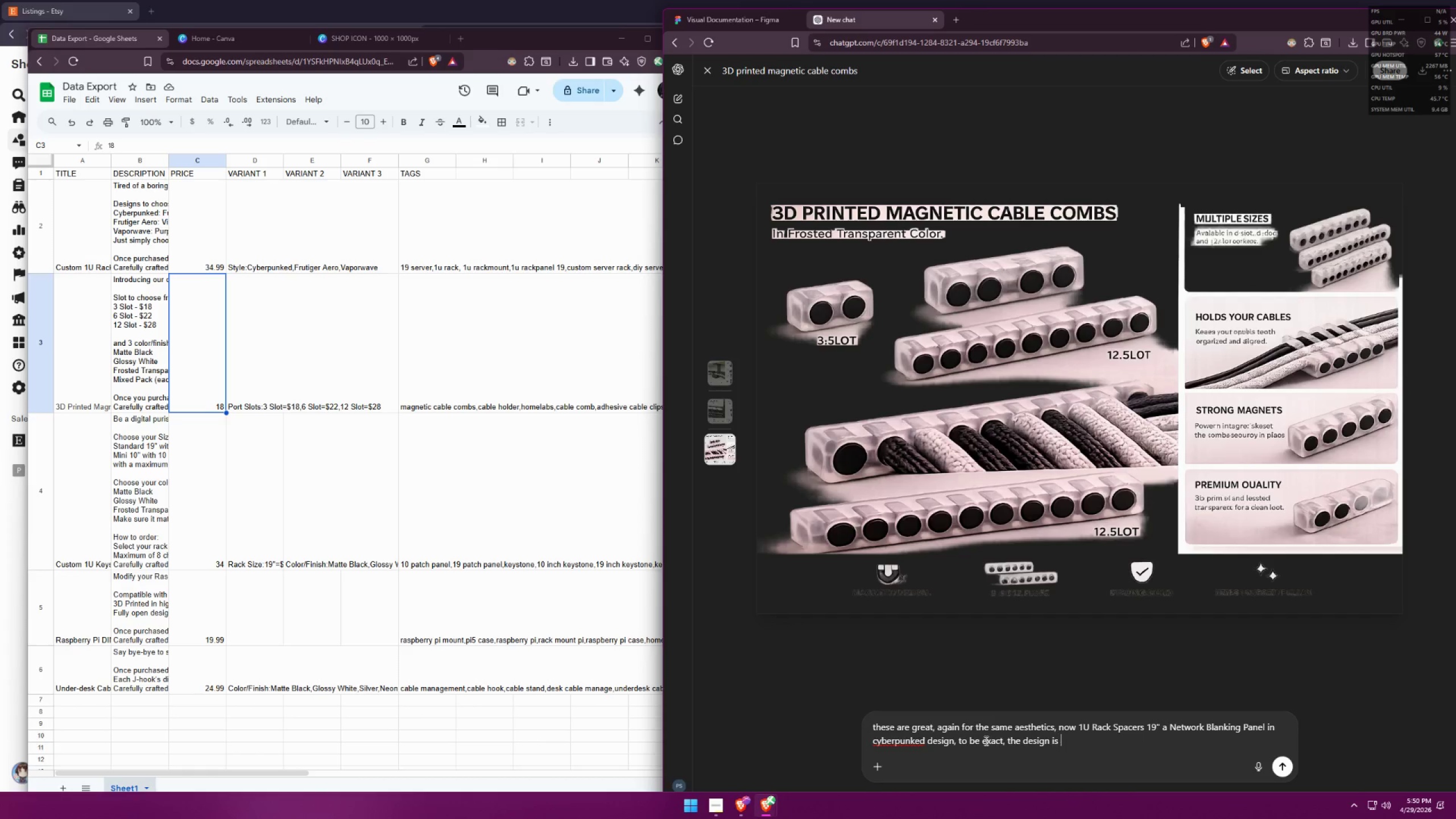 
key(Control+ControlLeft)
 